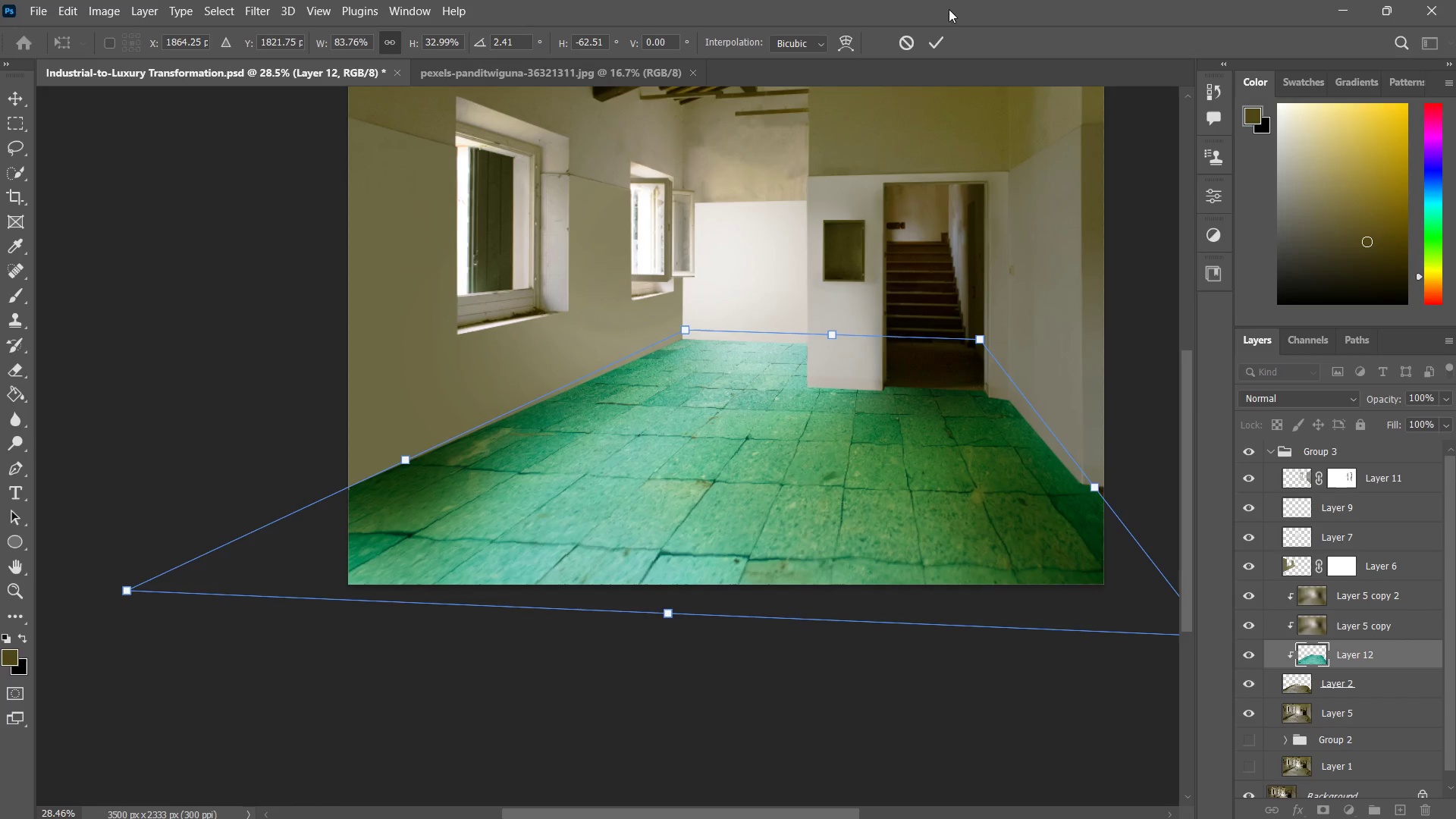 
left_click([938, 47])
 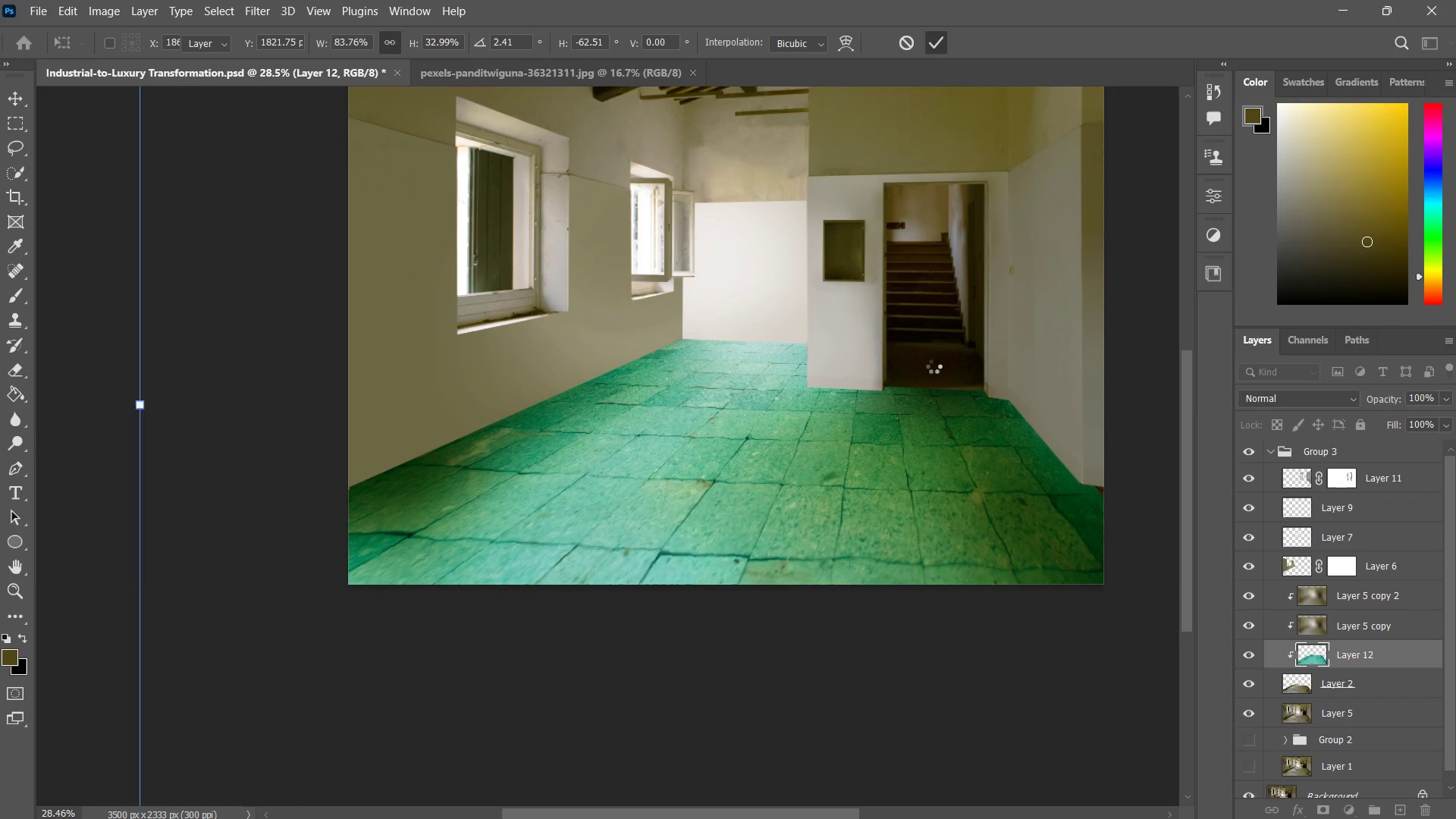 
type(zzzzz)
 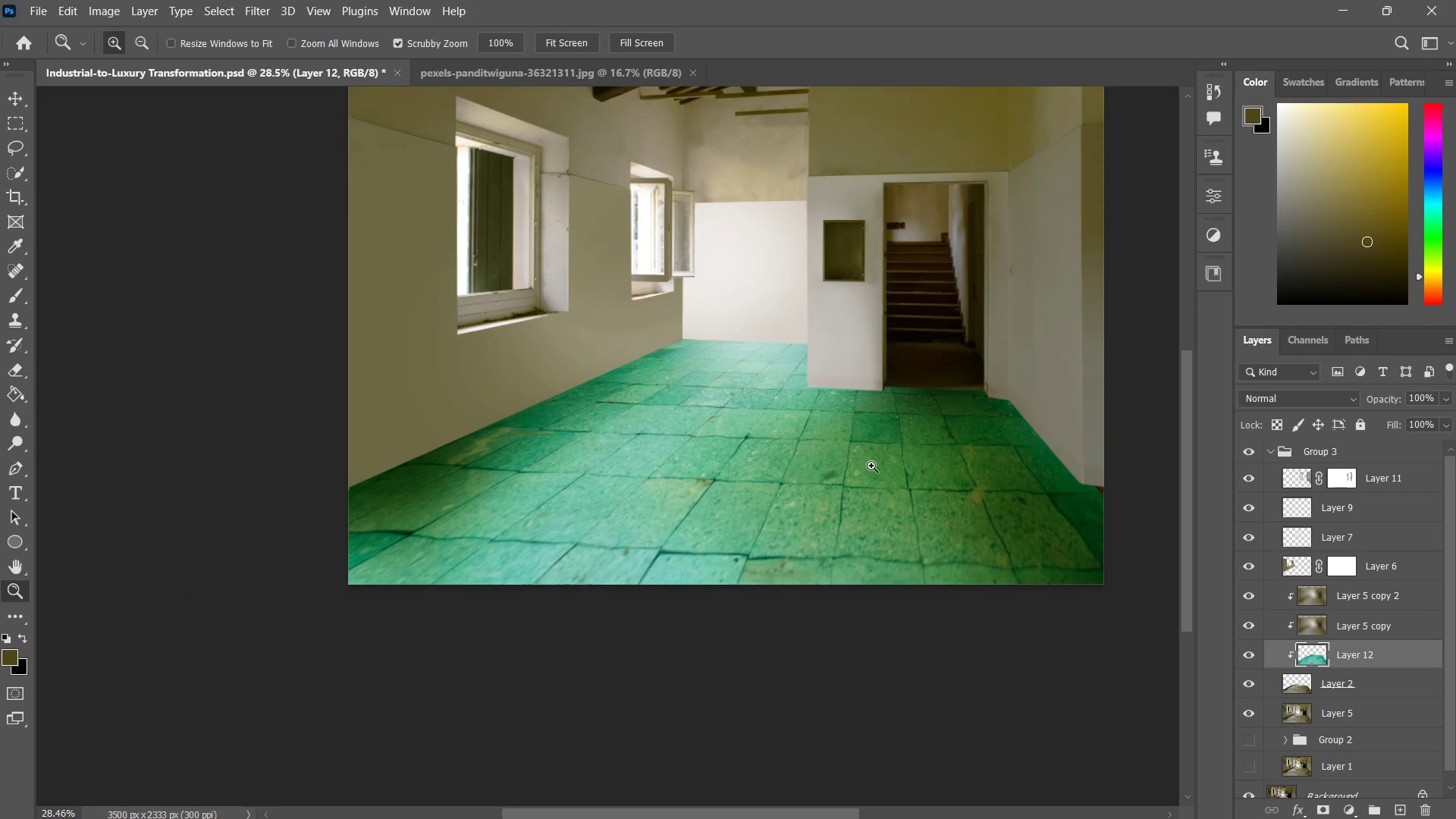 
left_click_drag(start_coordinate=[874, 460], to_coordinate=[857, 493])
 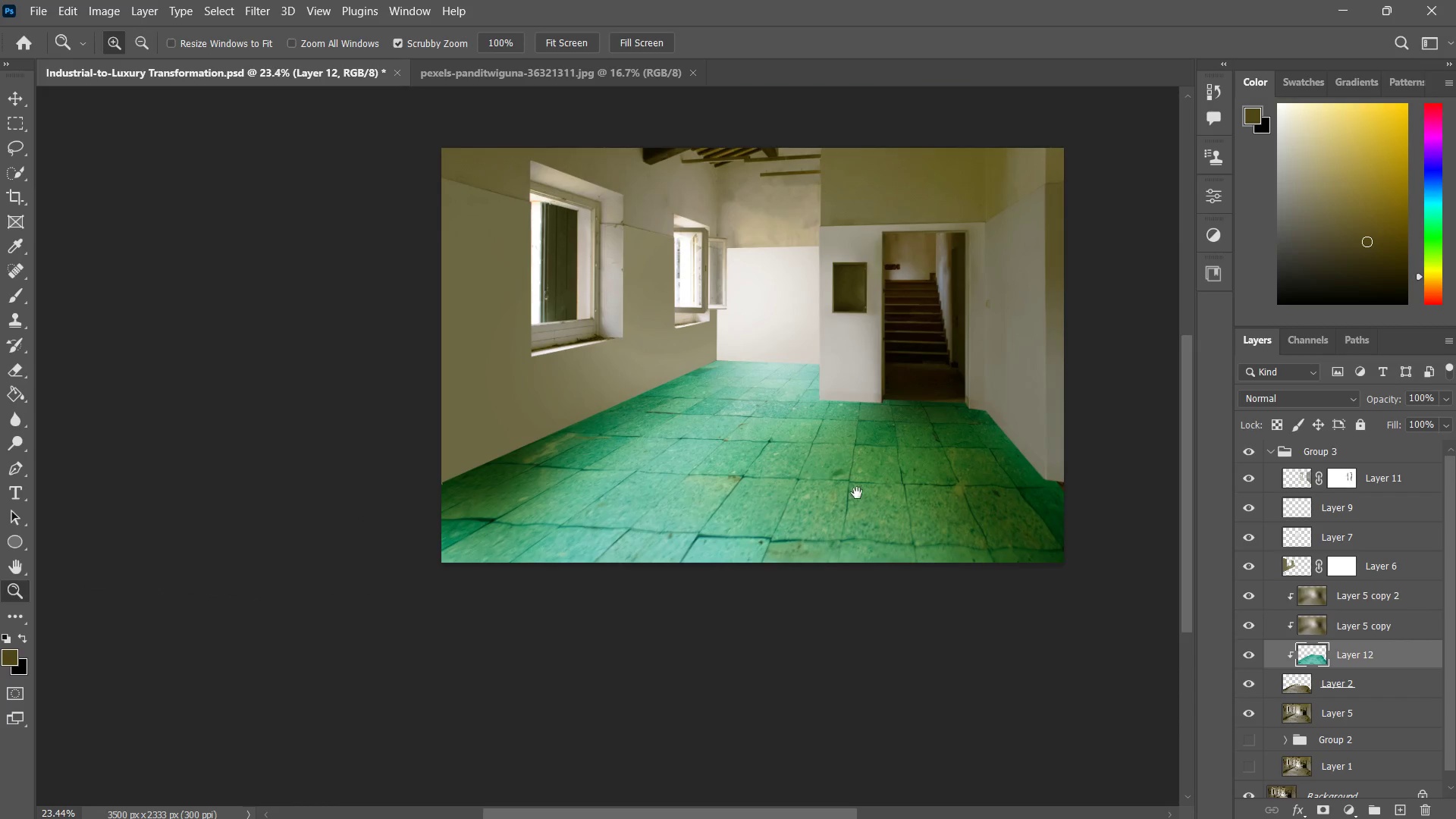 
hold_key(key=Space, duration=0.5)
 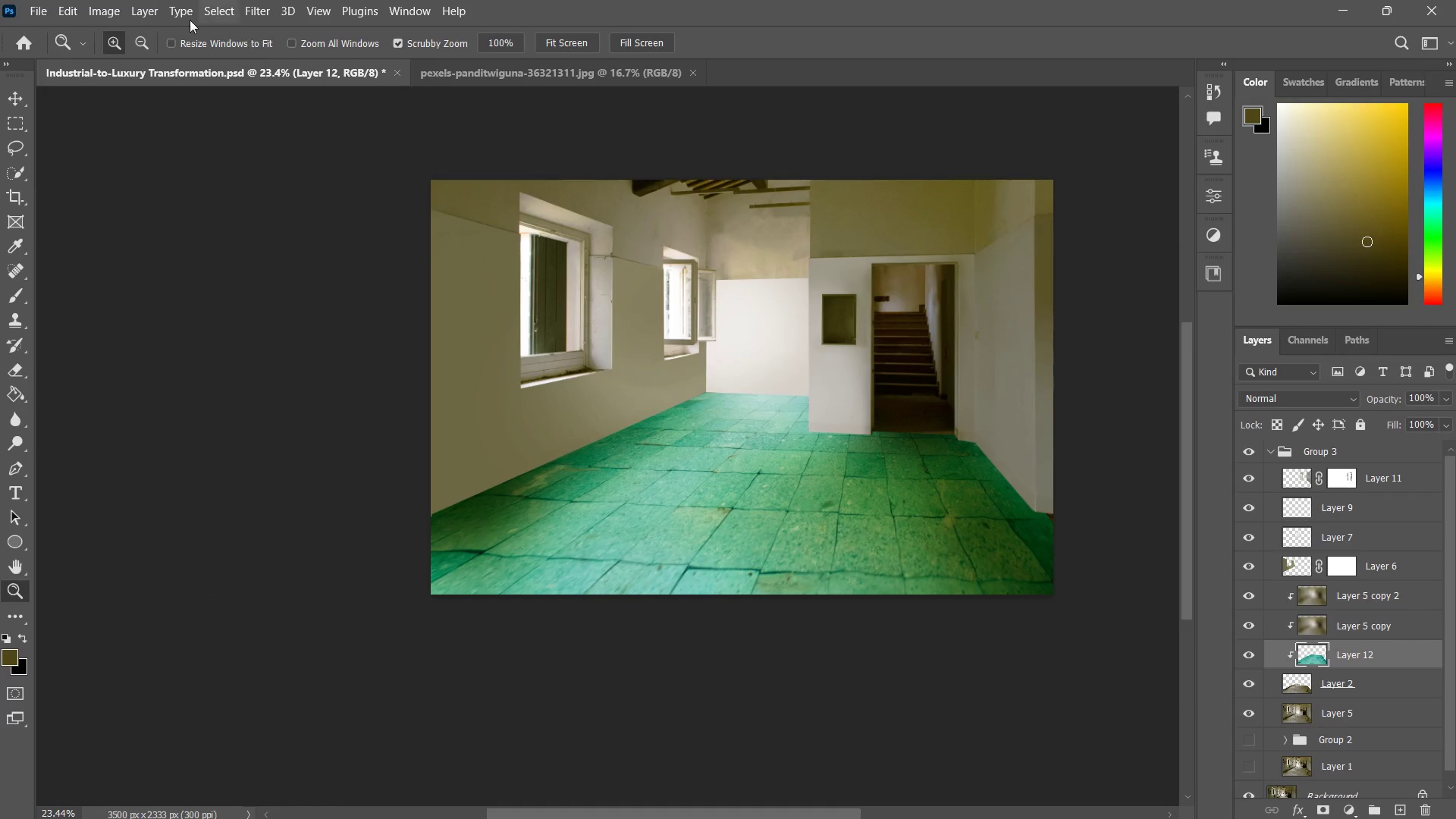 
left_click_drag(start_coordinate=[849, 473], to_coordinate=[840, 502])
 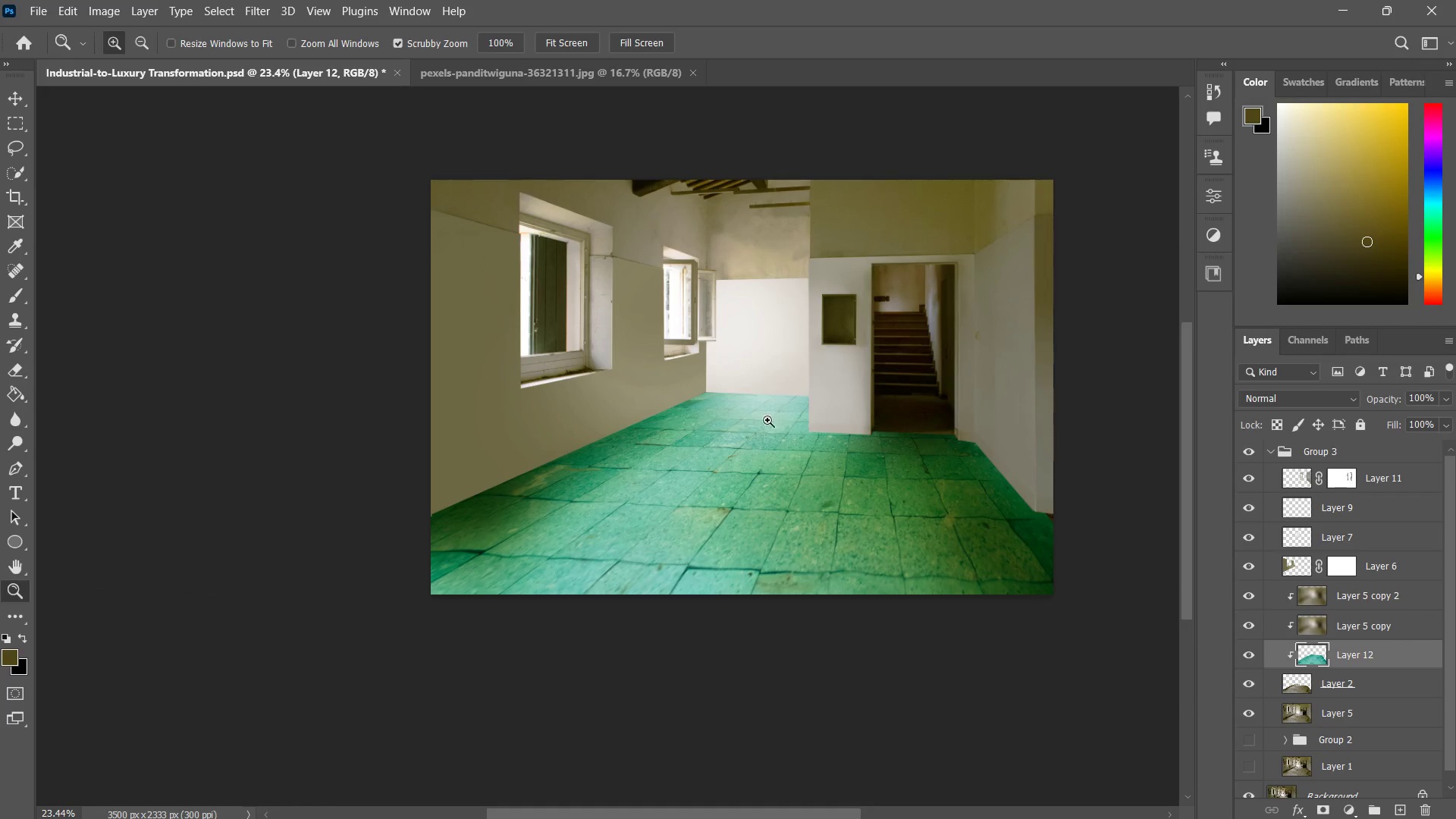 
key(Z)
 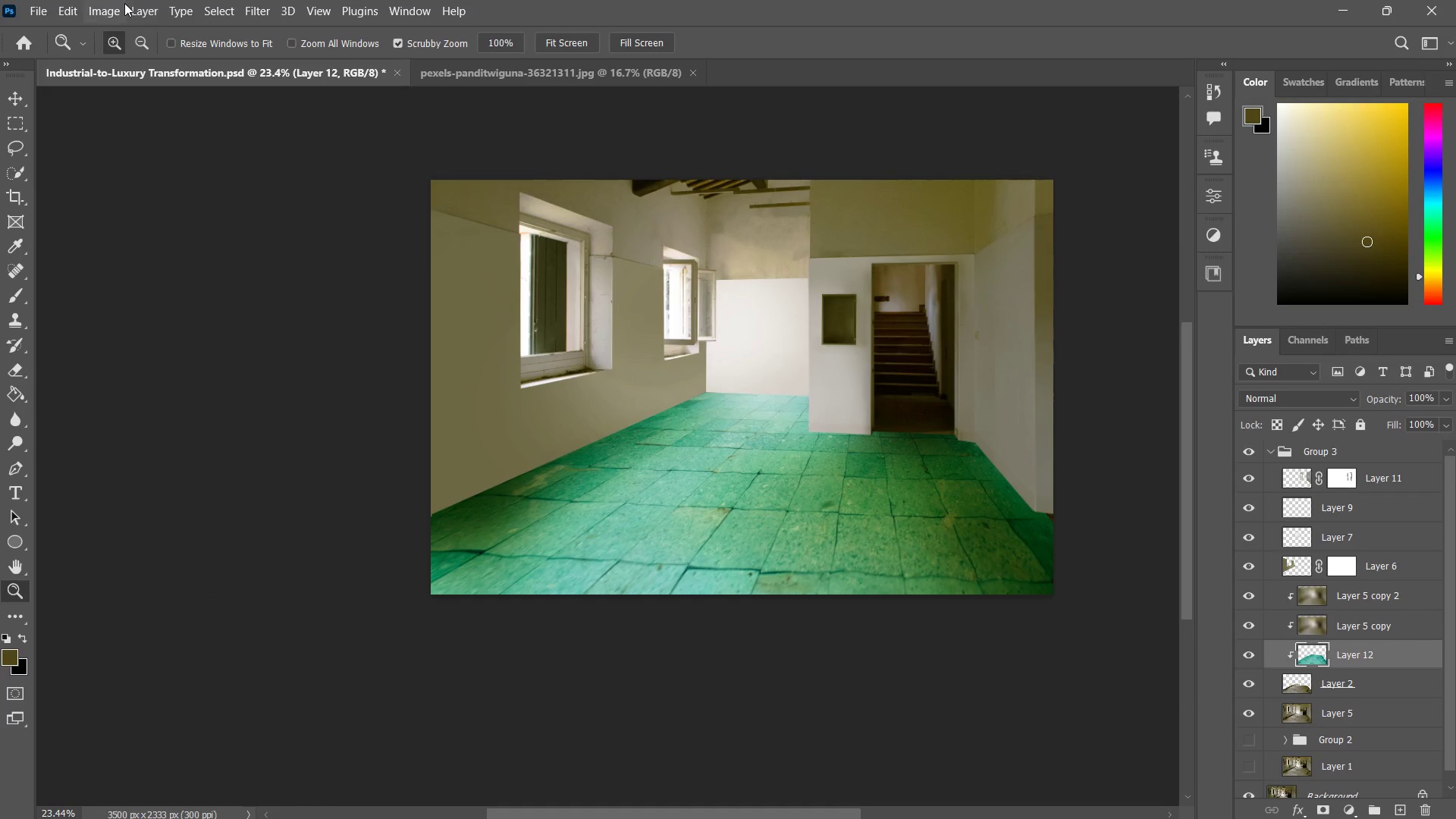 
left_click([122, 3])
 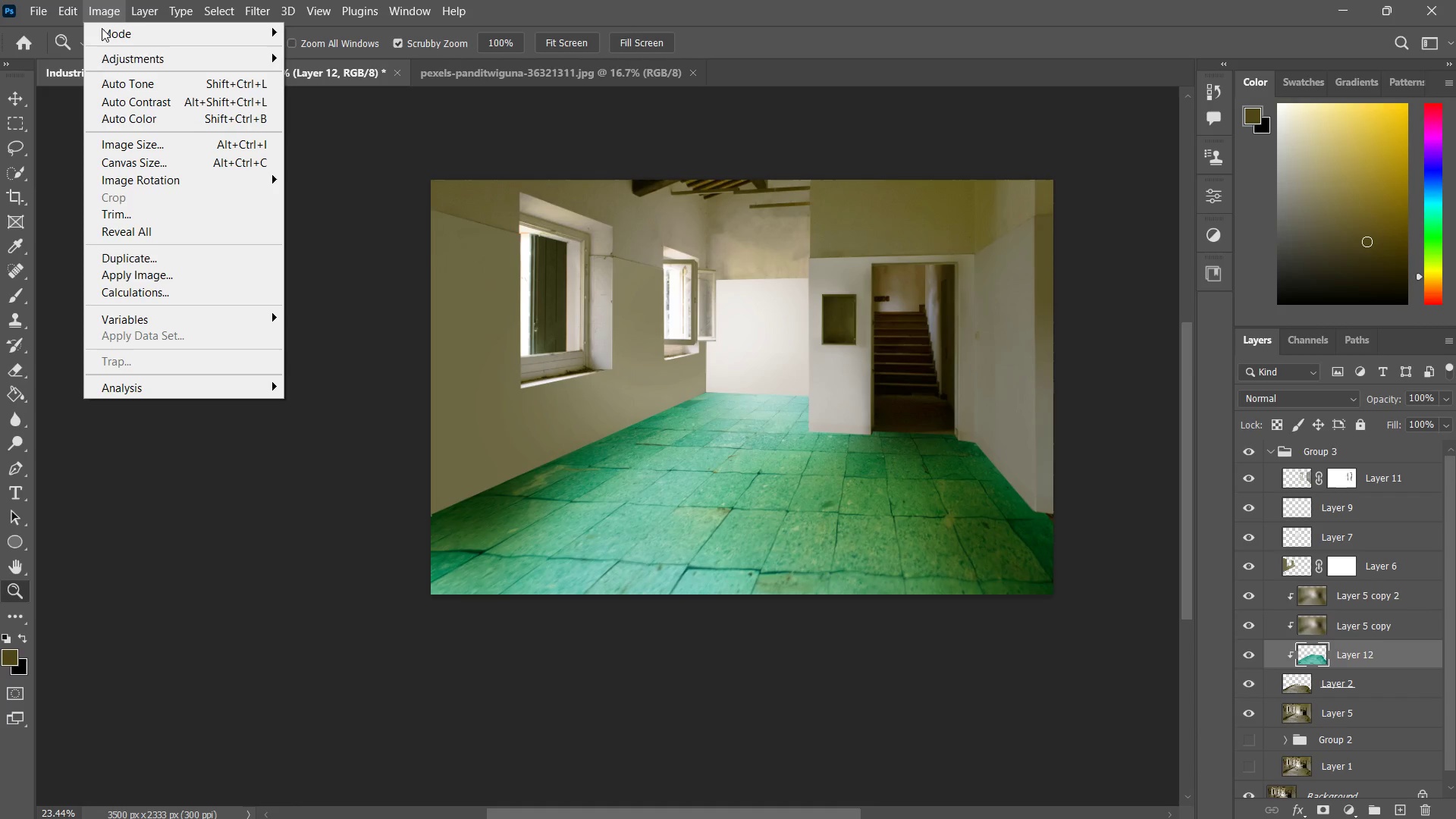 
left_click([107, 54])
 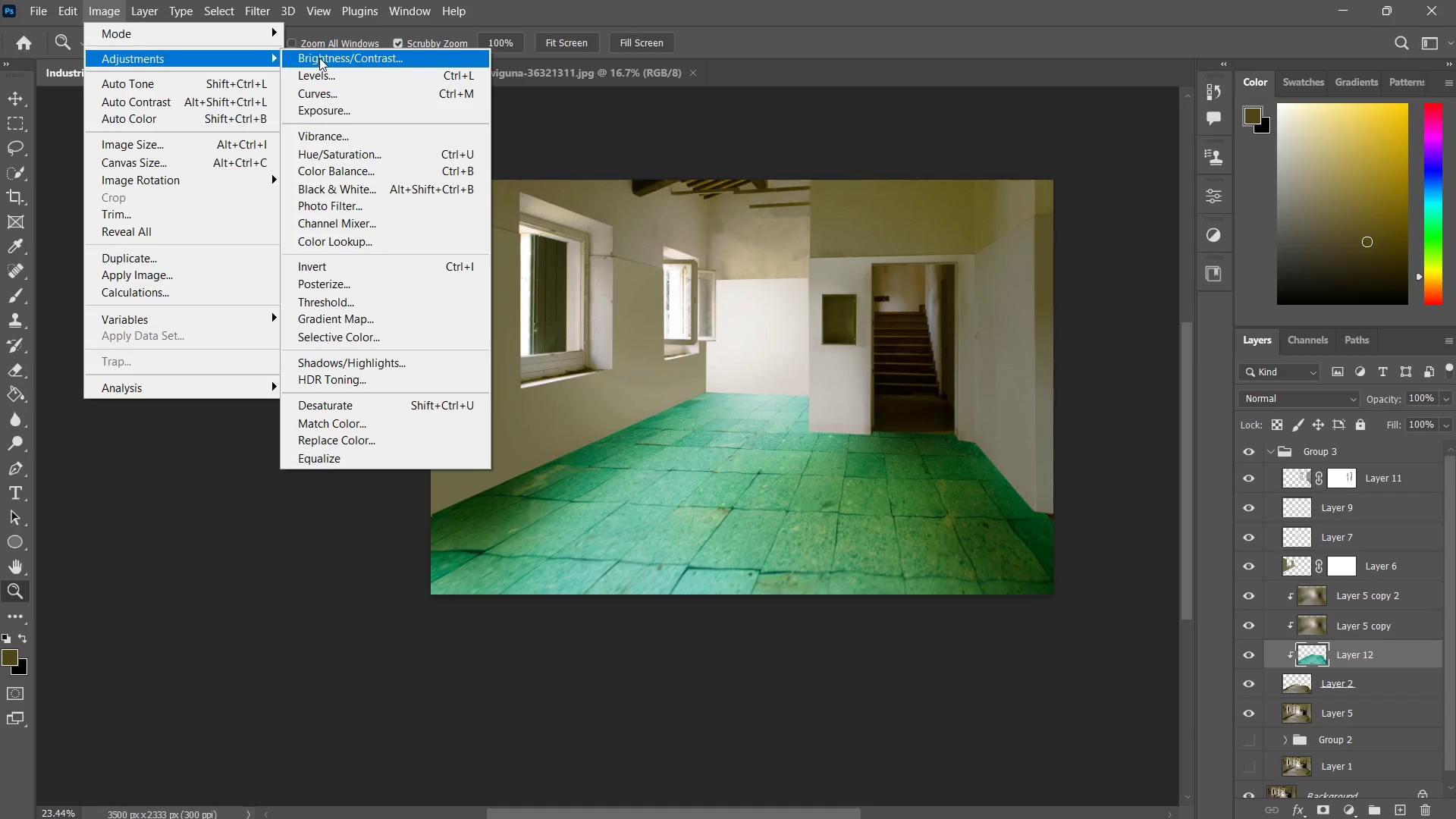 
left_click([319, 58])
 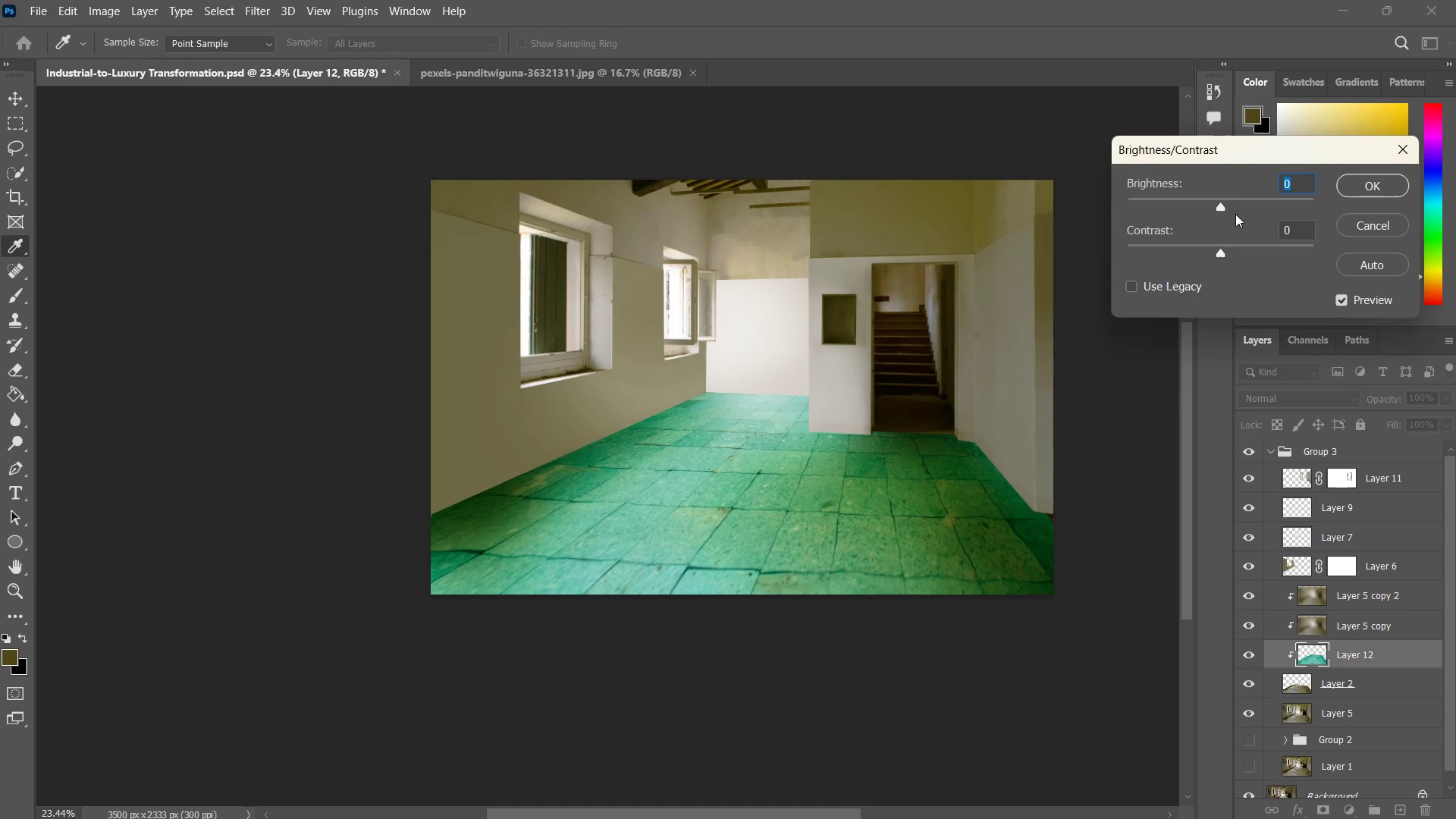 
left_click_drag(start_coordinate=[1221, 205], to_coordinate=[1152, 216])
 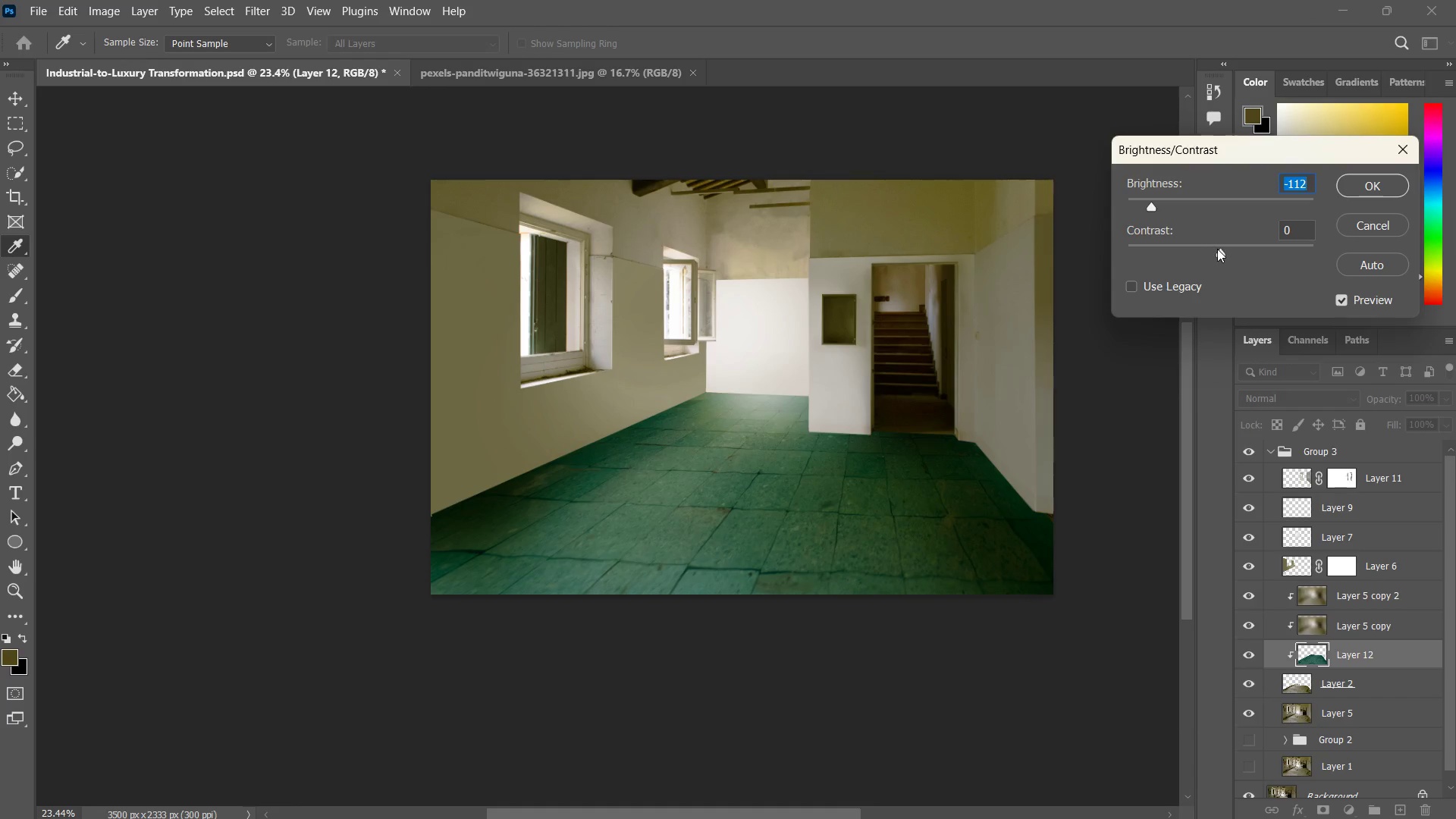 
left_click_drag(start_coordinate=[1217, 249], to_coordinate=[1315, 267])
 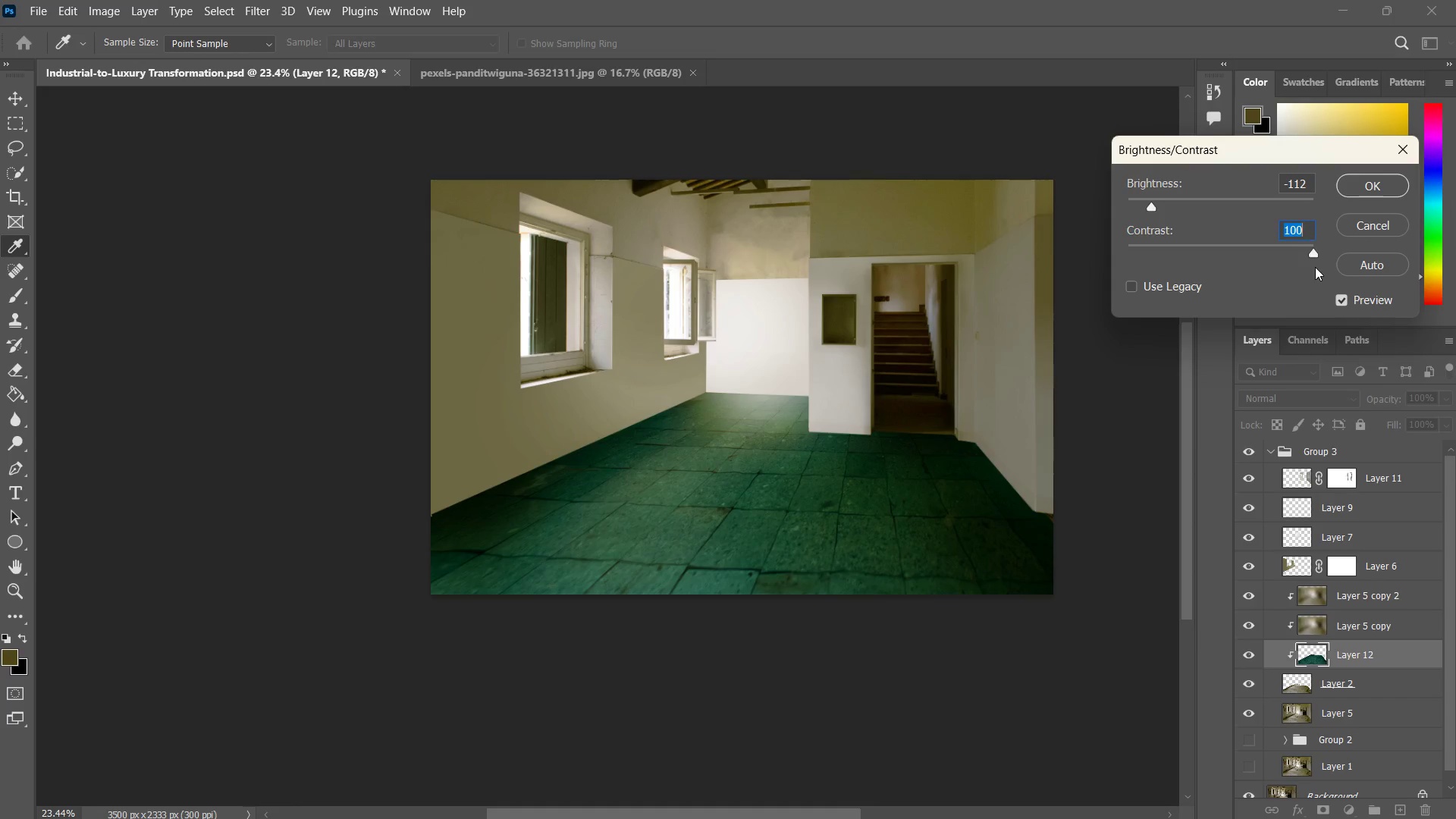 
left_click([1381, 188])
 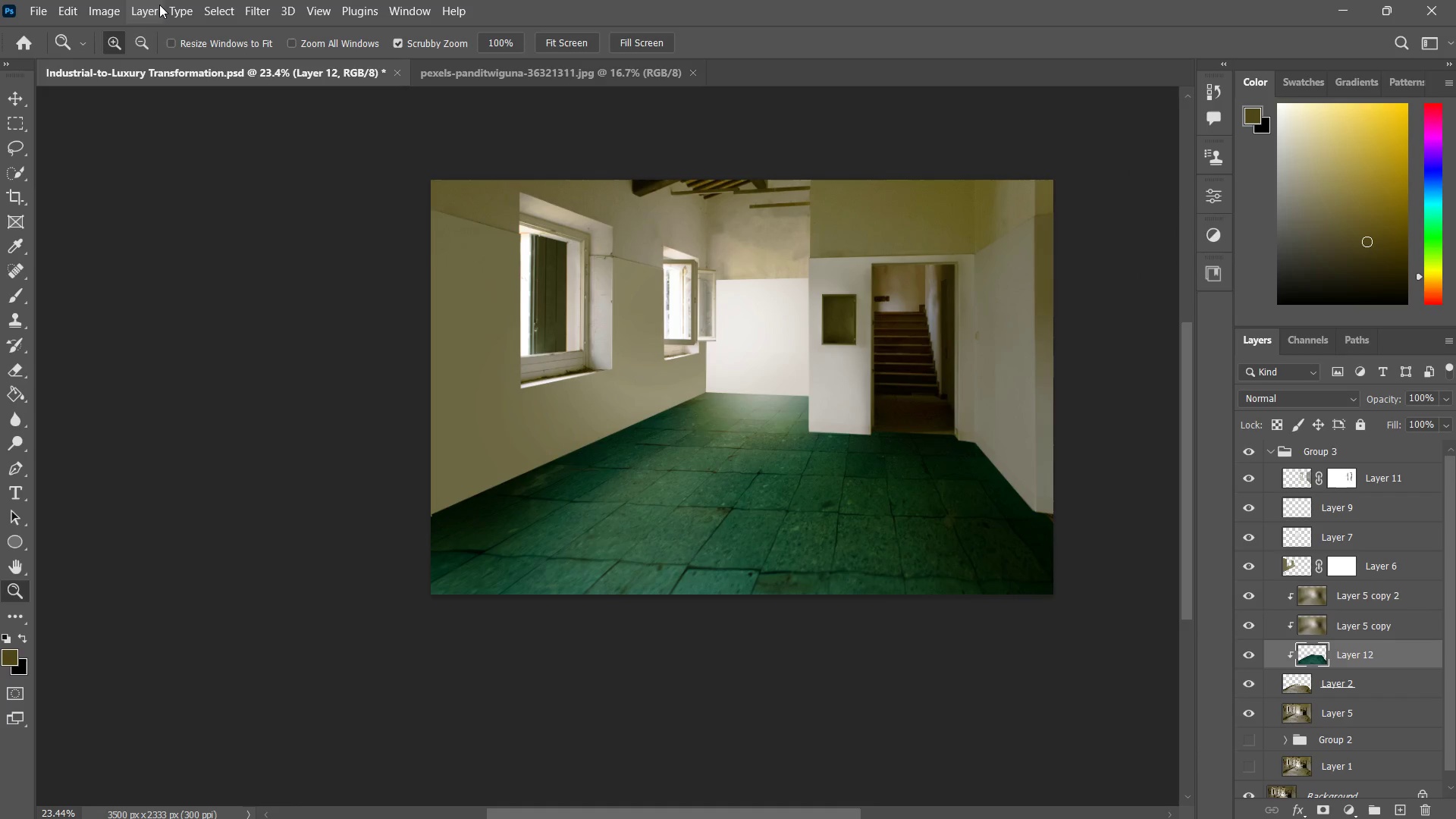 
left_click([118, 8])
 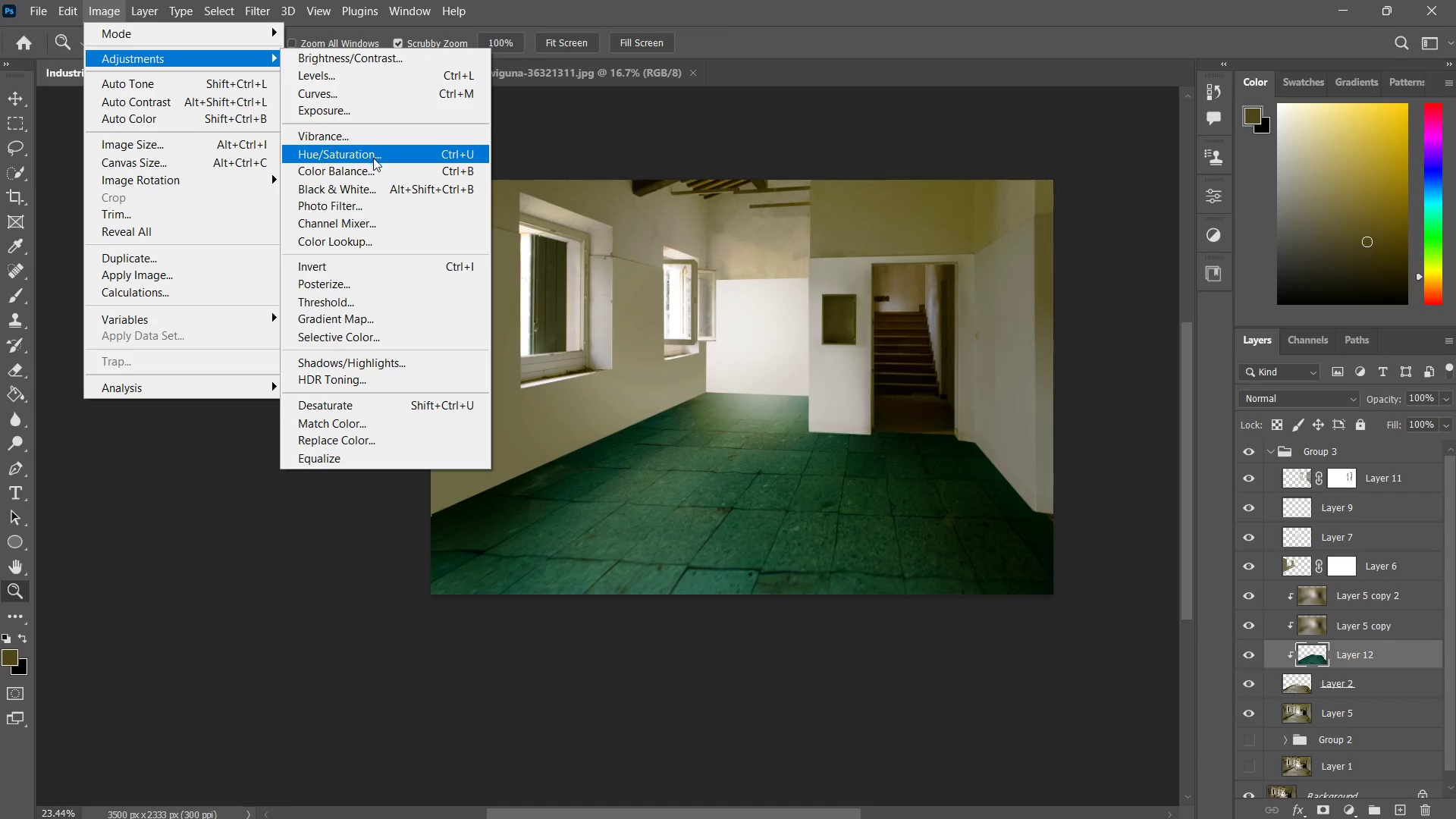 
left_click([370, 138])
 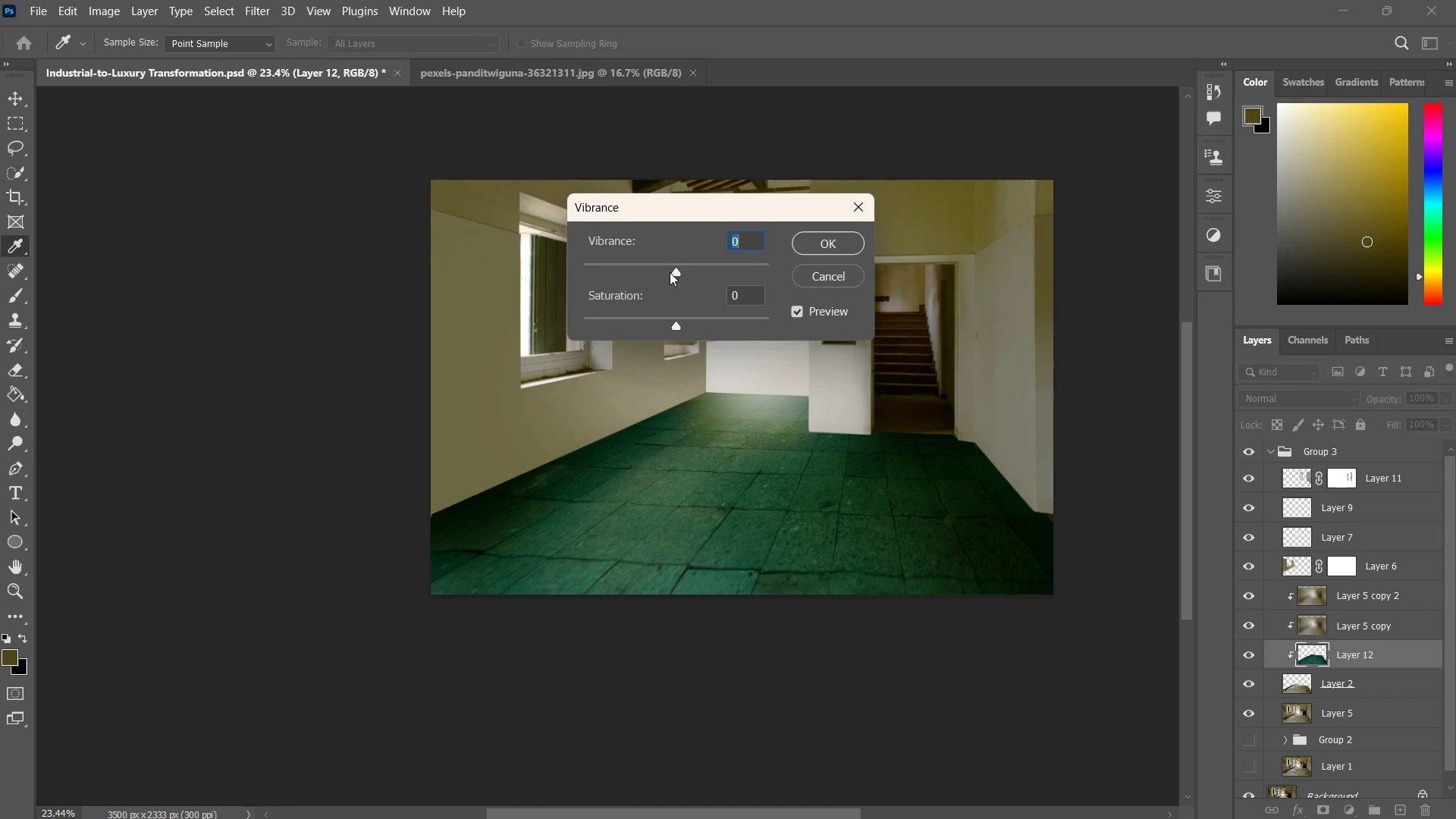 
left_click_drag(start_coordinate=[670, 271], to_coordinate=[543, 278])
 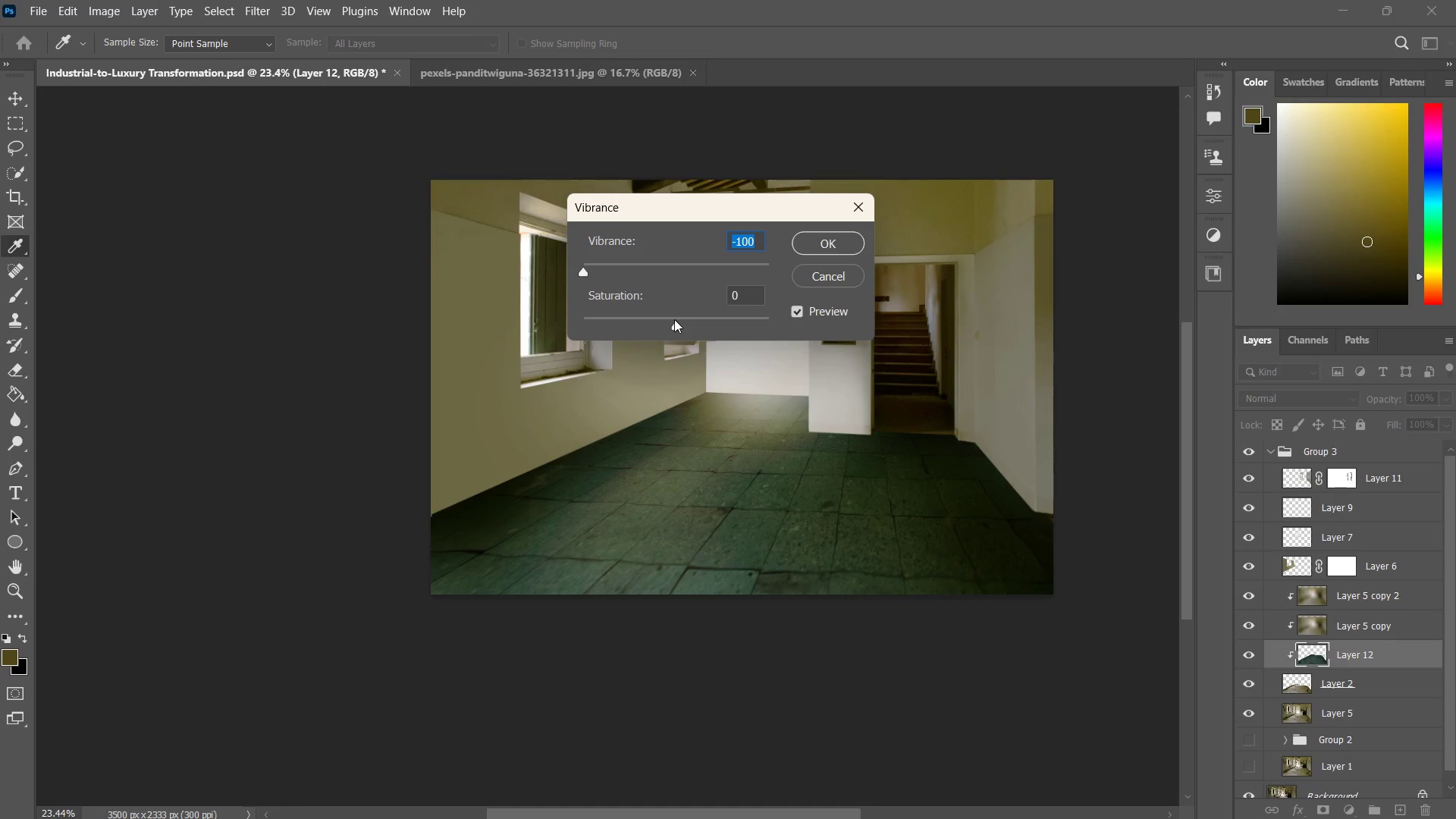 
left_click_drag(start_coordinate=[674, 319], to_coordinate=[583, 322])
 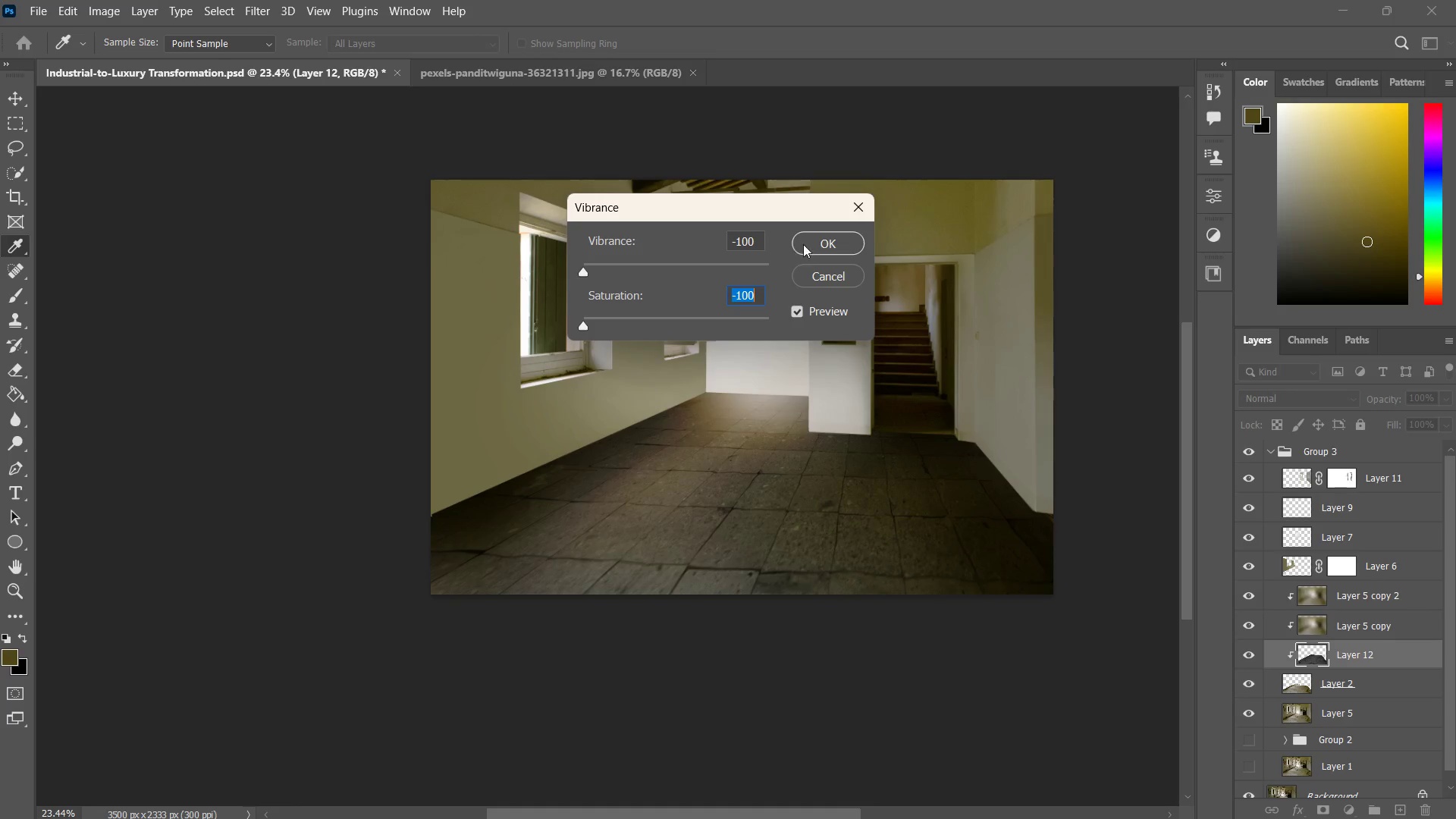 
left_click([817, 246])
 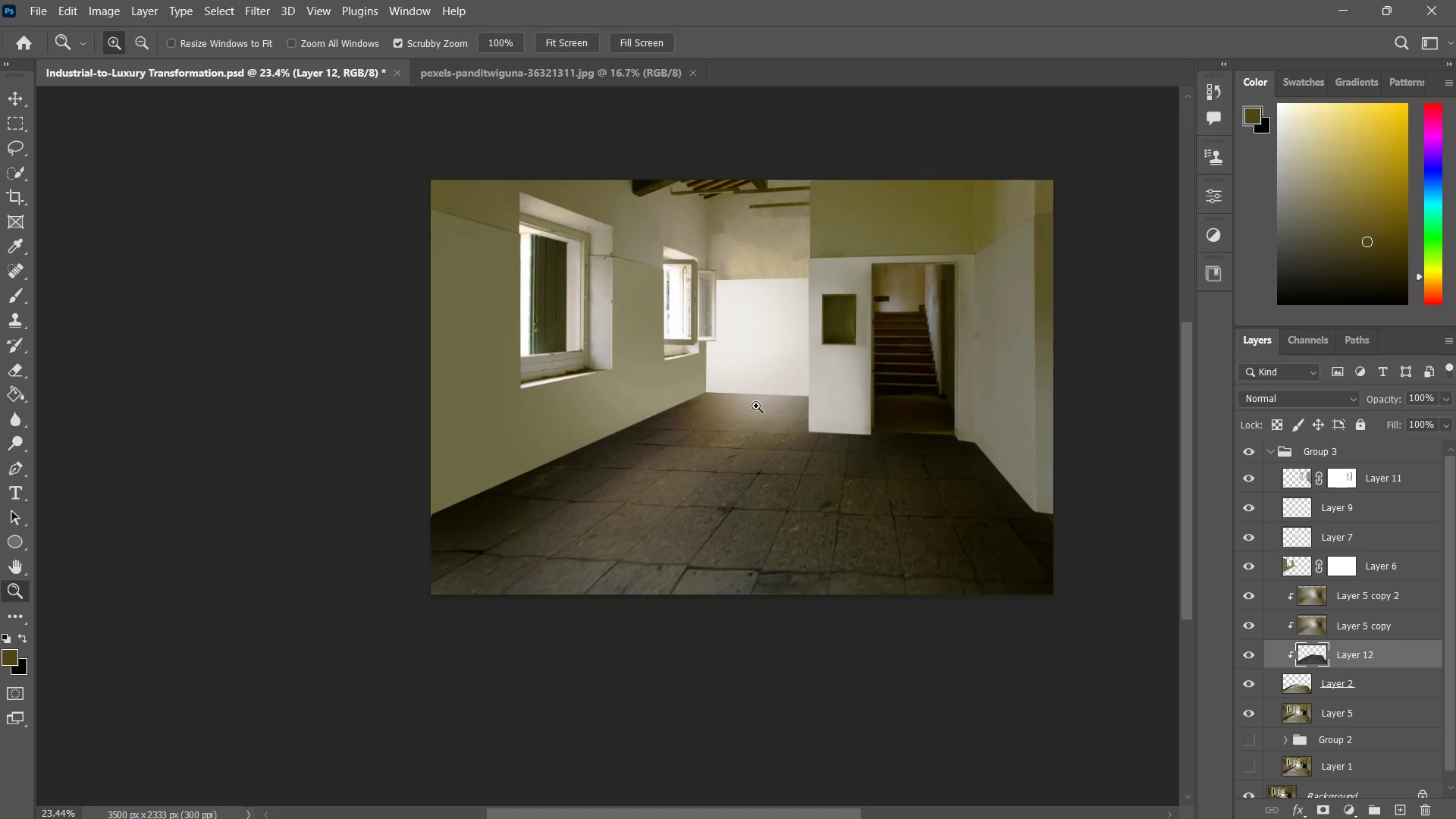 
key(Z)
 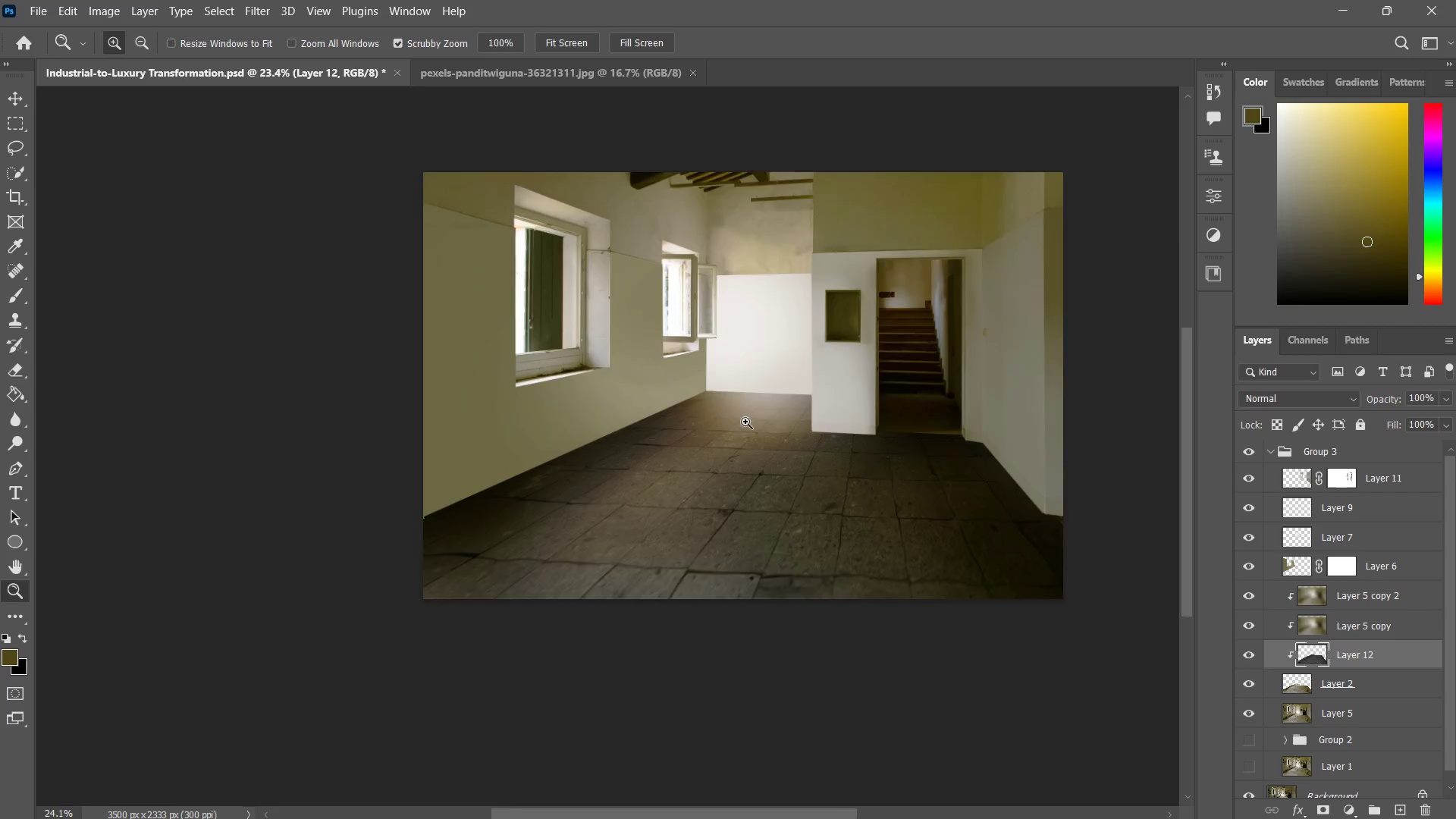 
left_click_drag(start_coordinate=[720, 428], to_coordinate=[750, 415])
 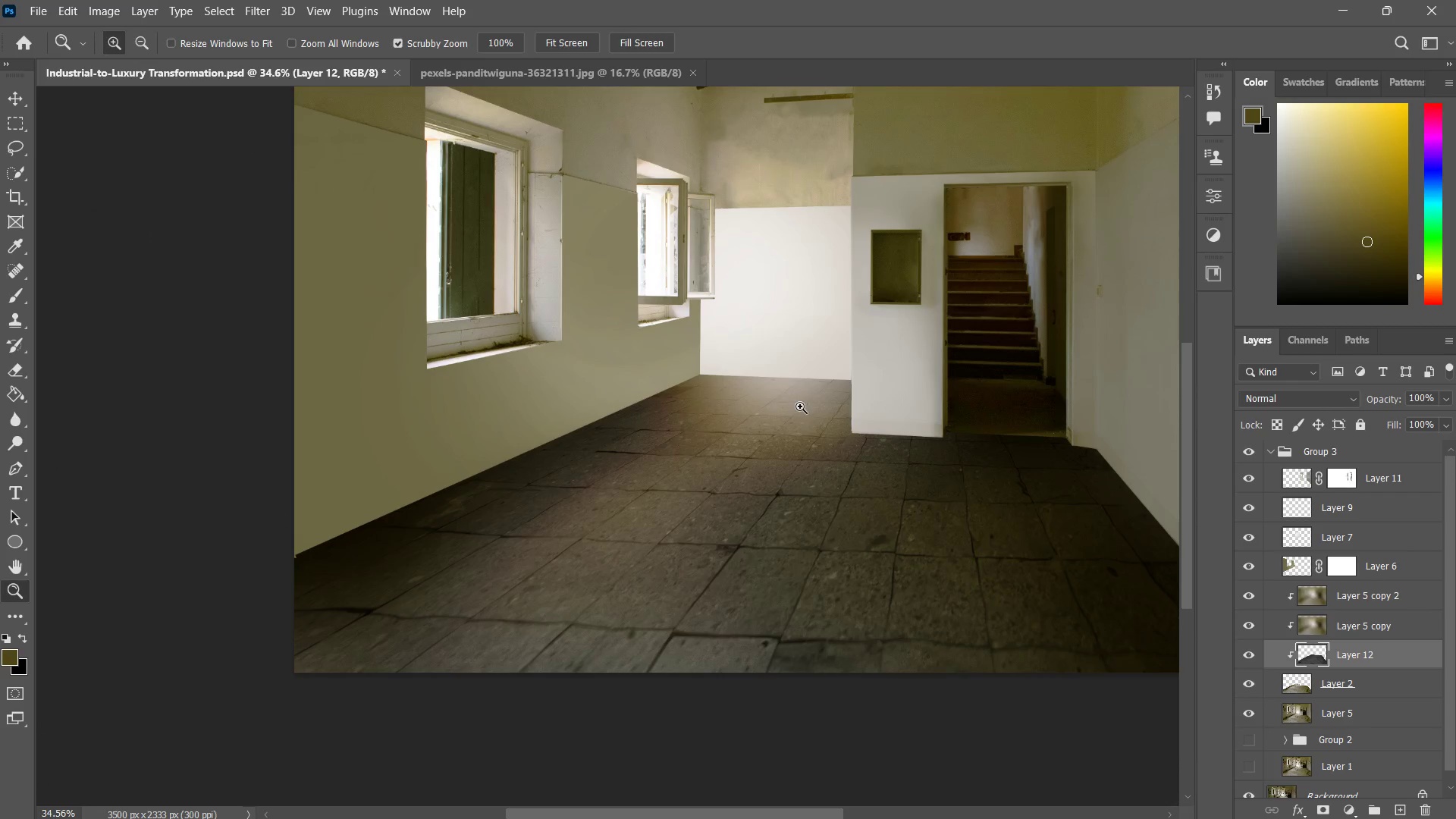 
left_click([799, 406])
 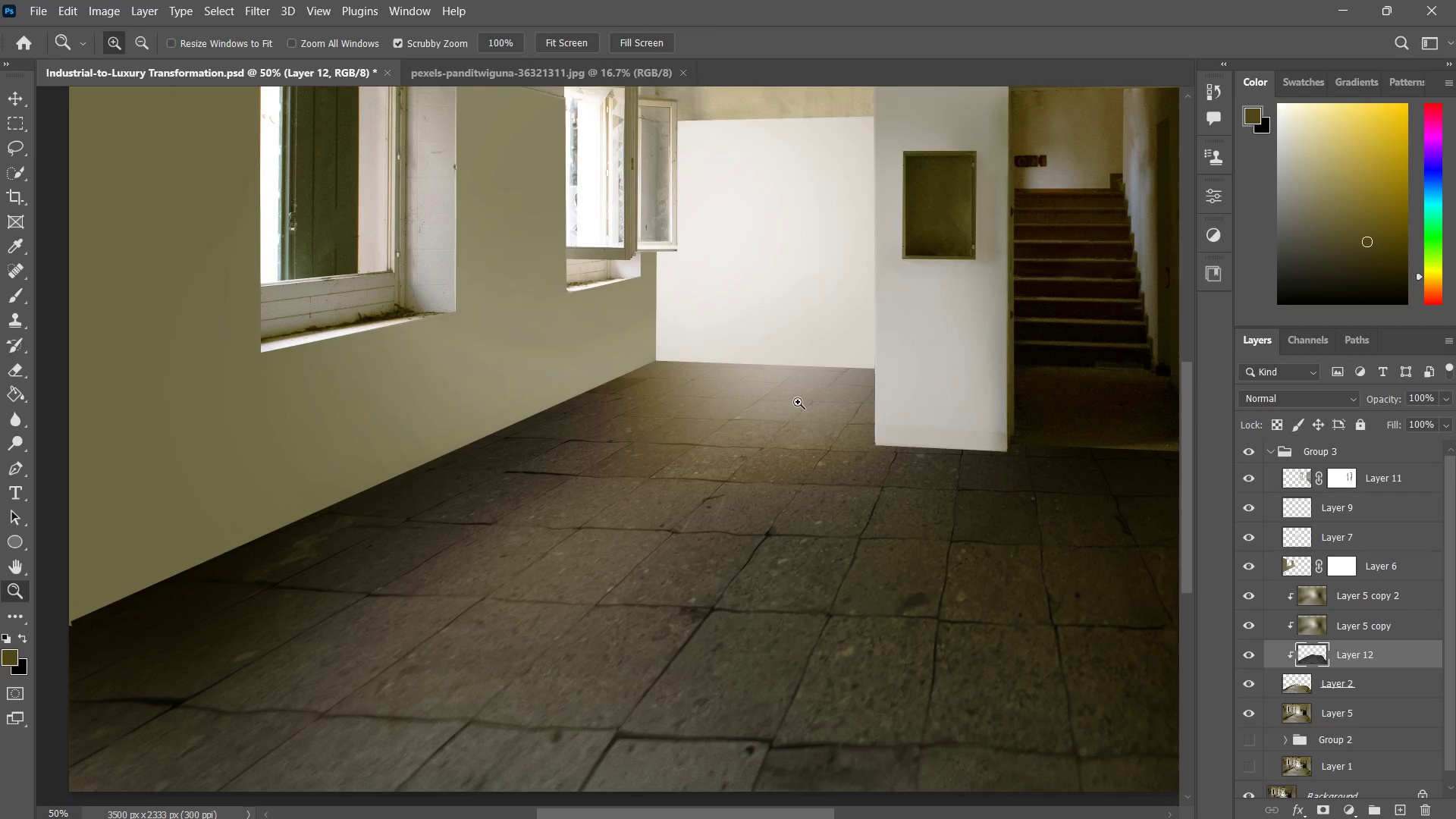 
key(V)
 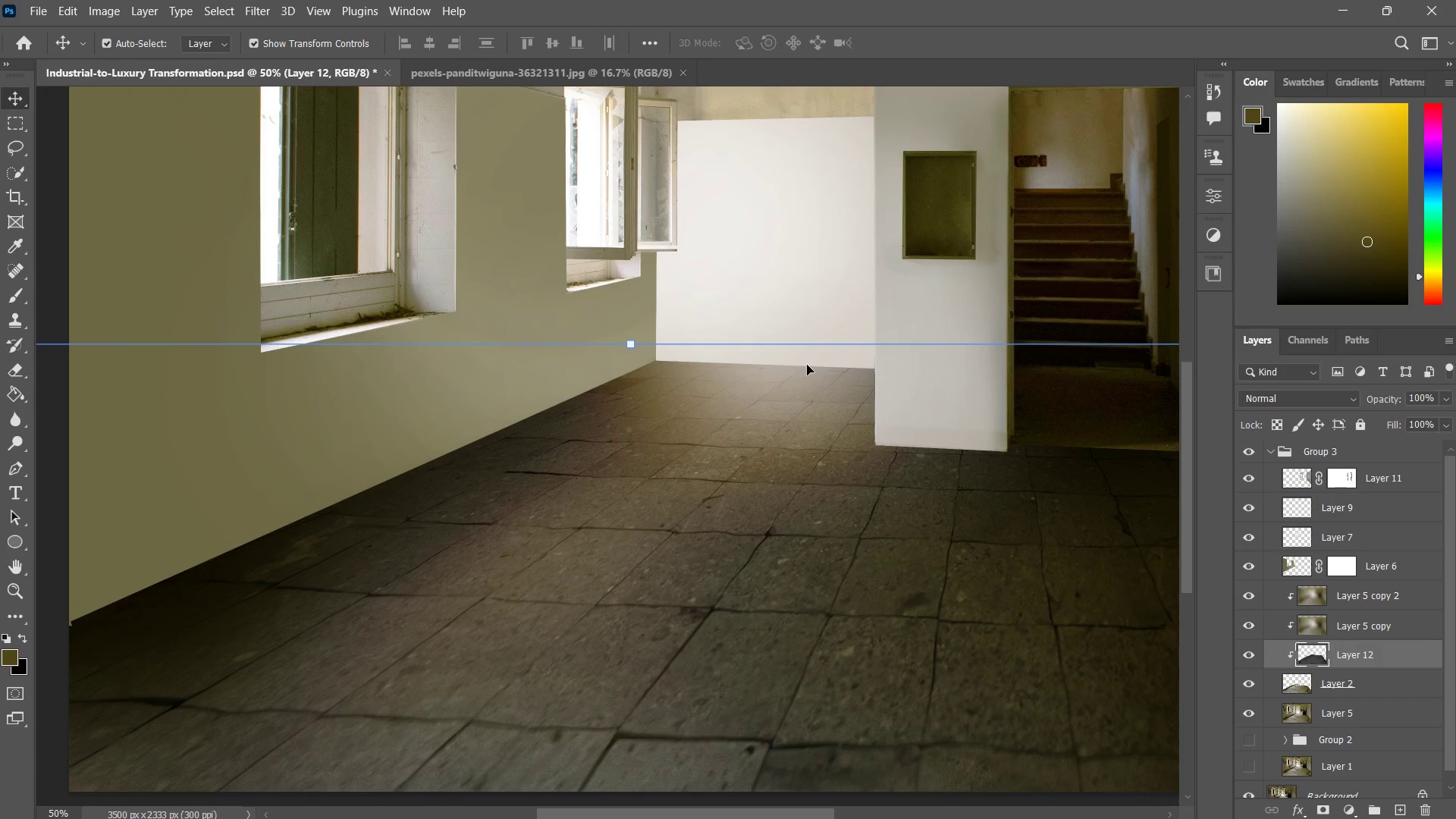 
left_click([807, 365])
 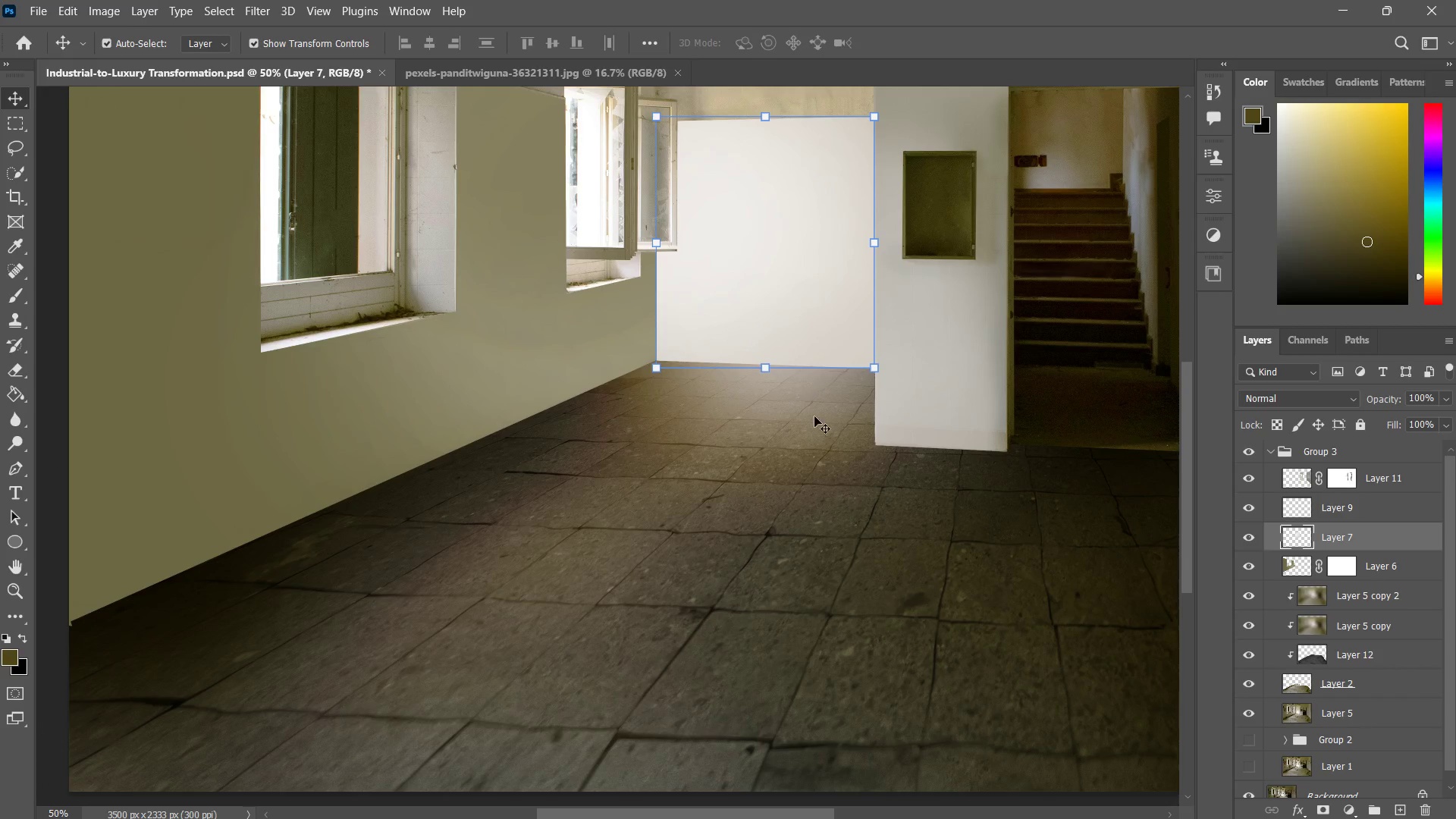 
left_click([812, 428])
 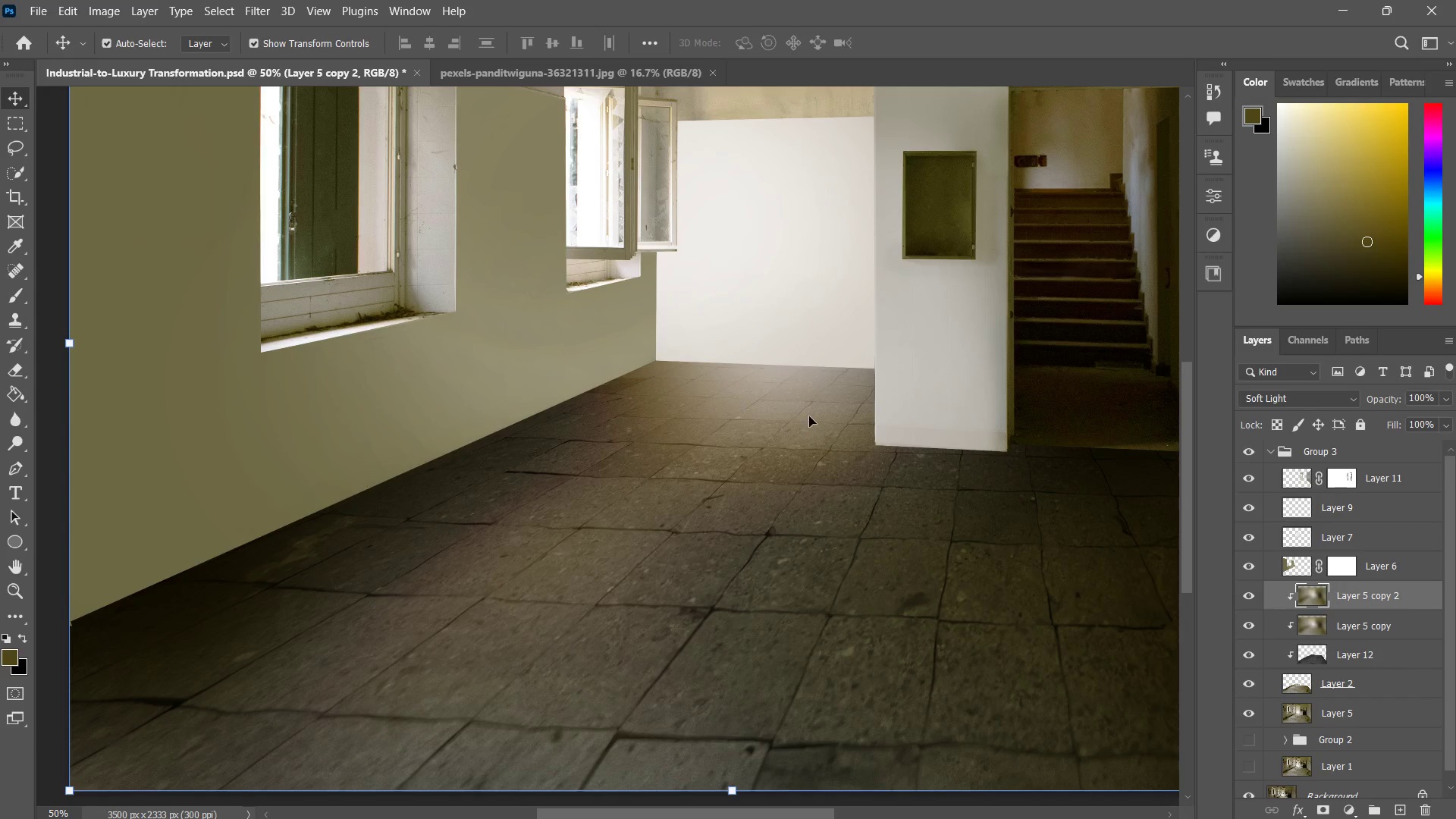 
left_click([808, 413])
 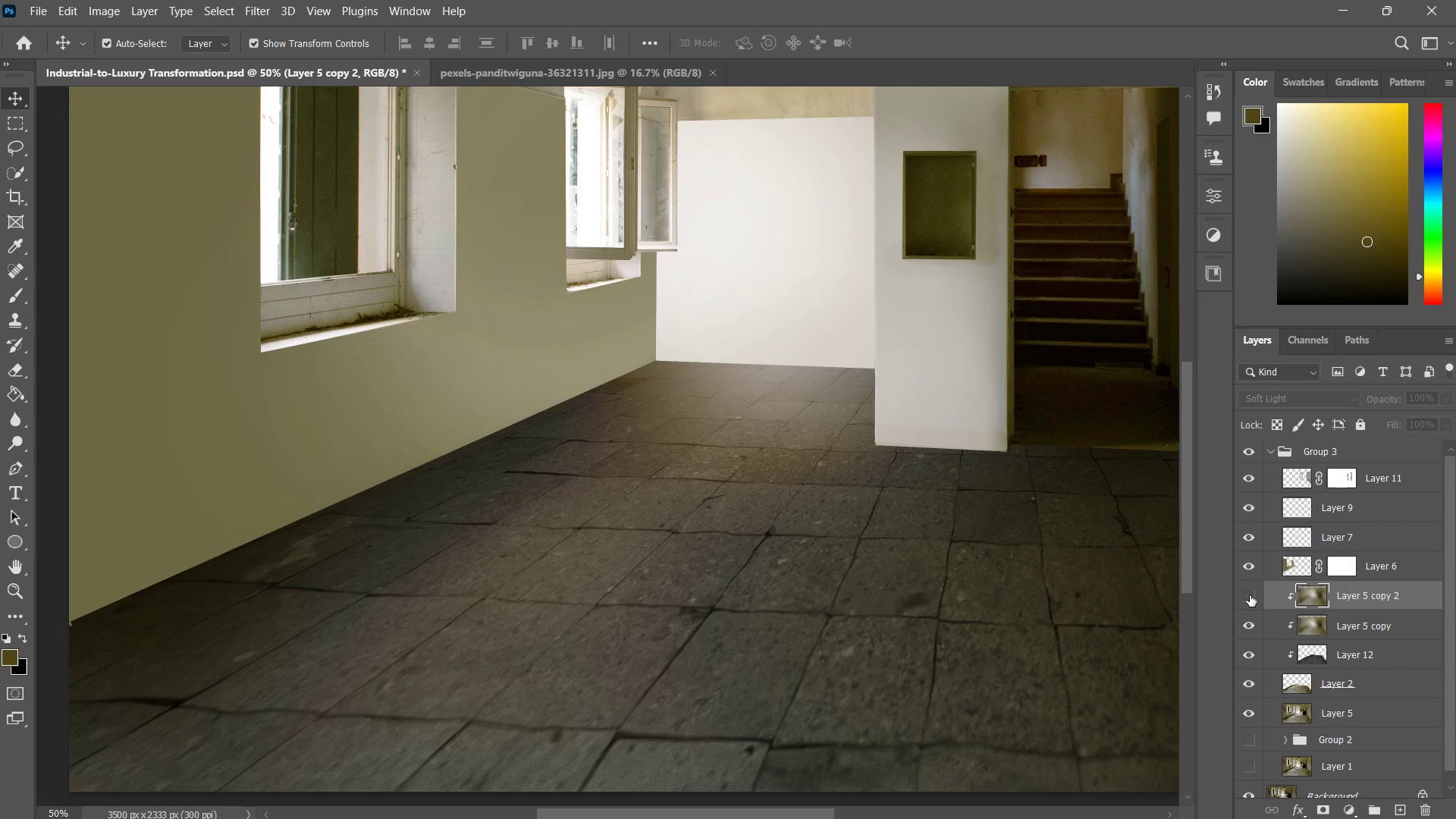 
left_click([1247, 594])
 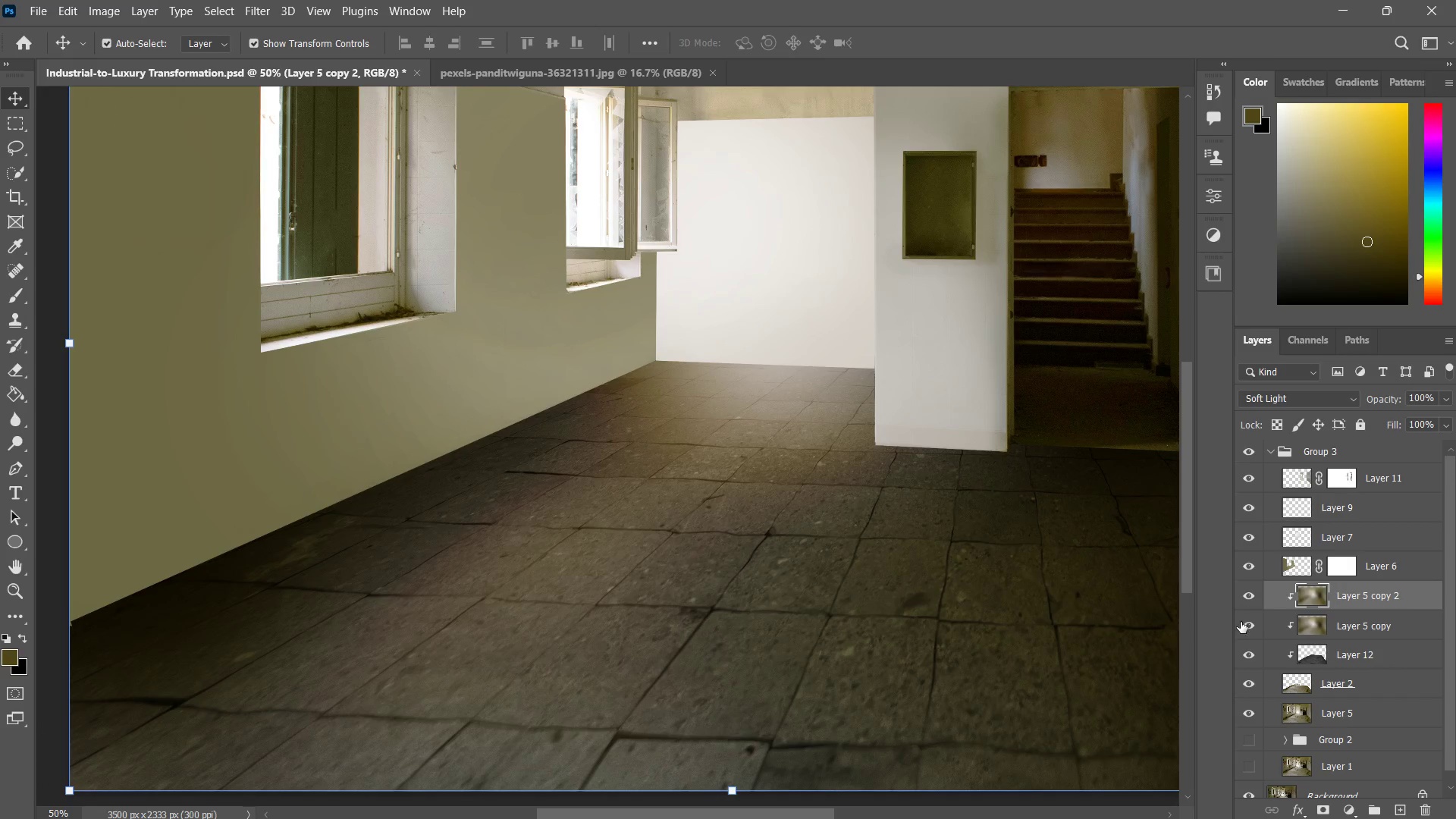 
left_click([1242, 623])
 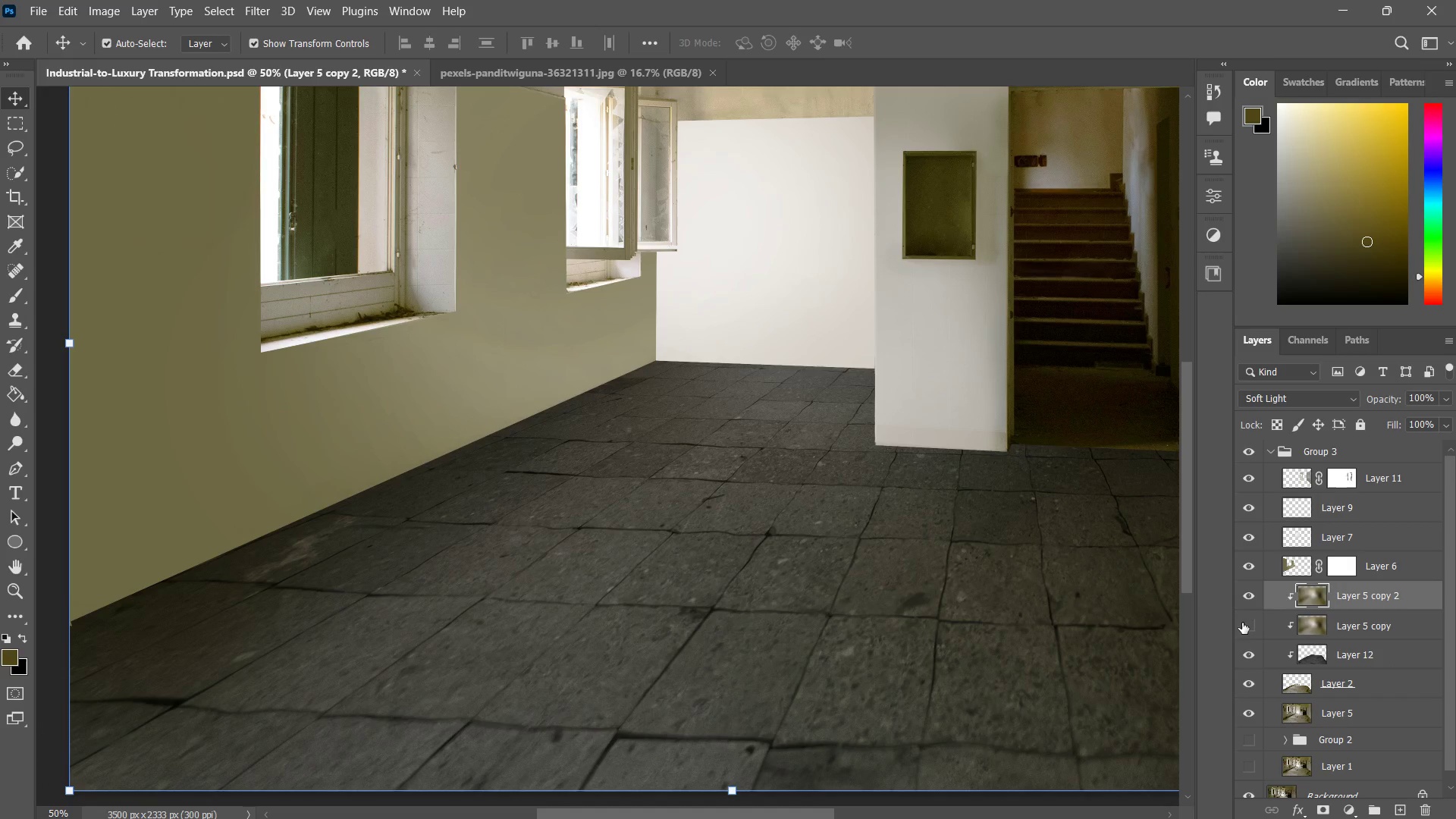 
key(Z)
 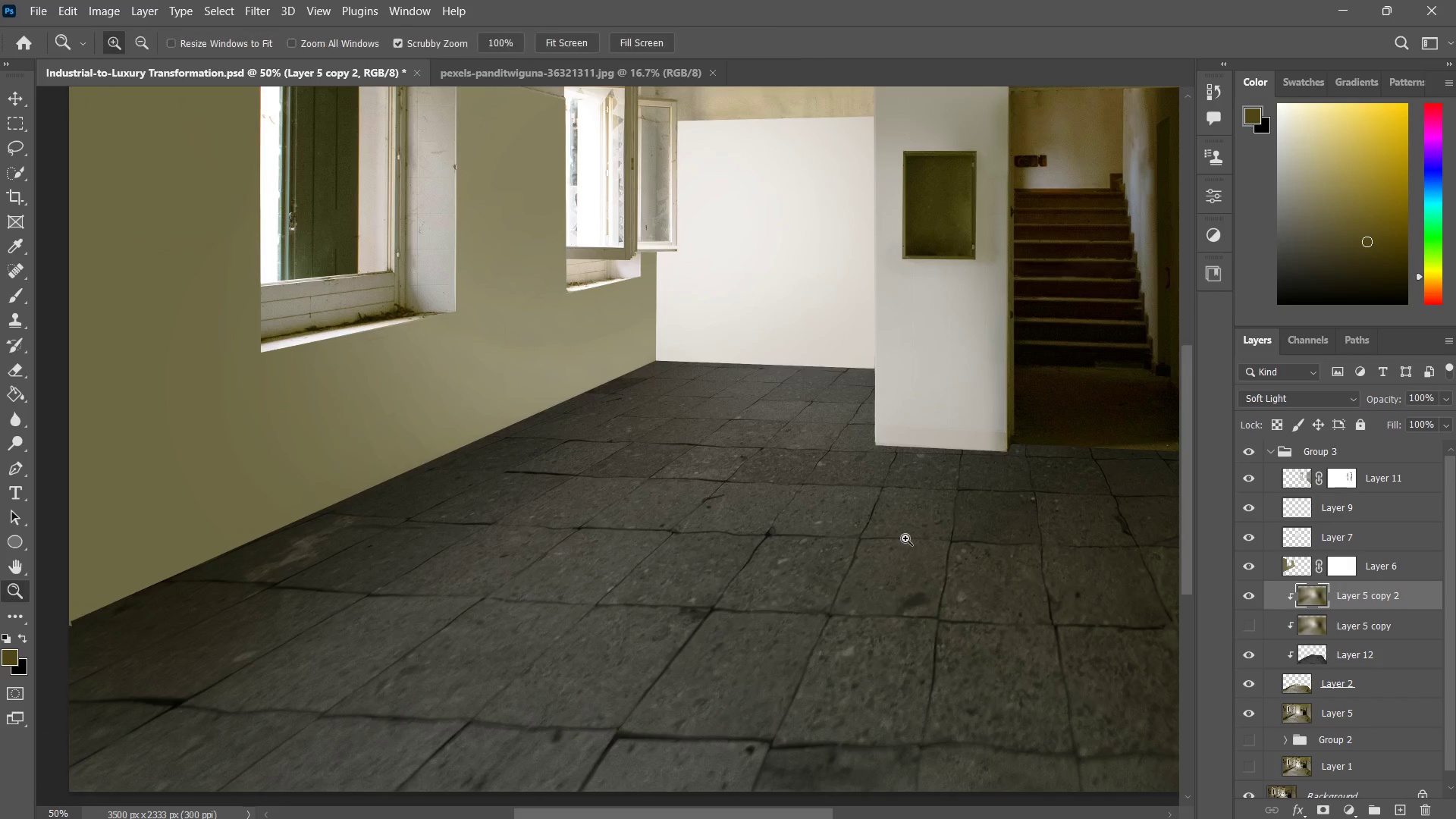 
left_click_drag(start_coordinate=[927, 516], to_coordinate=[890, 559])
 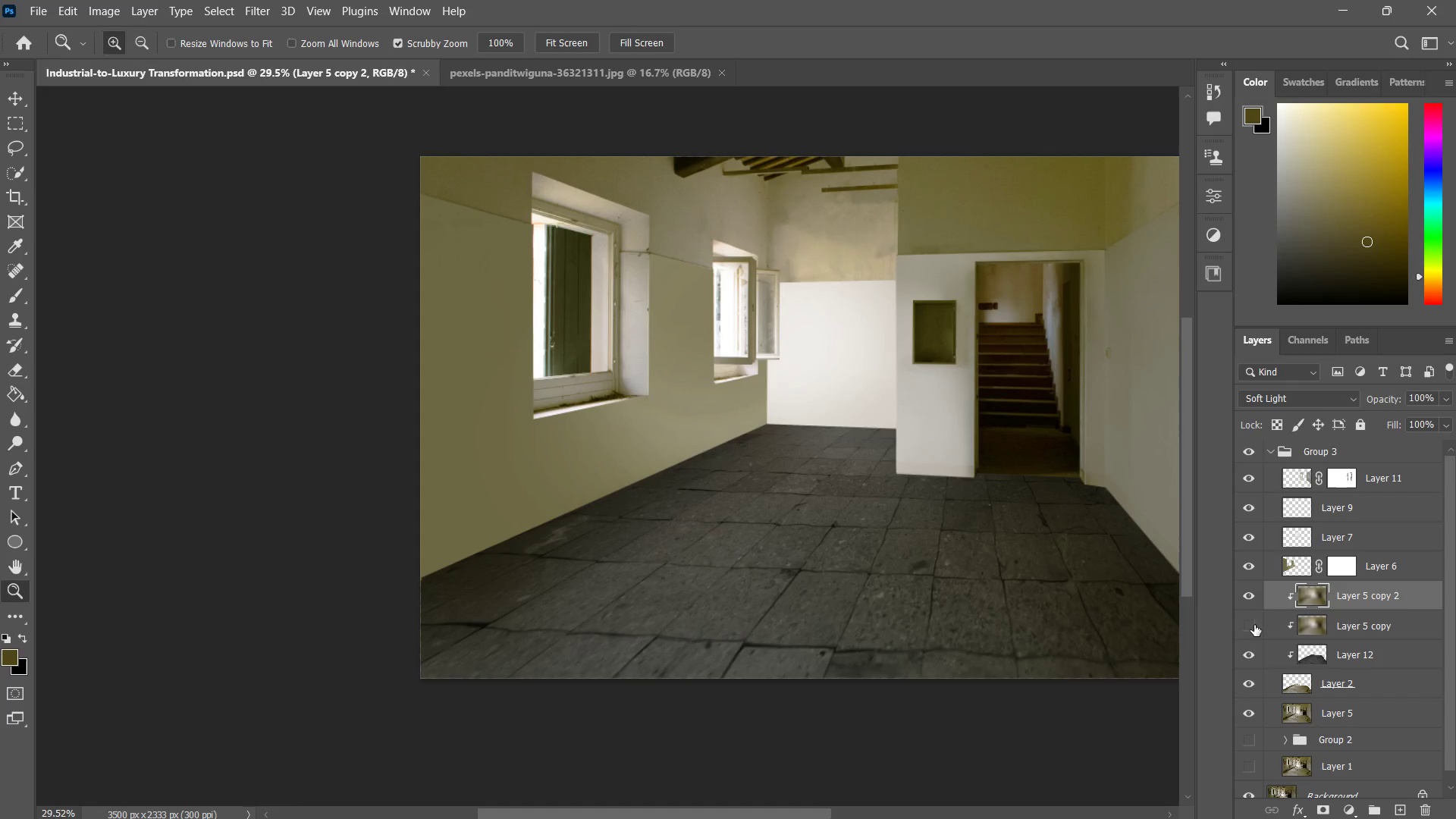 
left_click([1254, 627])
 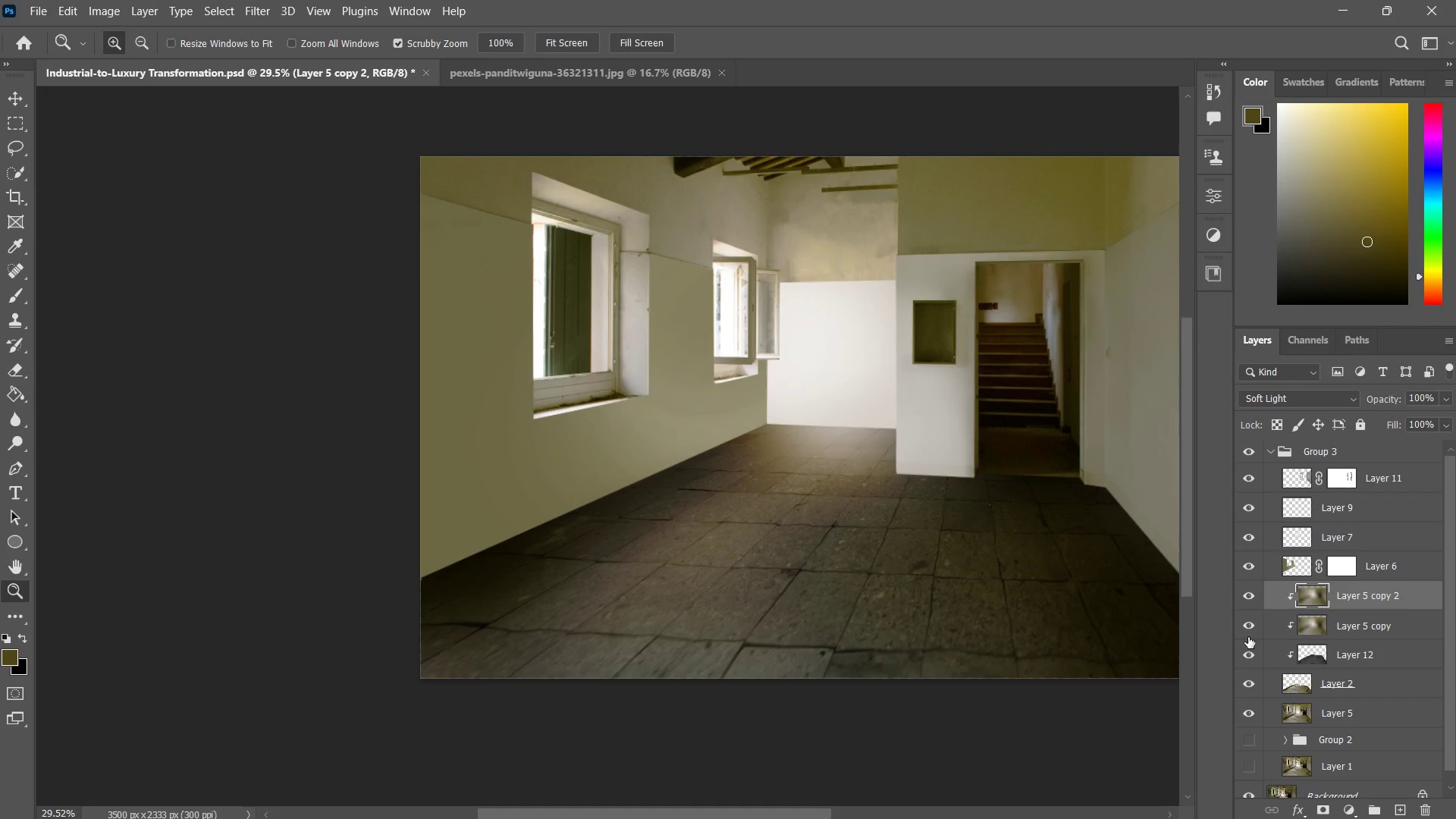 
type(zv)
 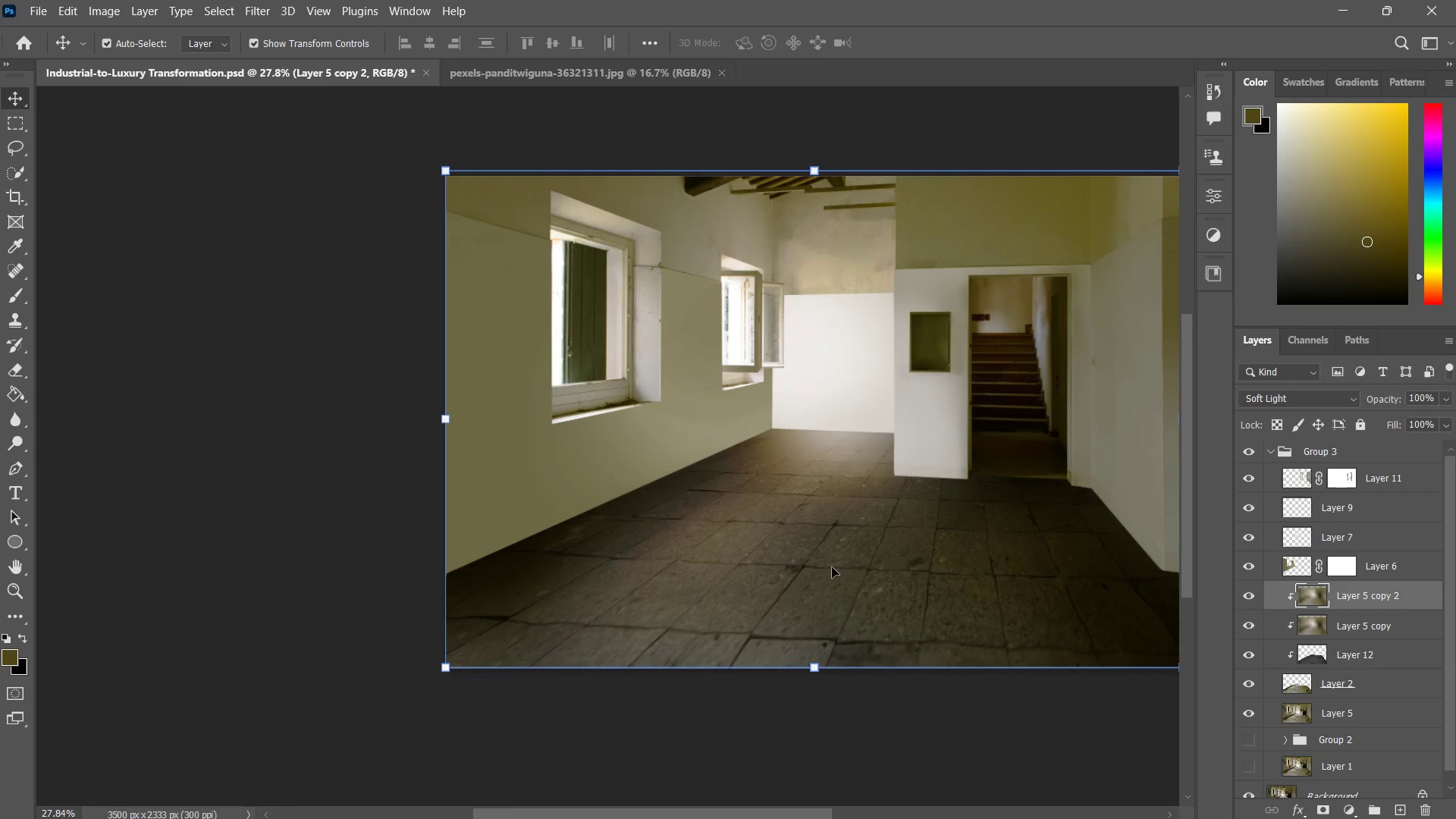 
left_click_drag(start_coordinate=[824, 501], to_coordinate=[817, 507])
 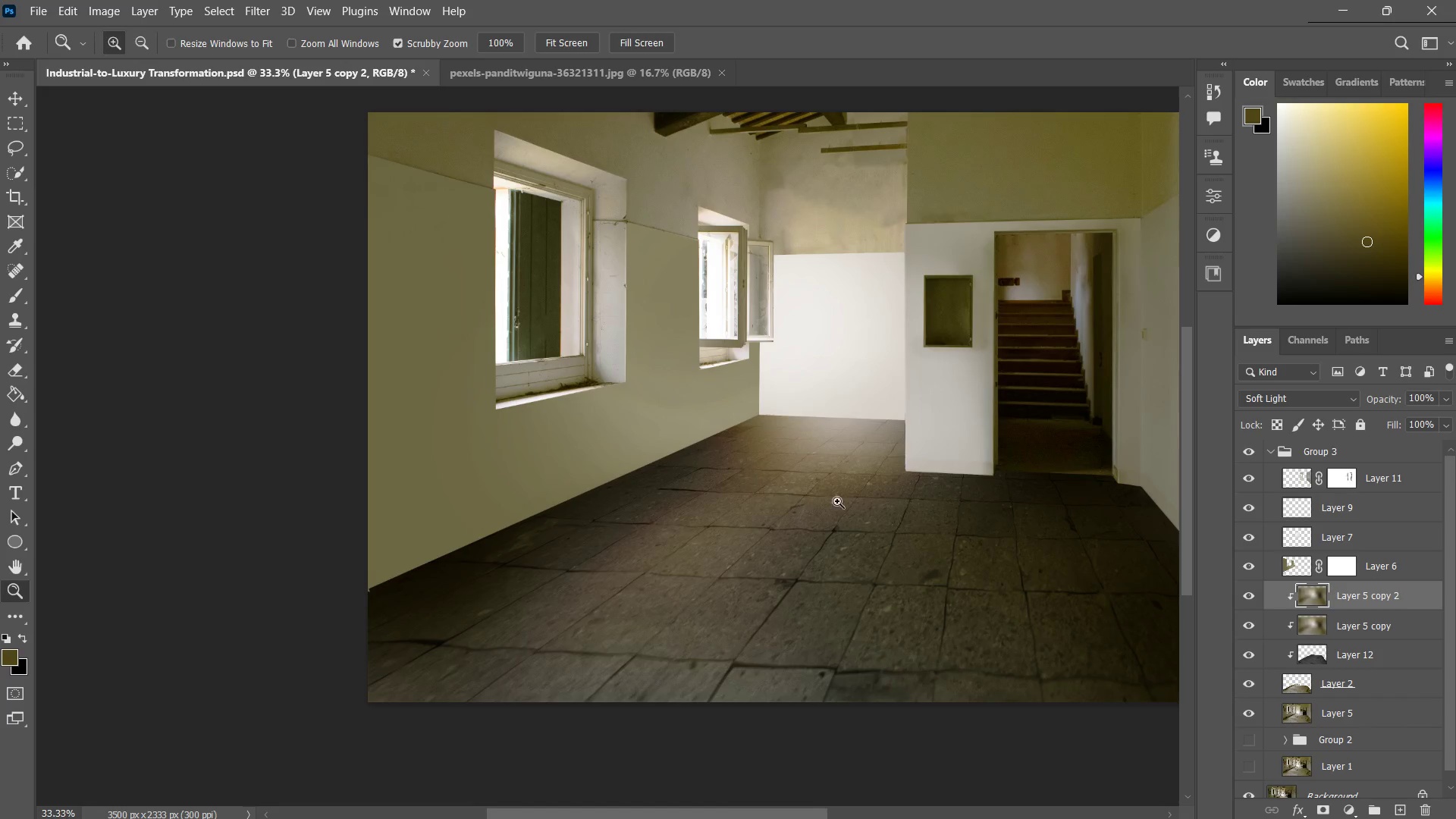 
left_click_drag(start_coordinate=[836, 501], to_coordinate=[817, 519])
 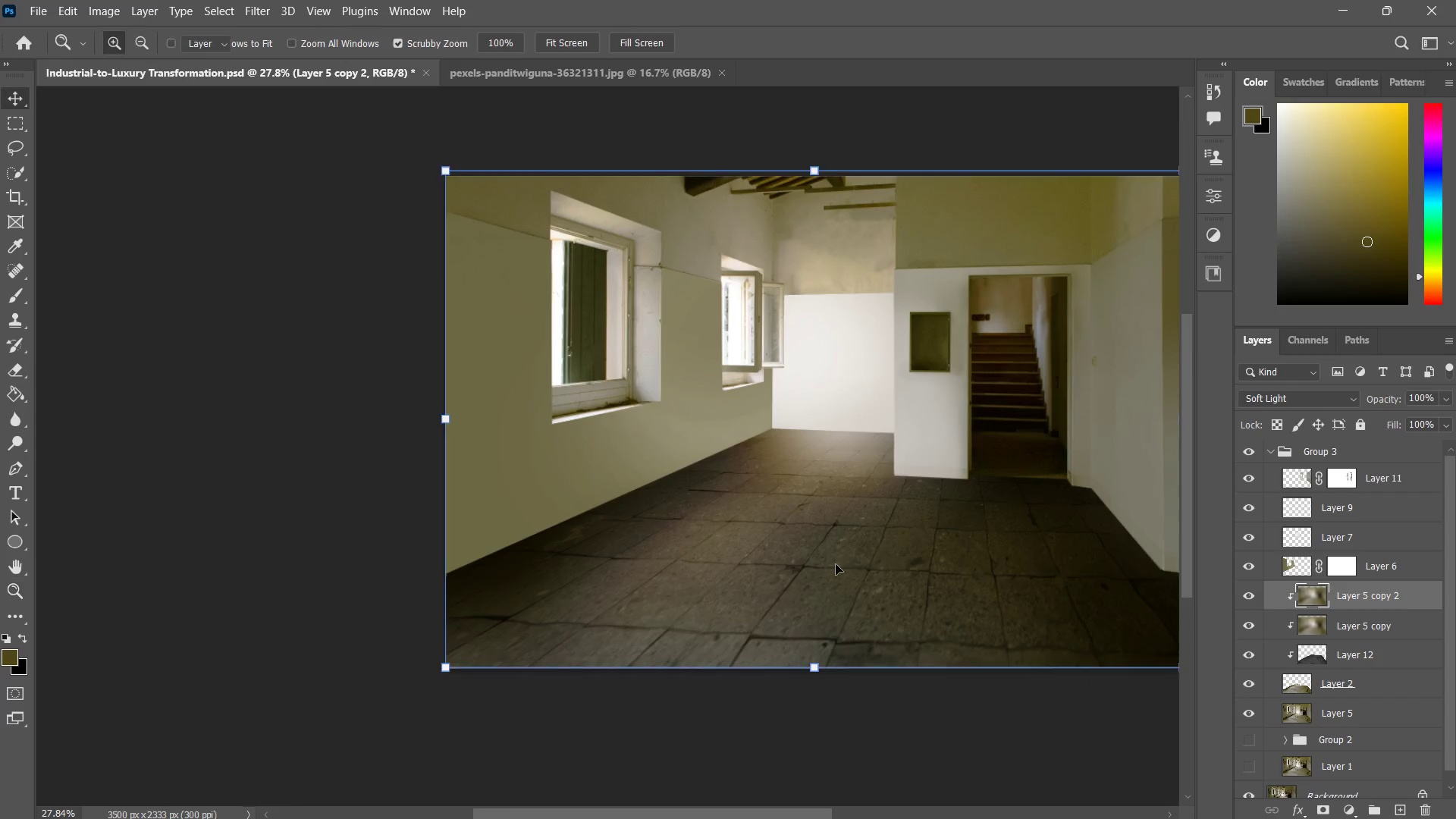 
left_click([832, 567])
 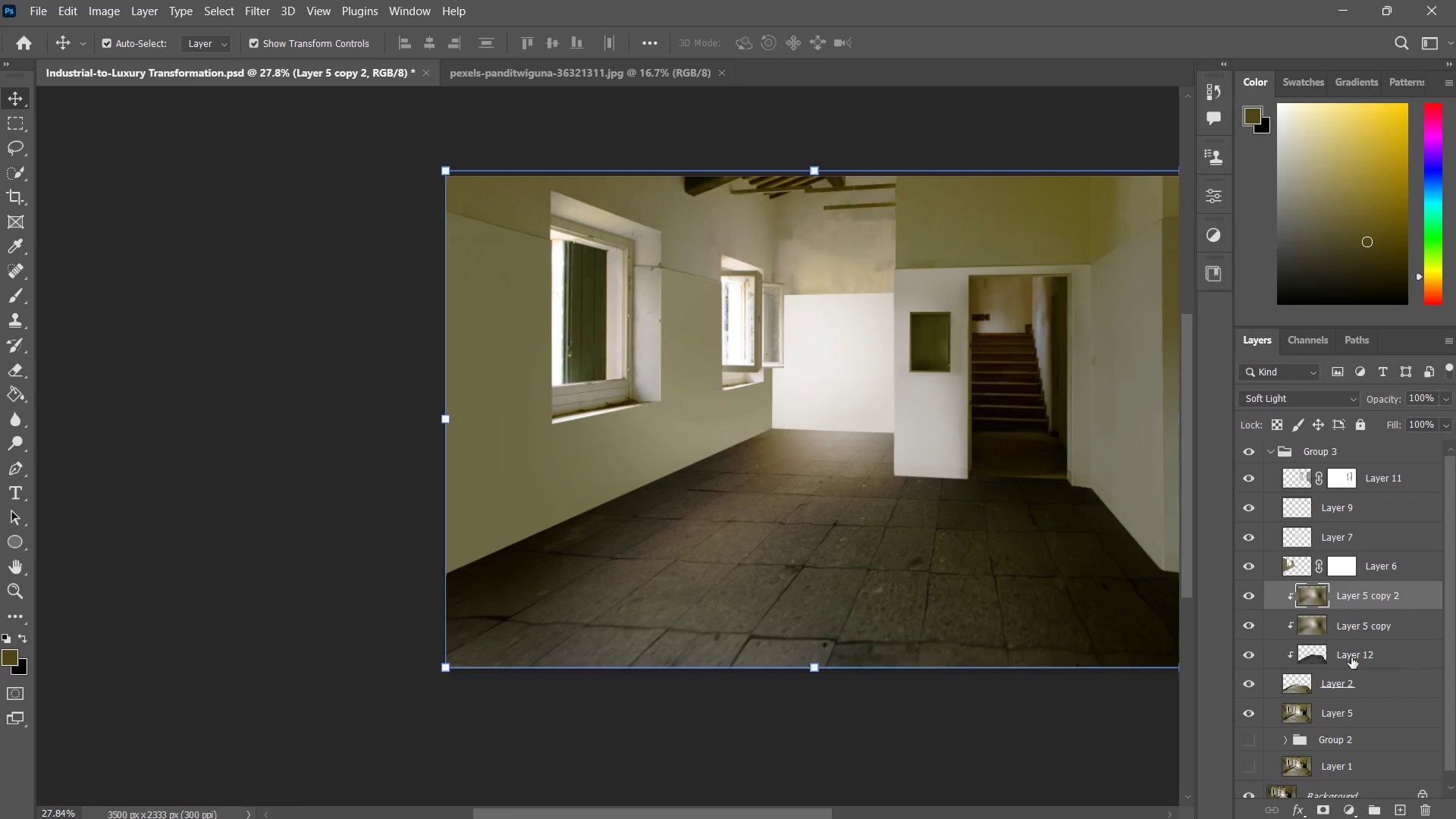 
left_click([1336, 662])
 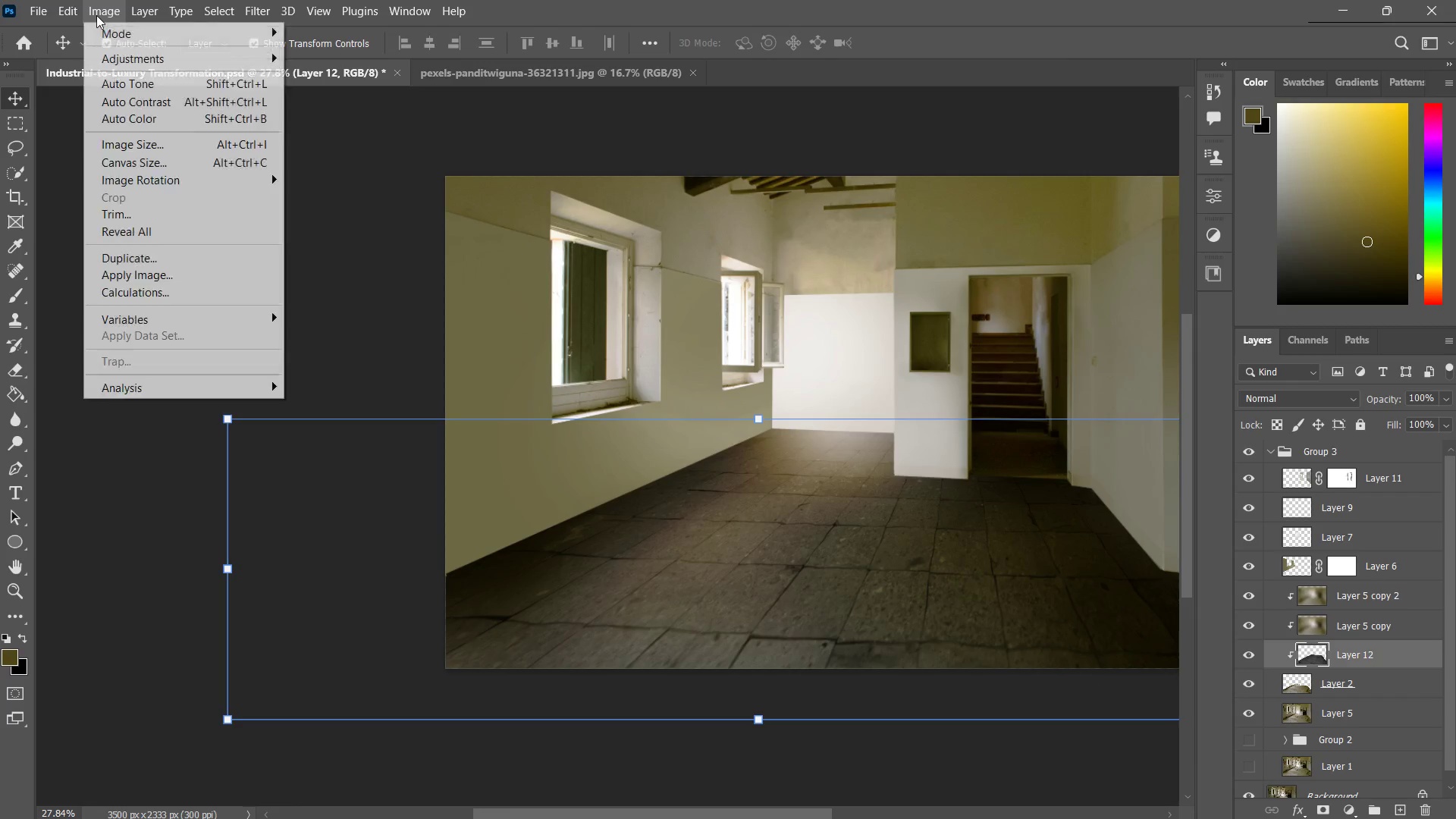 
left_click([124, 52])
 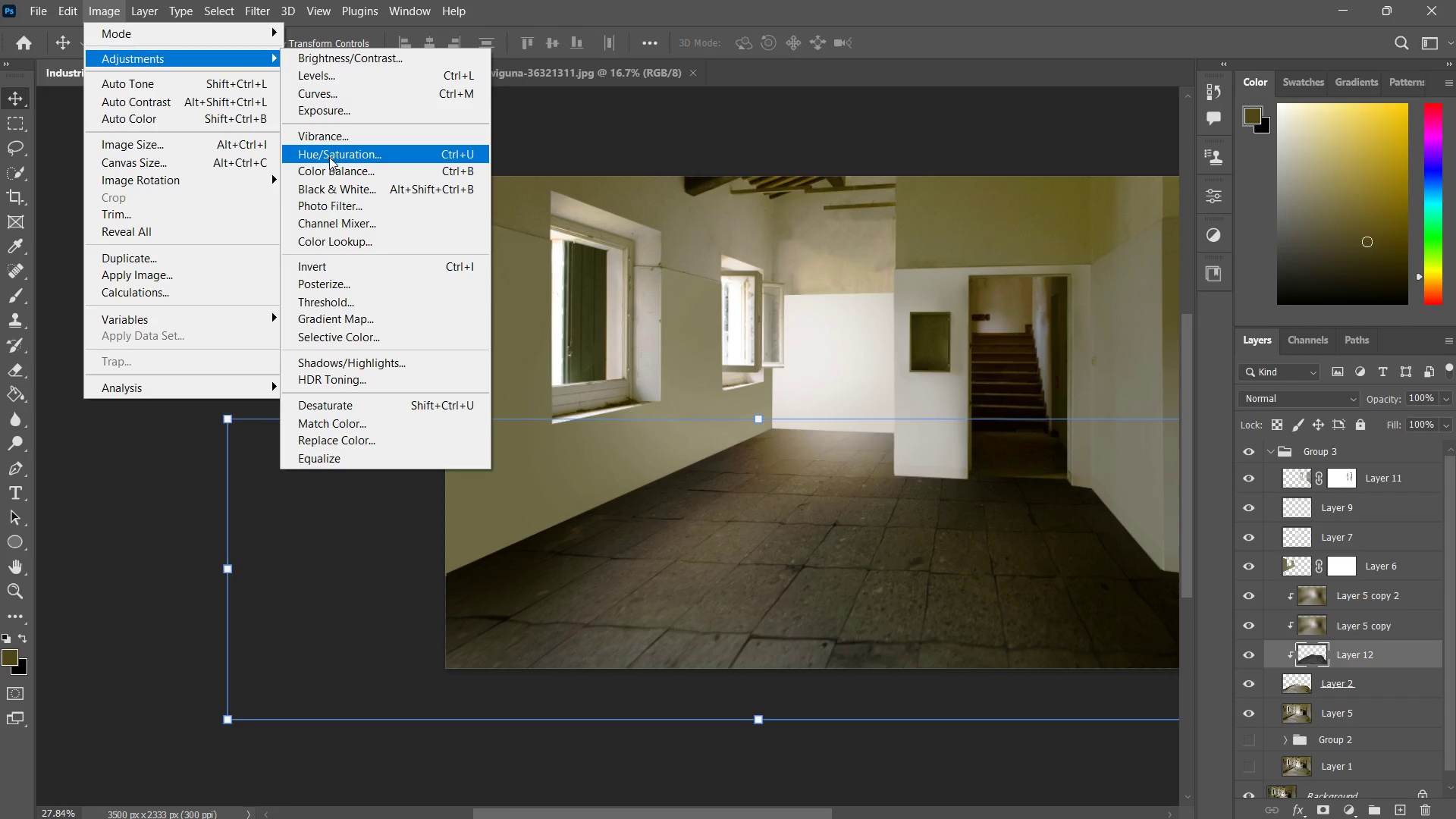 
left_click([330, 179])
 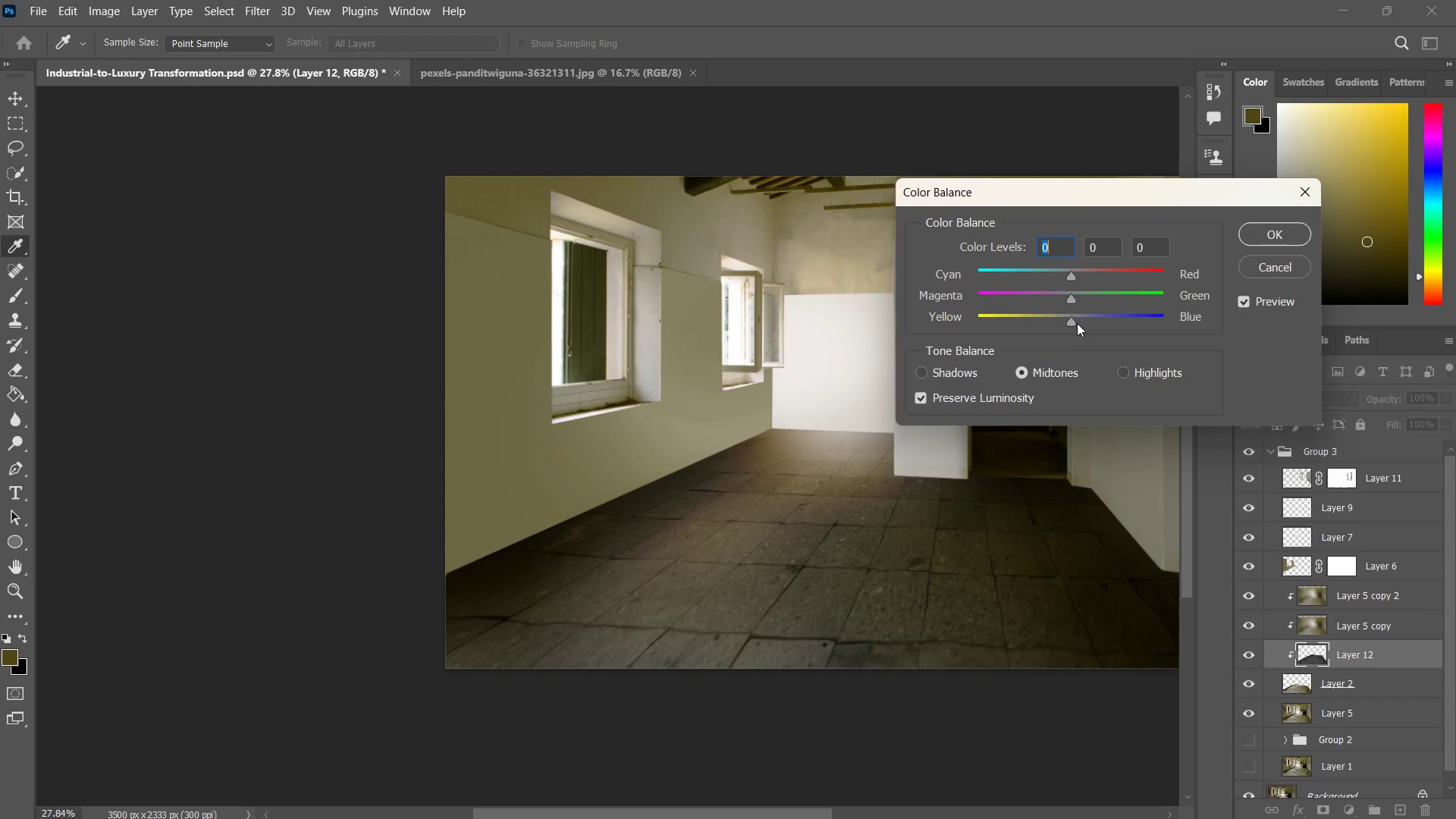 
left_click_drag(start_coordinate=[1073, 319], to_coordinate=[1070, 330])
 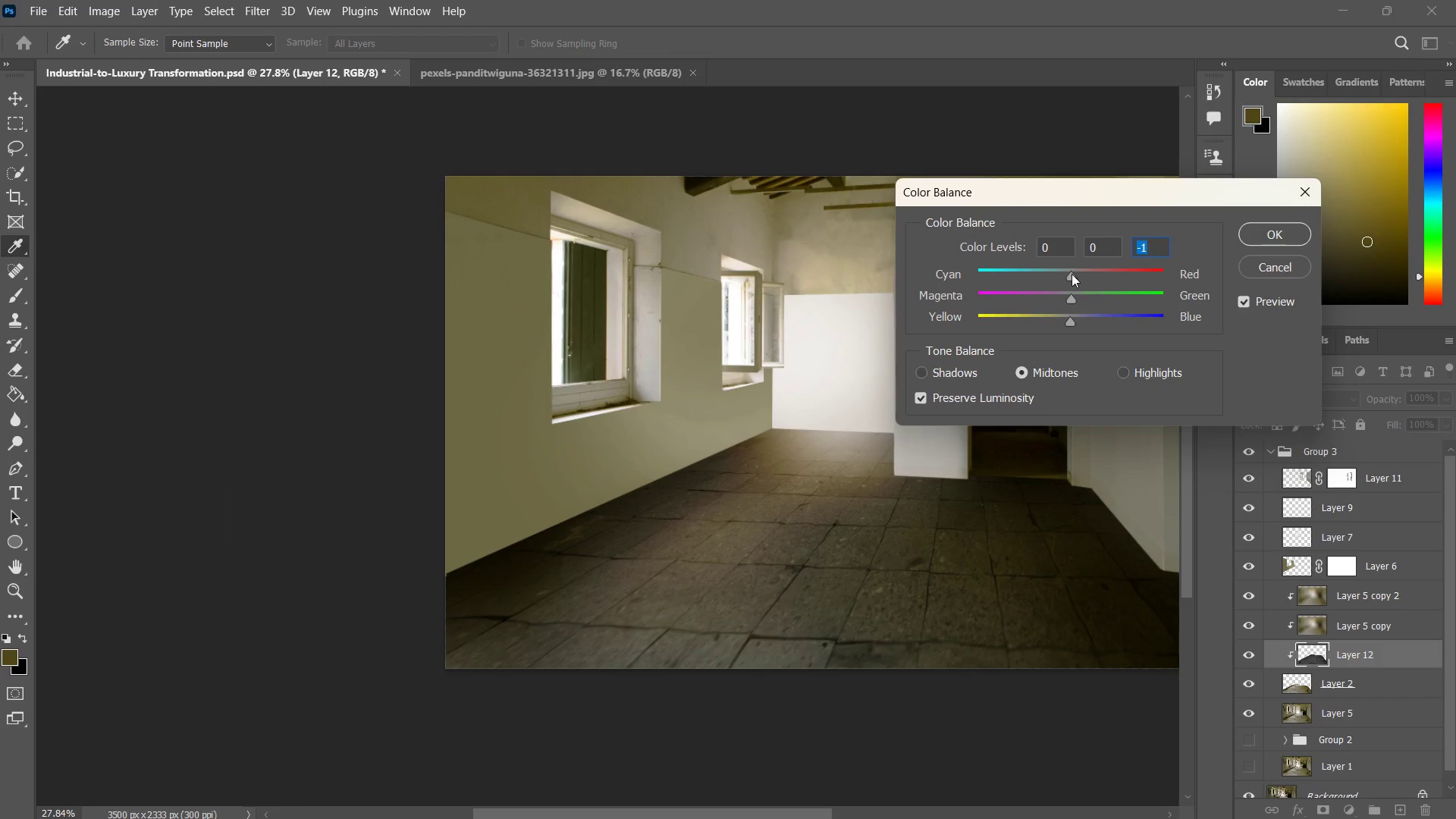 
left_click_drag(start_coordinate=[1070, 273], to_coordinate=[1078, 265])
 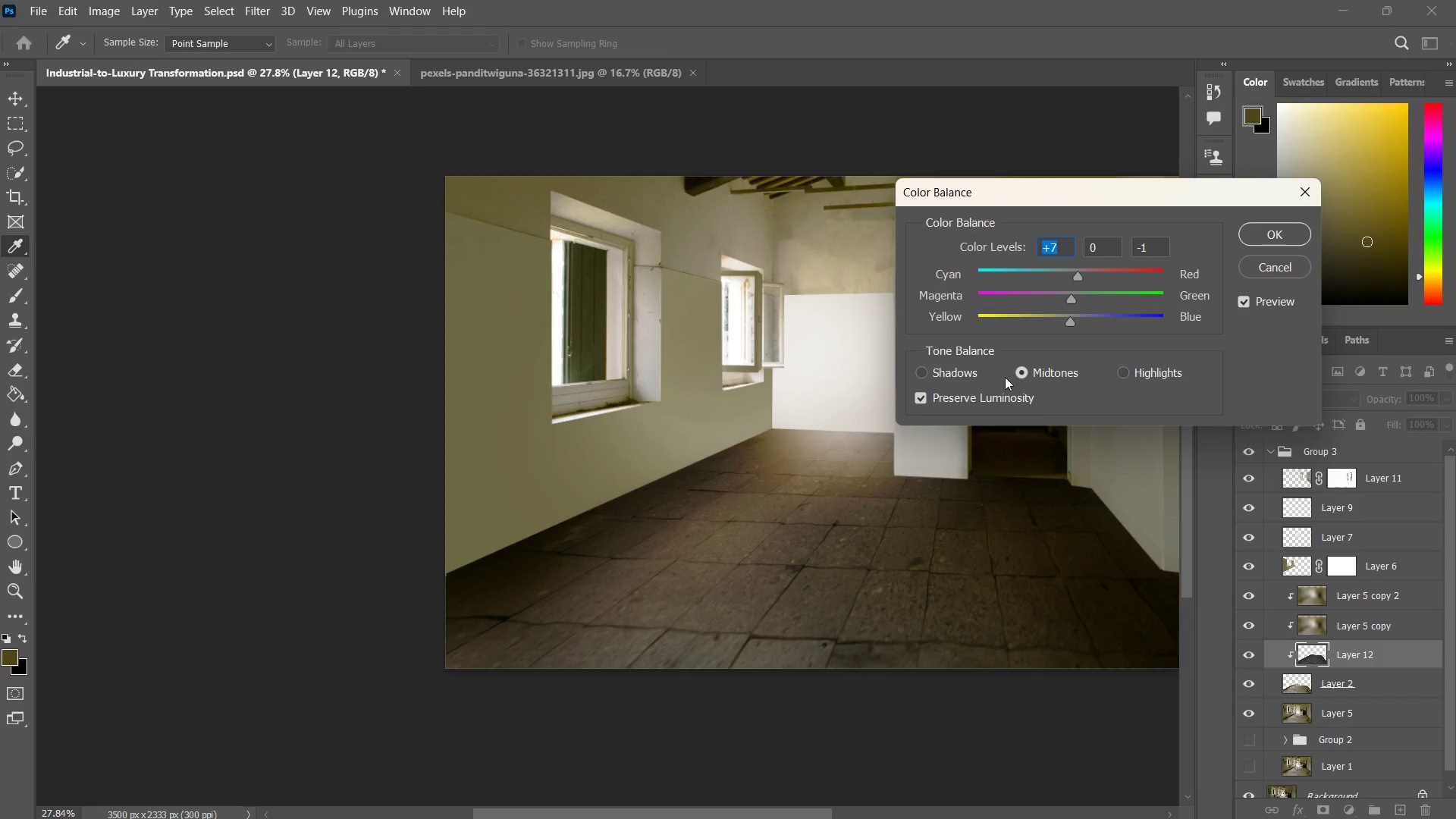 
left_click([927, 376])
 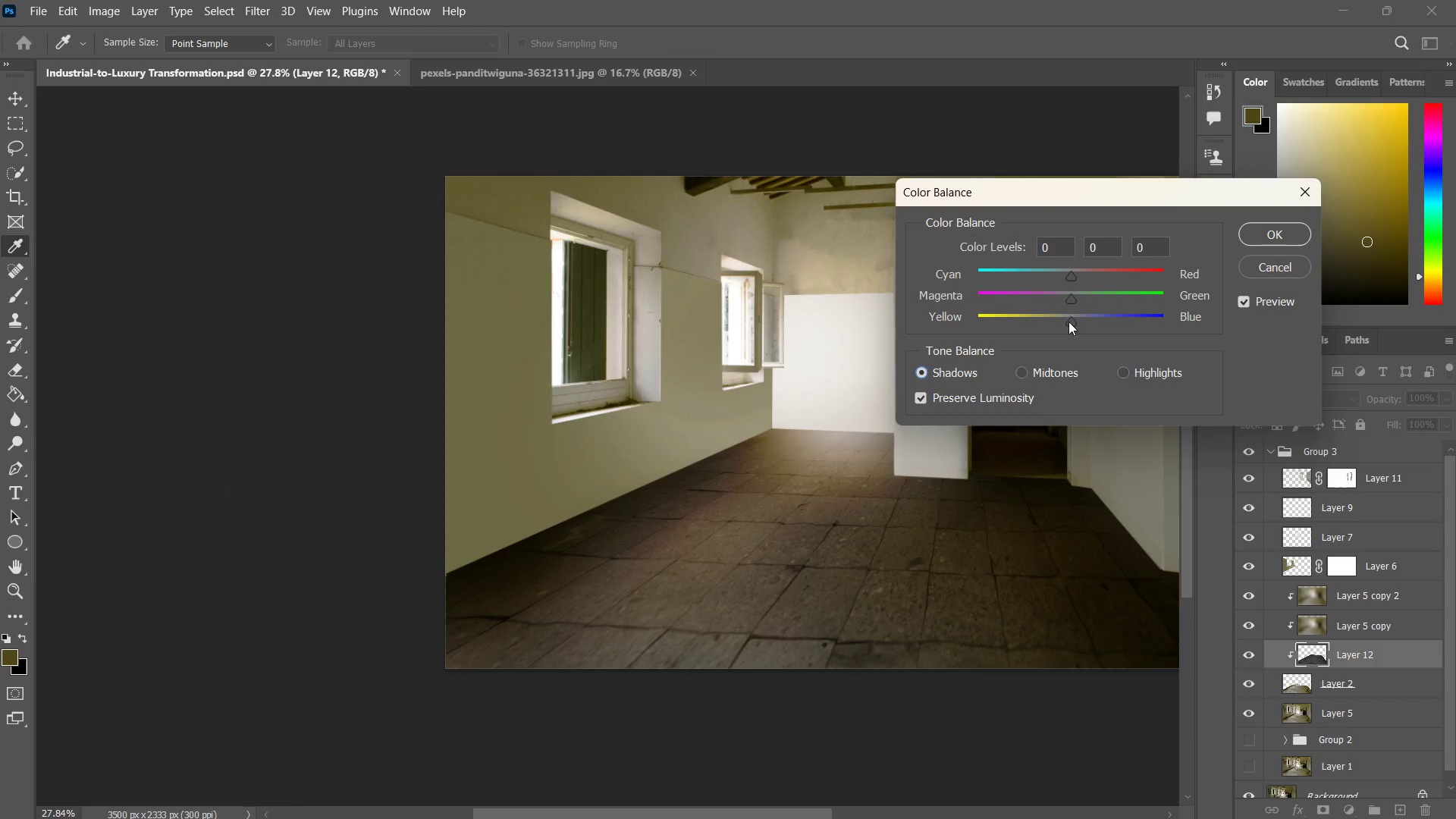 
left_click_drag(start_coordinate=[1074, 321], to_coordinate=[1060, 315])
 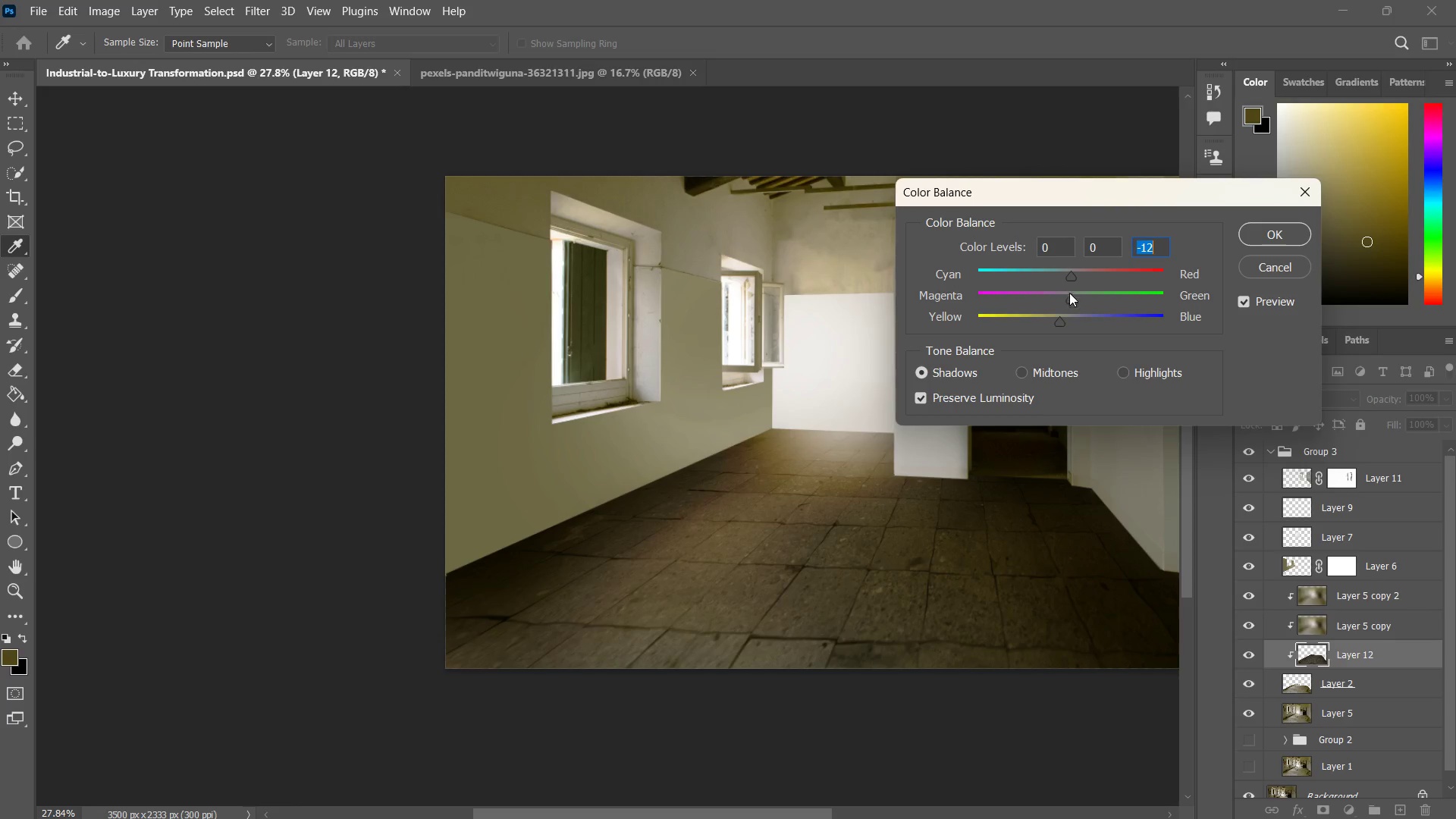 
left_click_drag(start_coordinate=[1071, 300], to_coordinate=[1075, 300])
 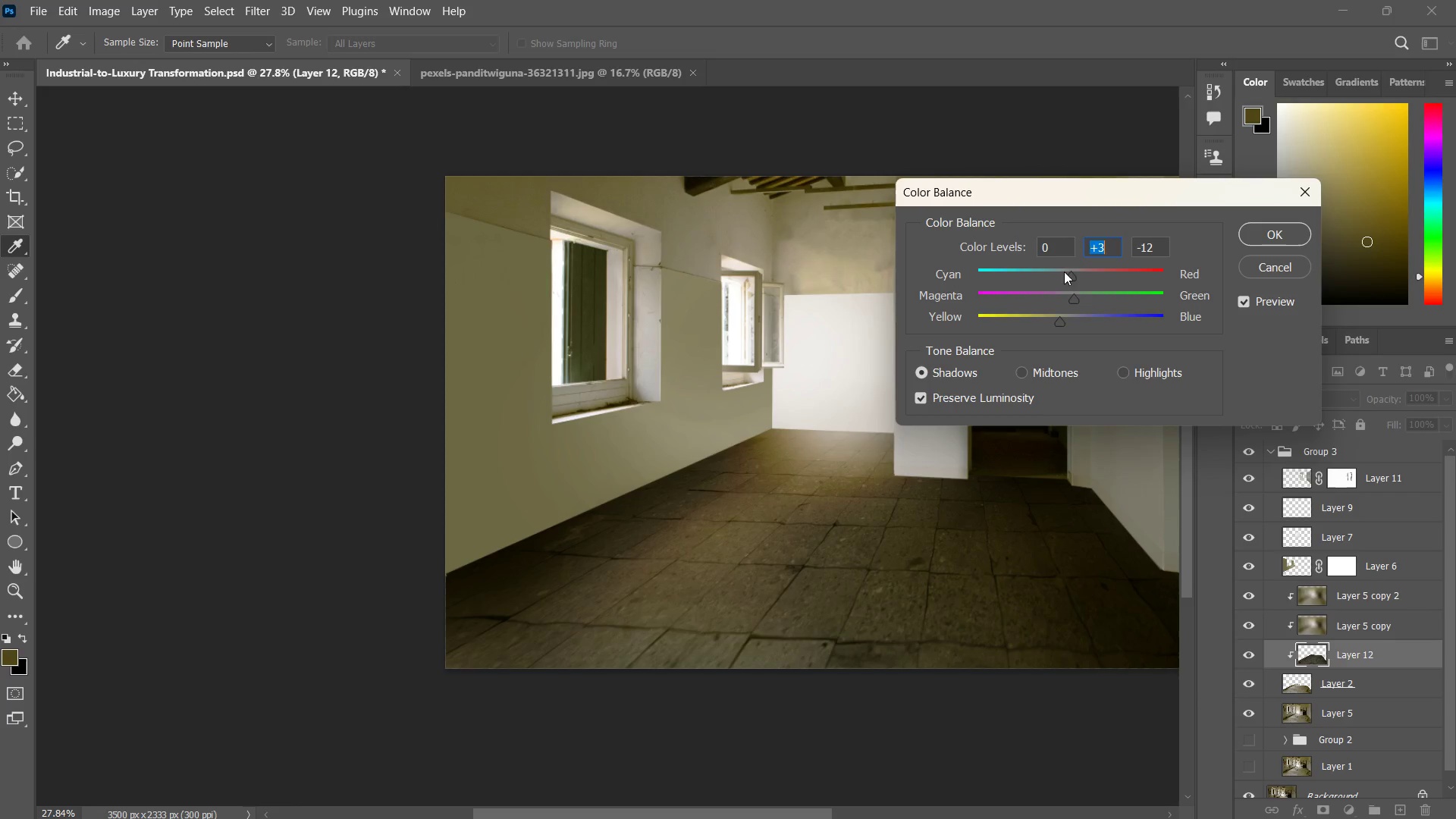 
left_click_drag(start_coordinate=[1075, 271], to_coordinate=[1068, 266])
 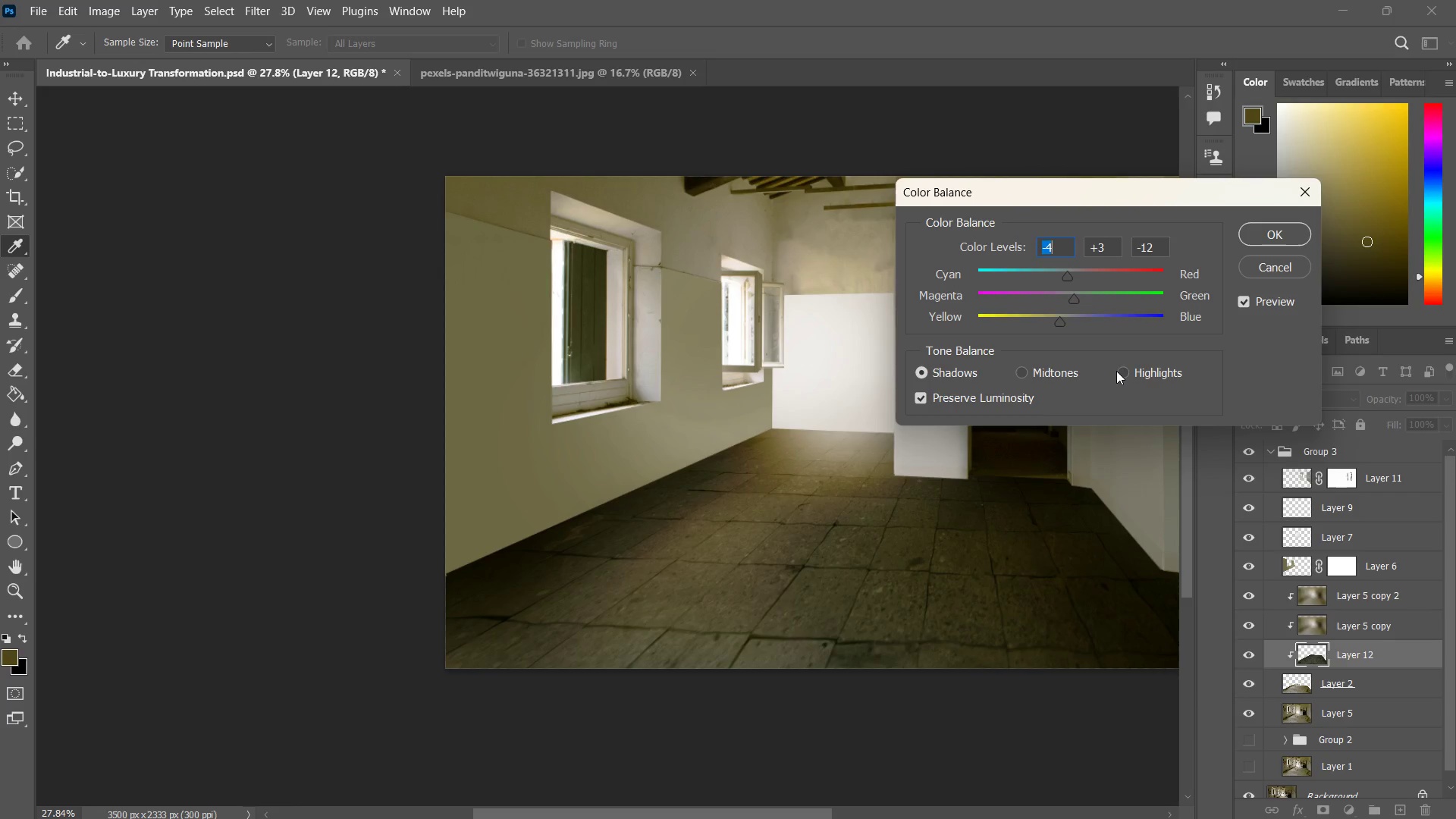 
left_click([1118, 375])
 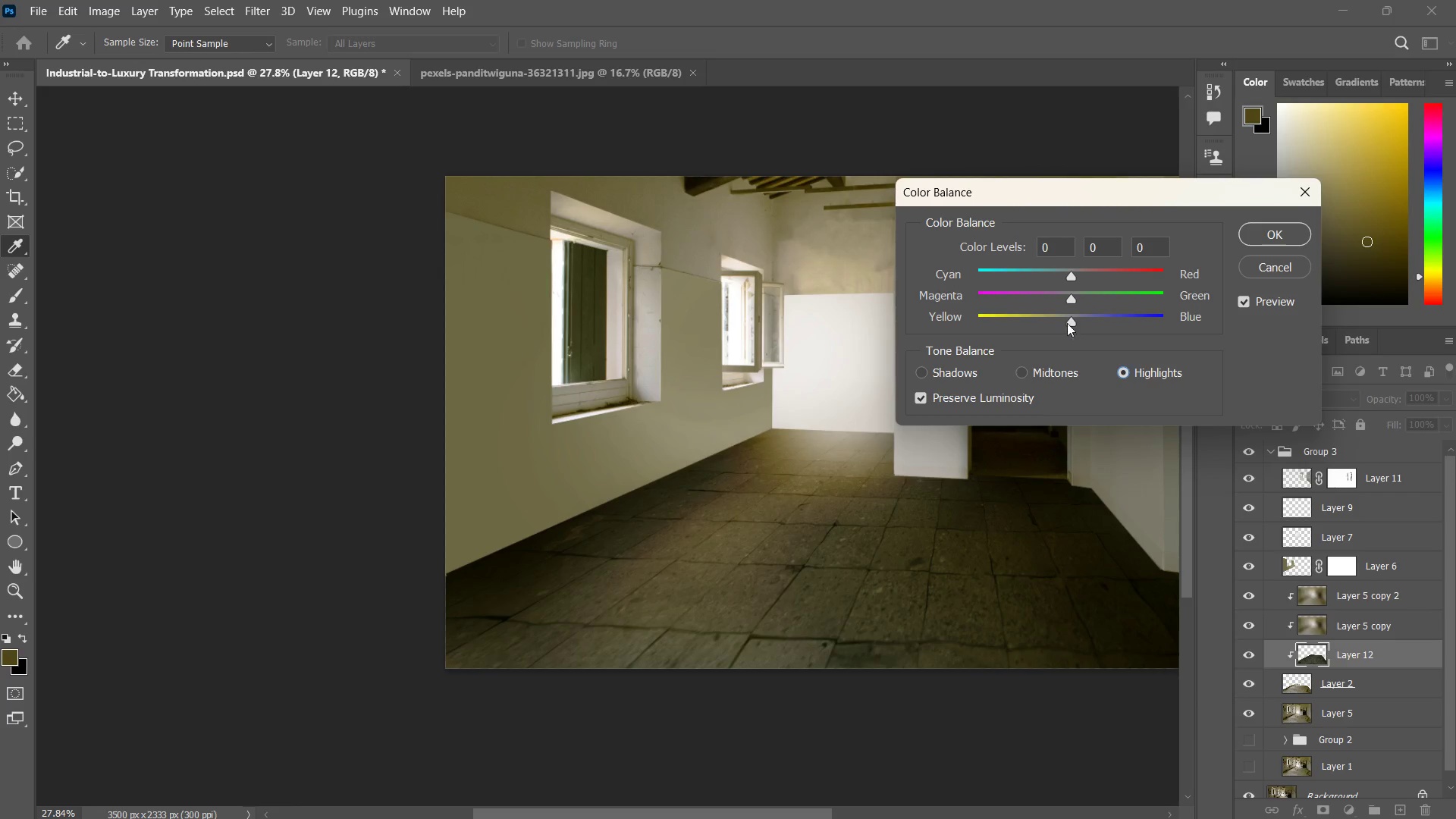 
left_click_drag(start_coordinate=[1074, 322], to_coordinate=[1127, 301])
 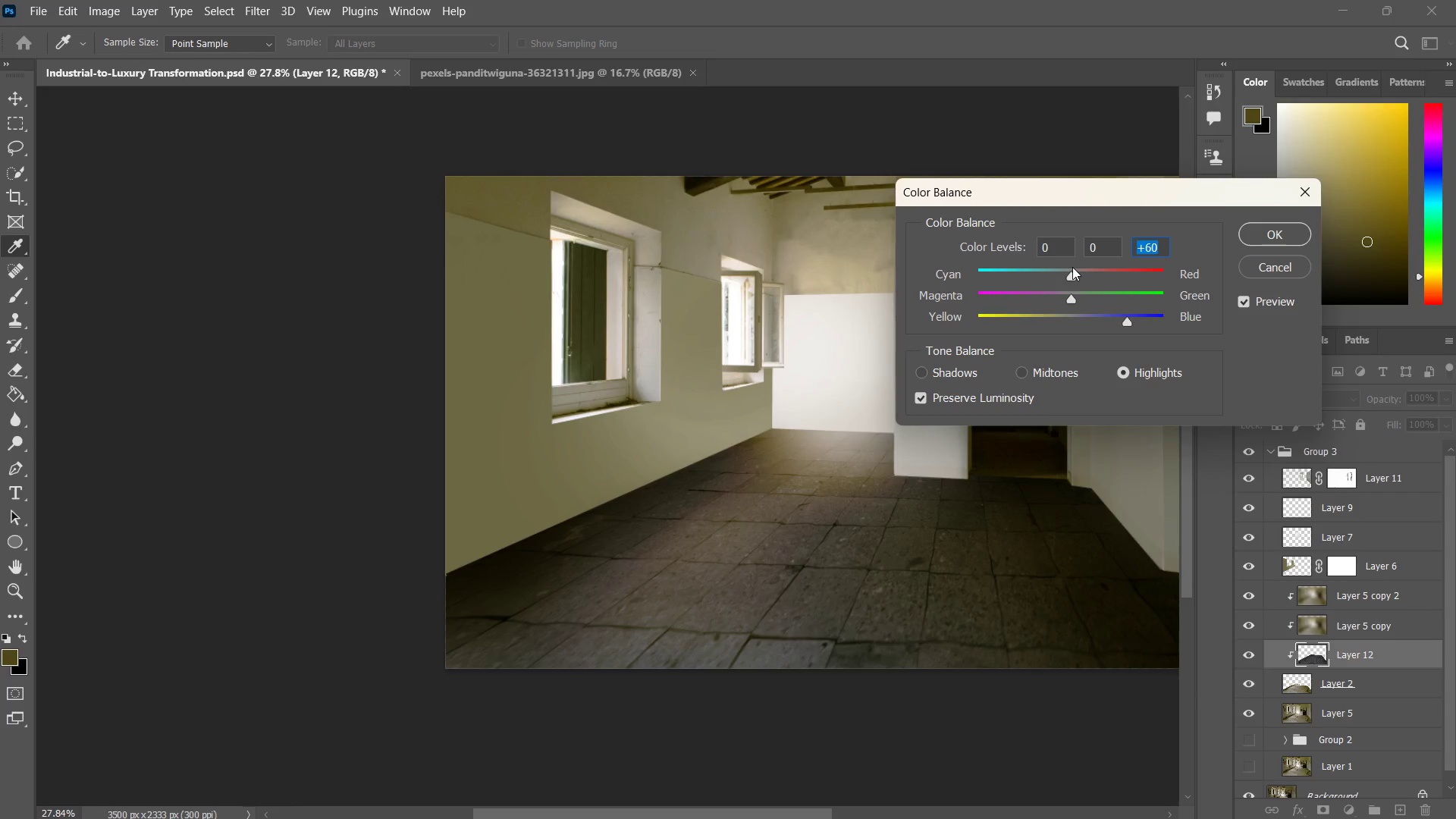 
left_click_drag(start_coordinate=[1072, 267], to_coordinate=[1068, 271])
 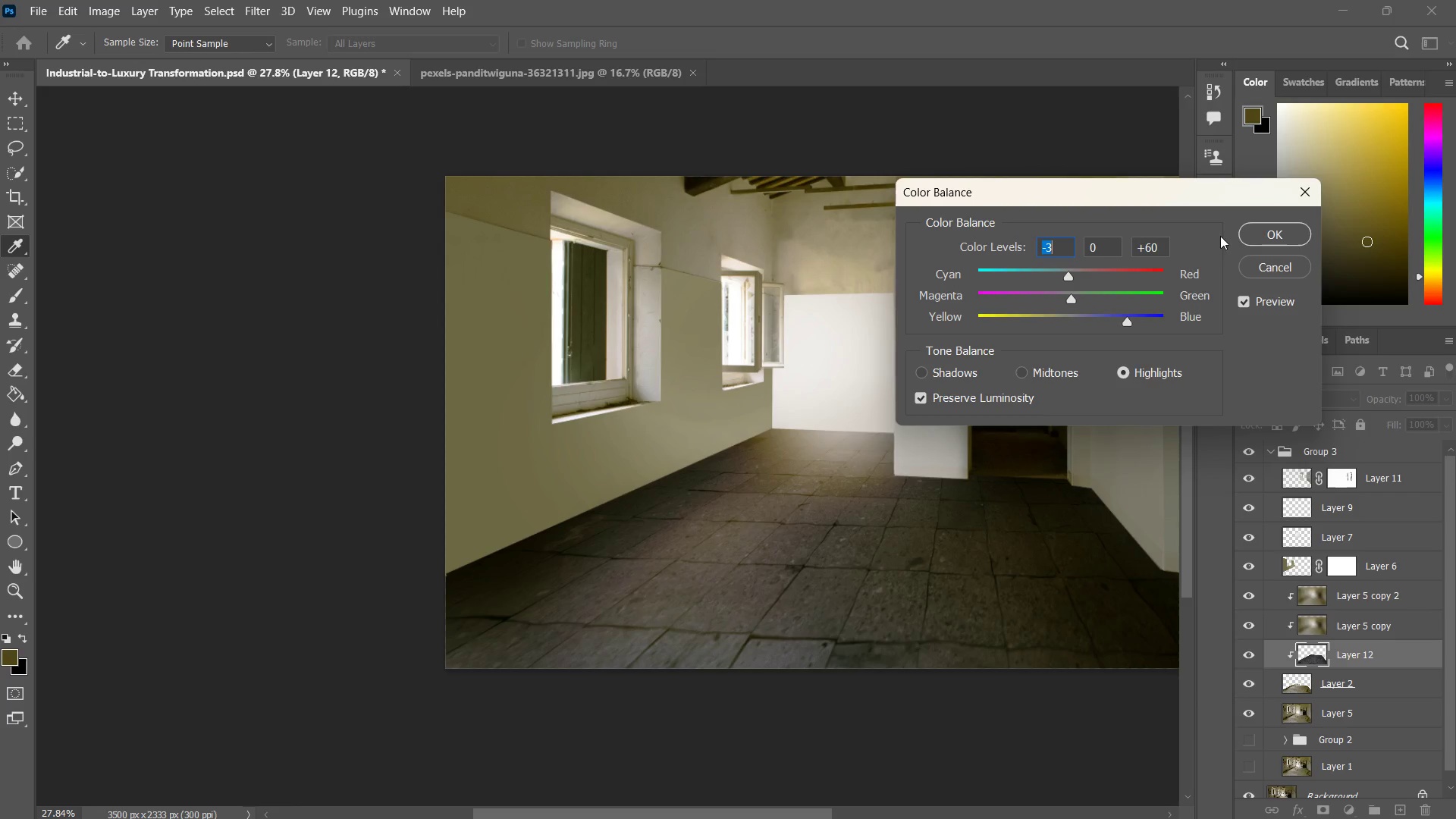 
left_click([1246, 233])
 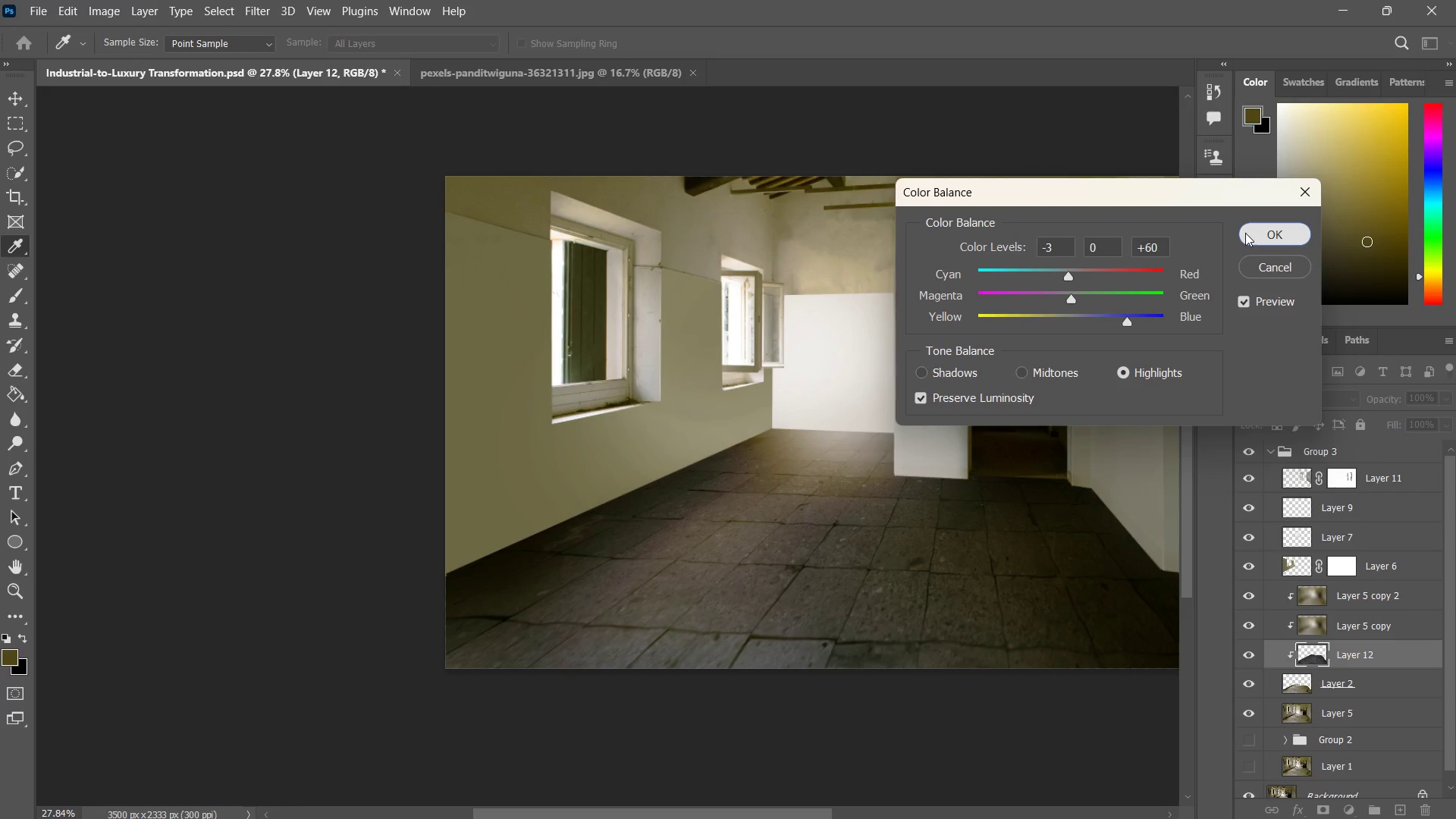 
type(zzzzzzzz)
 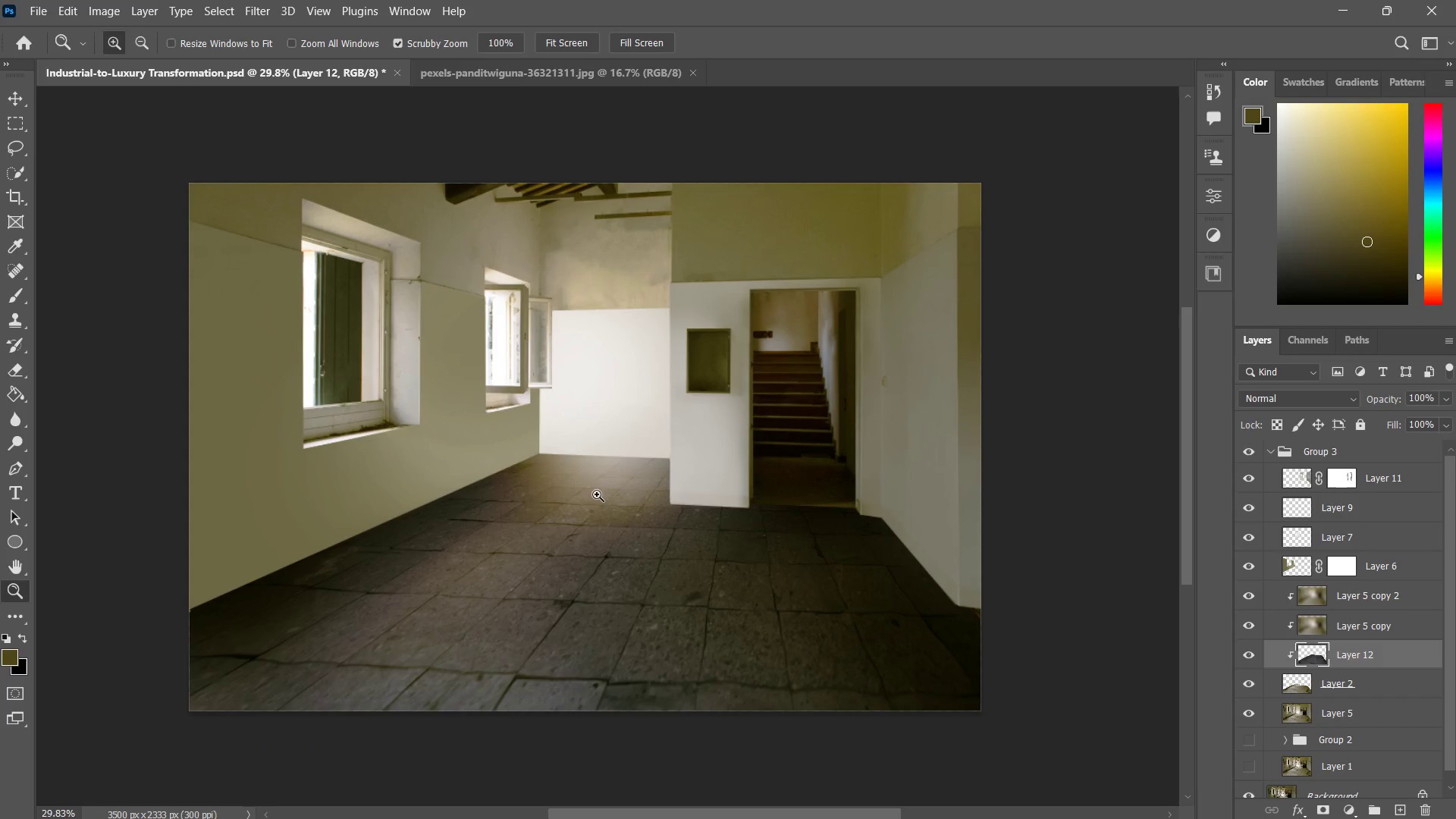 
left_click_drag(start_coordinate=[1011, 433], to_coordinate=[990, 450])
 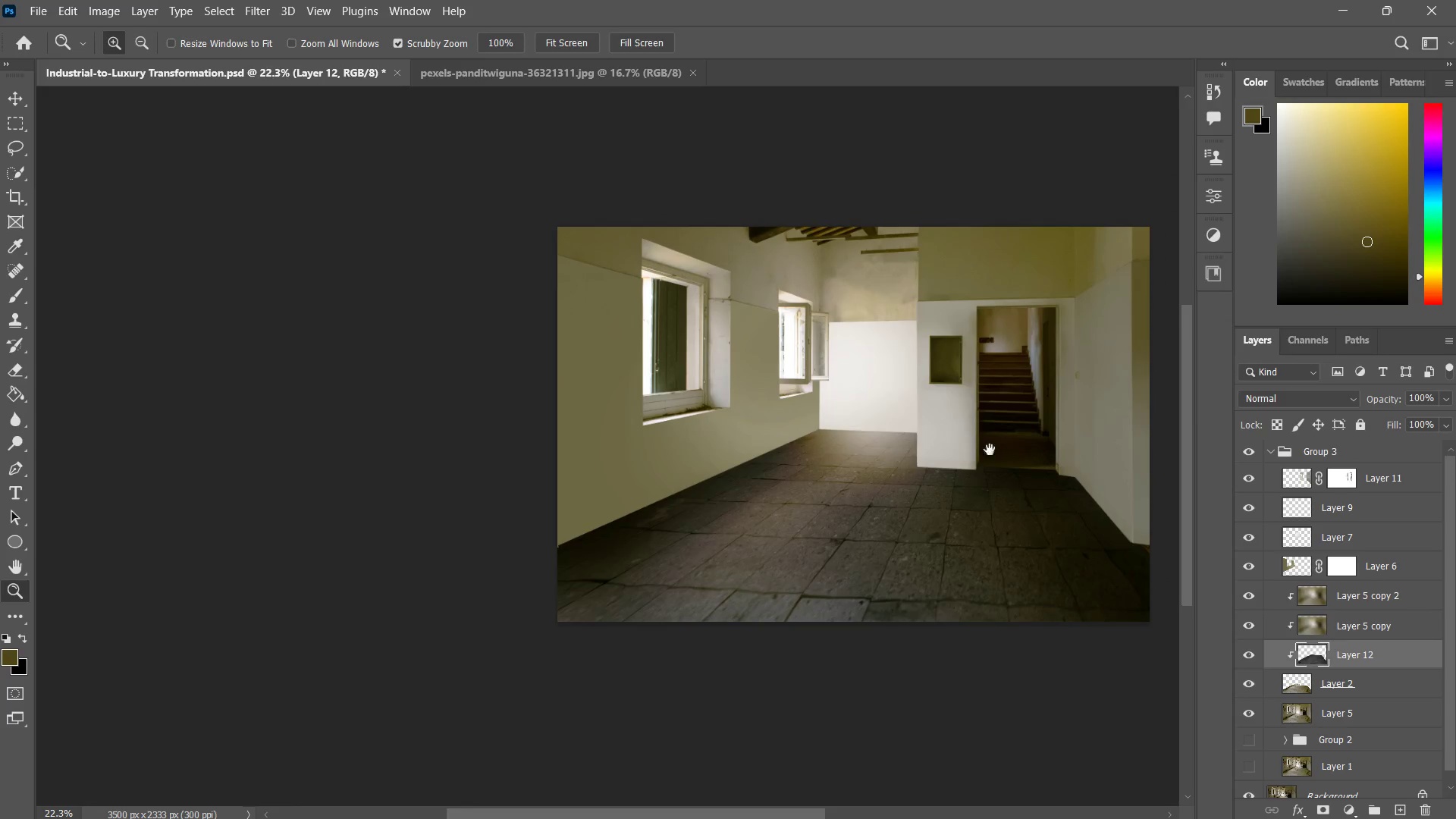 
hold_key(key=Space, duration=0.34)
 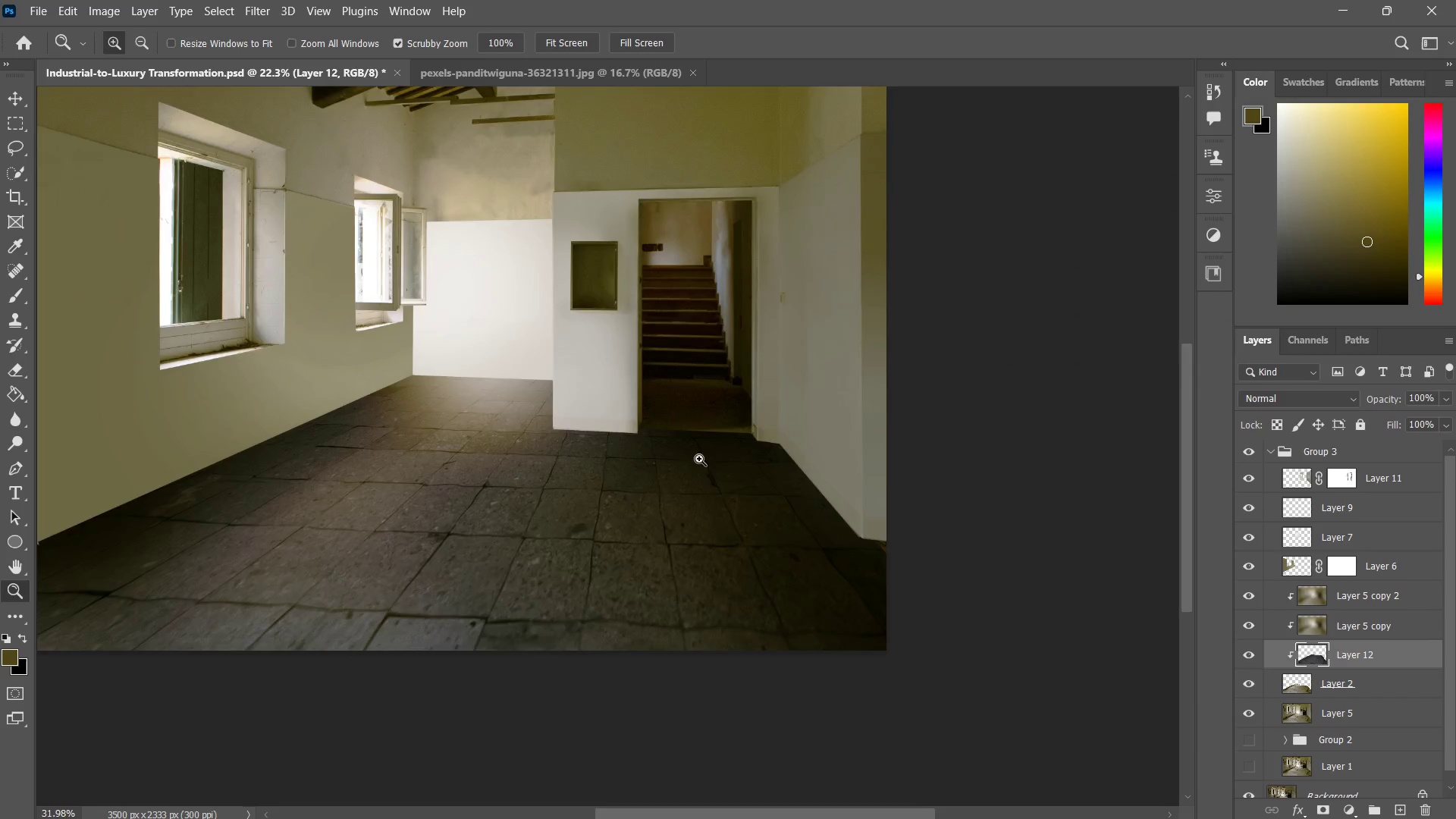 
left_click_drag(start_coordinate=[988, 450], to_coordinate=[723, 440])
 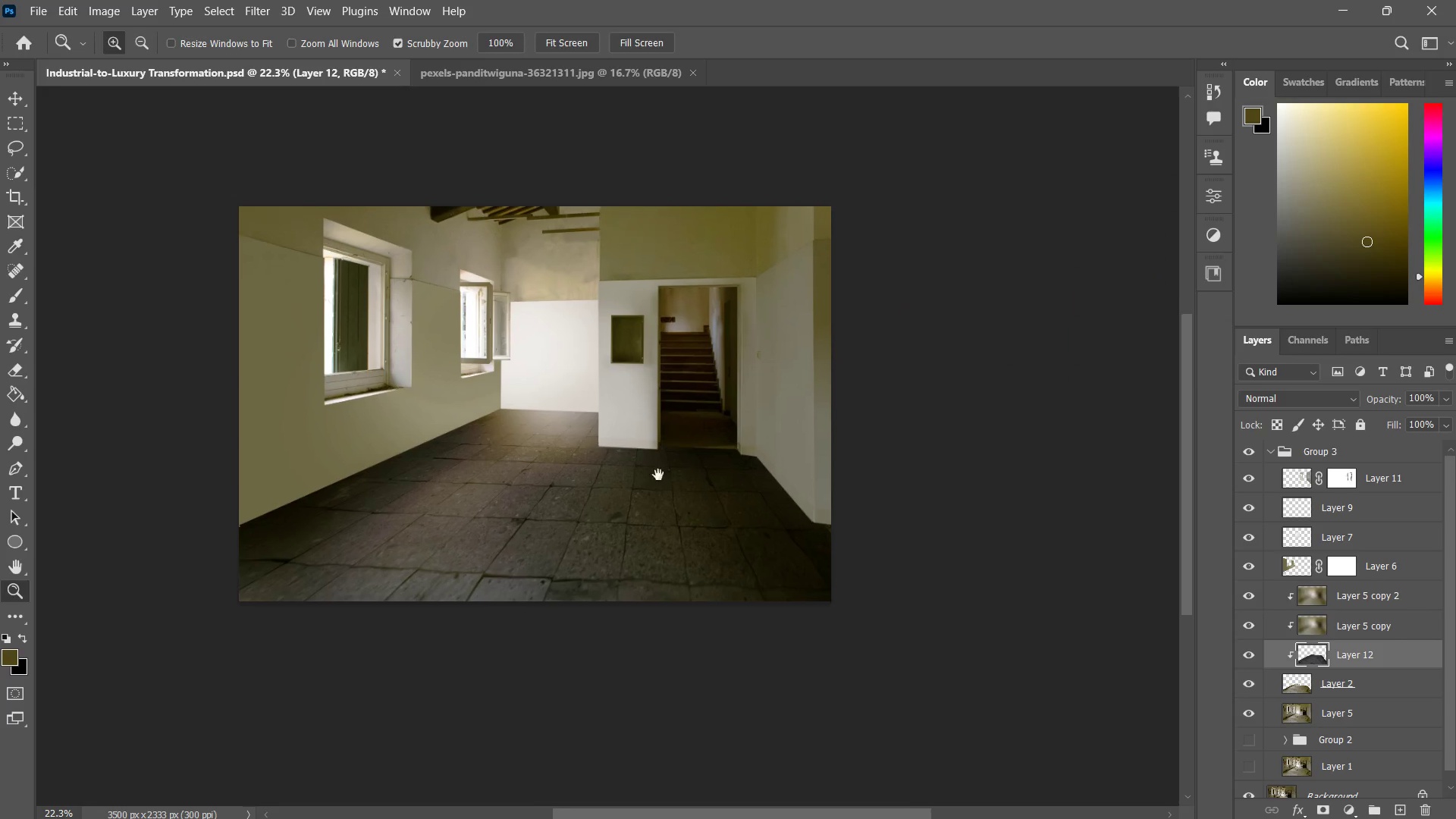 
left_click_drag(start_coordinate=[658, 476], to_coordinate=[695, 457])
 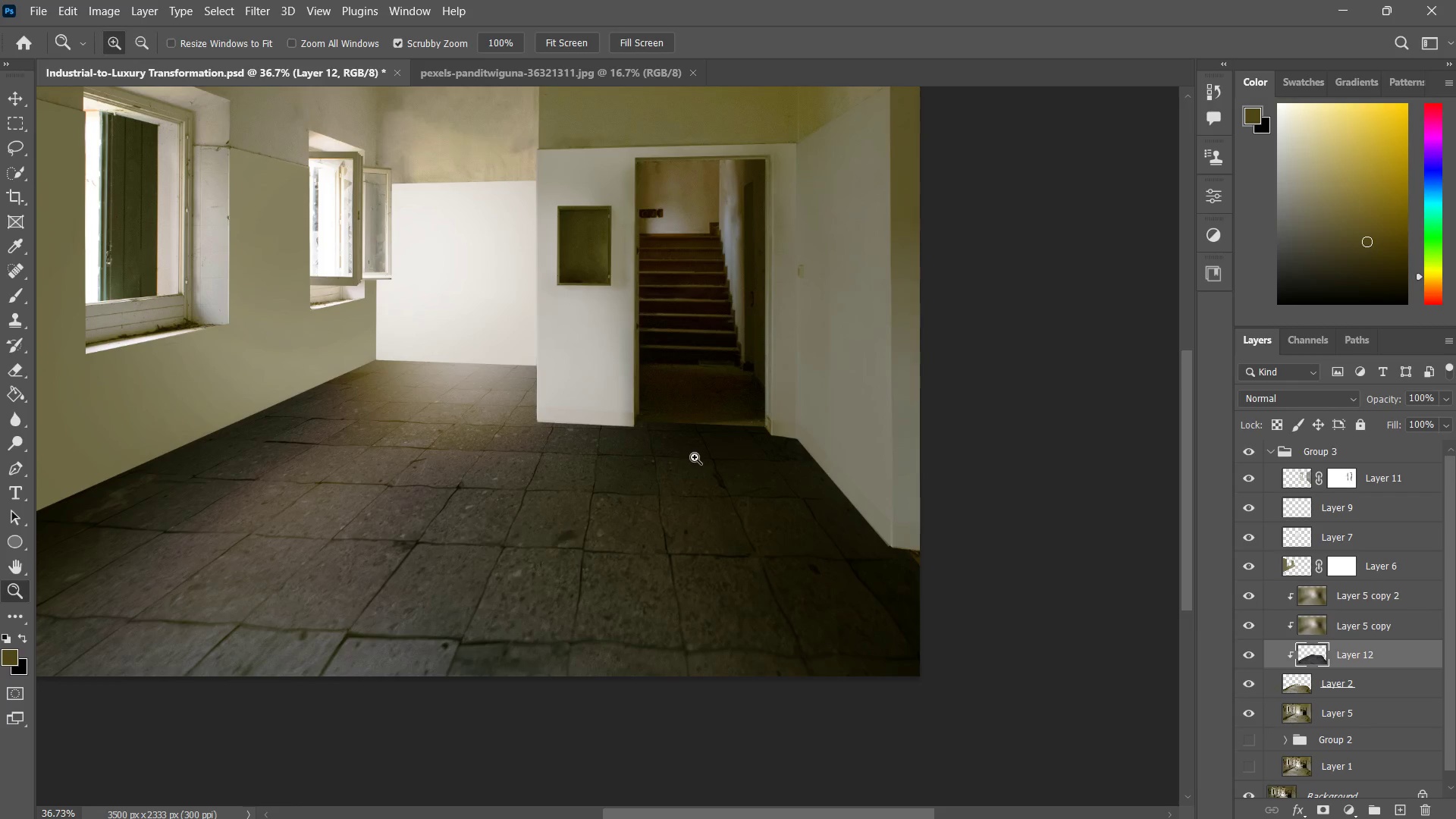 
left_click_drag(start_coordinate=[695, 457], to_coordinate=[669, 489])
 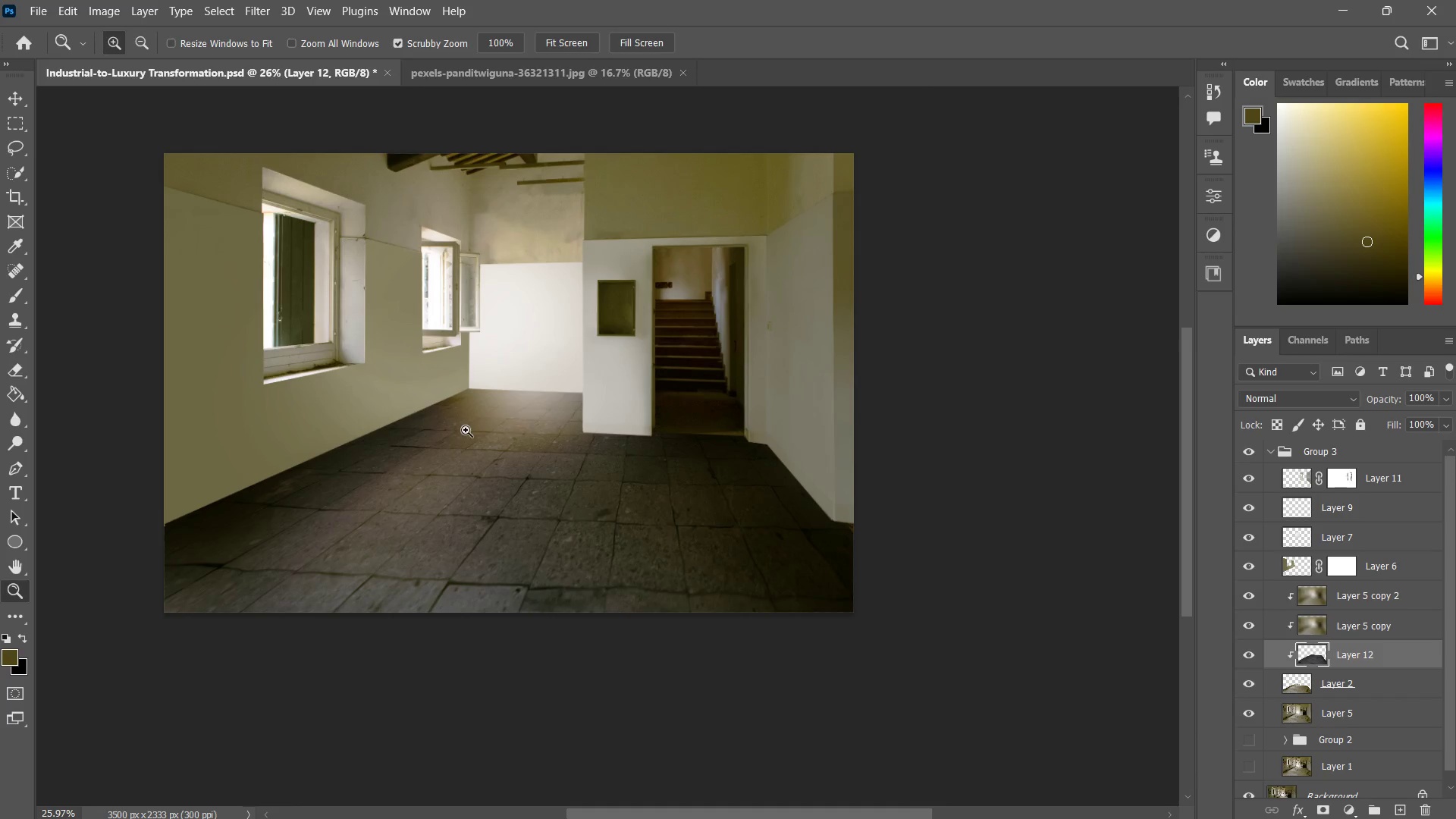 
left_click_drag(start_coordinate=[436, 375], to_coordinate=[418, 433])
 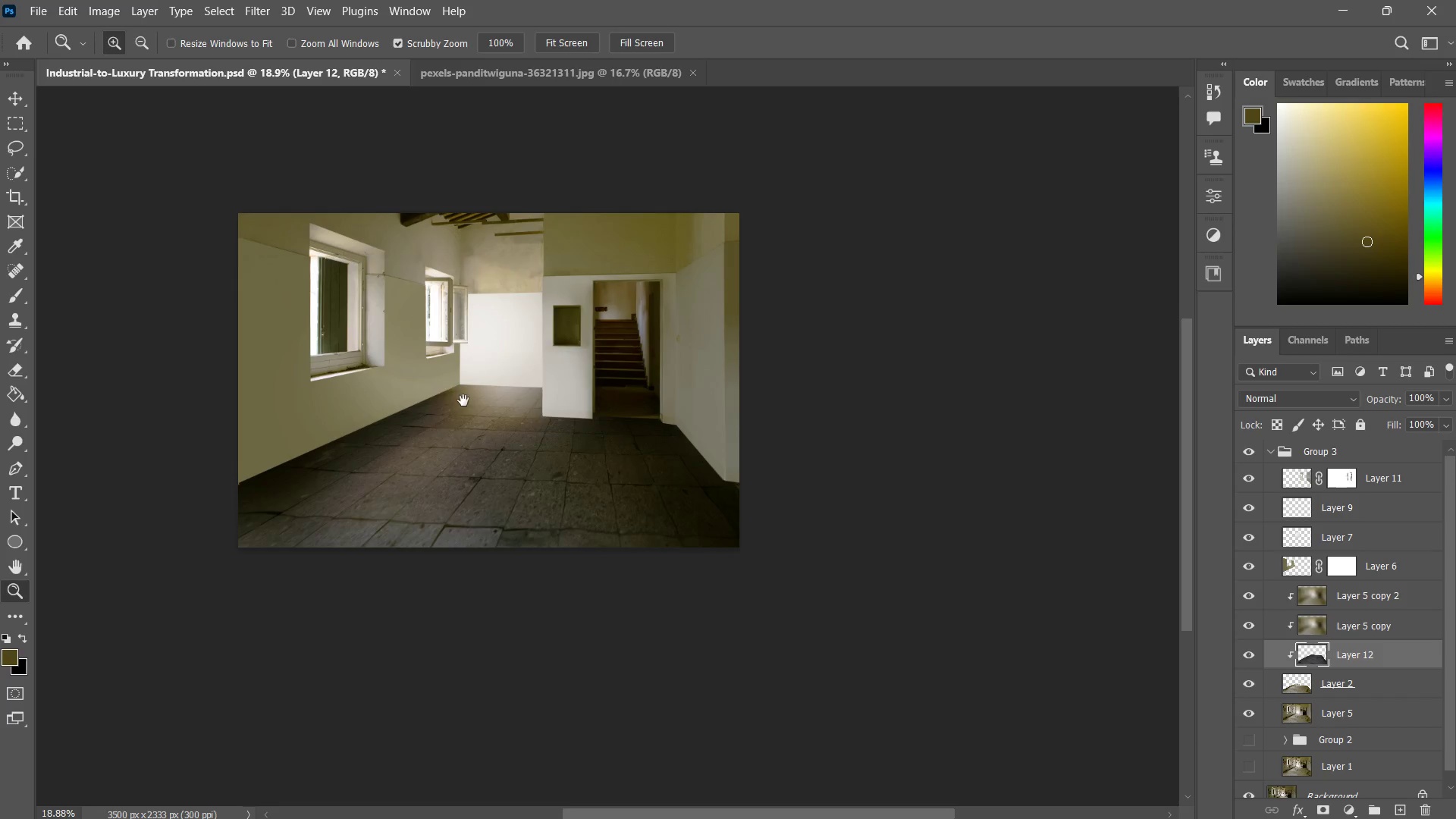 
hold_key(key=Space, duration=0.39)
 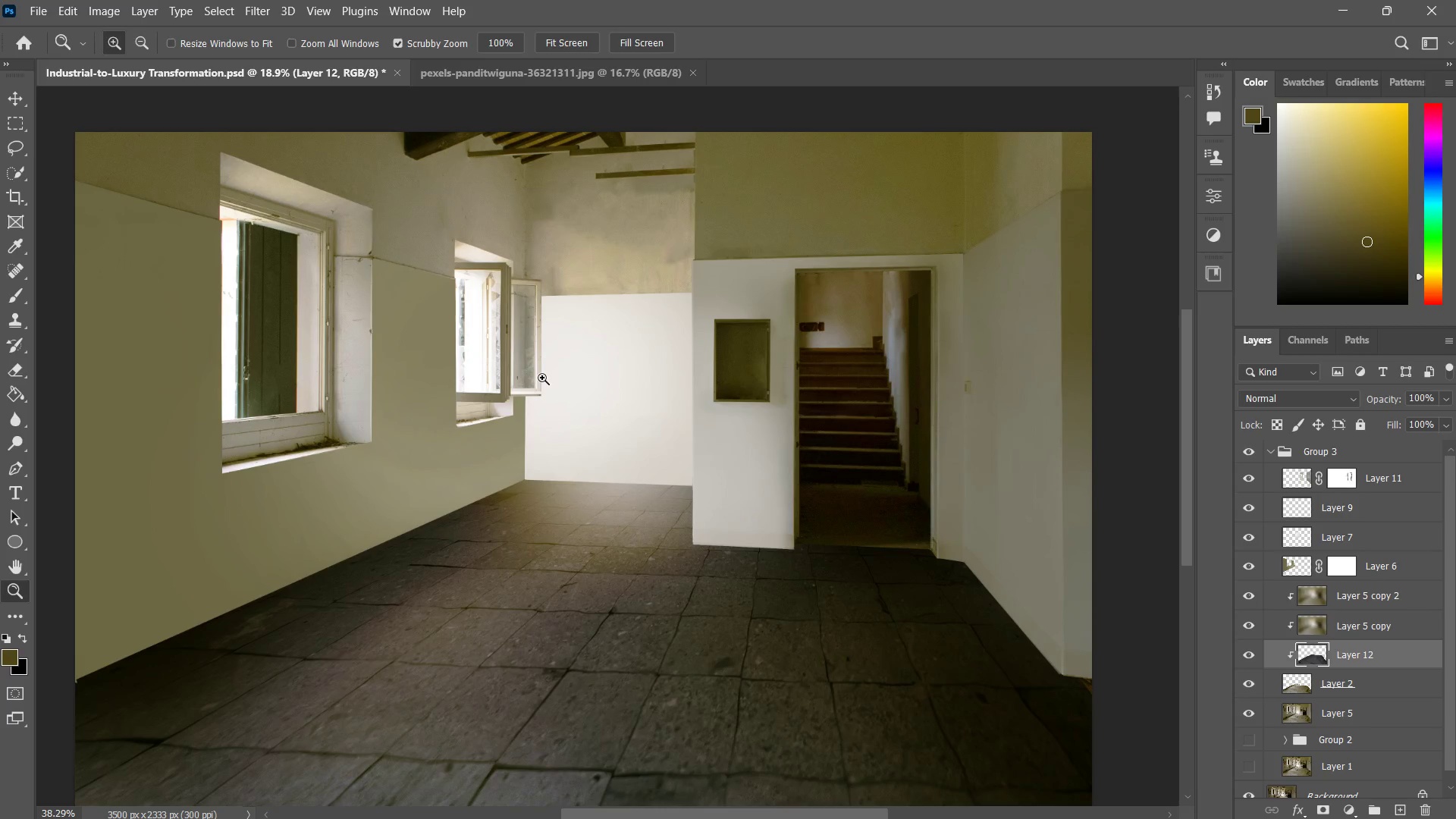 
left_click_drag(start_coordinate=[463, 396], to_coordinate=[498, 444])
 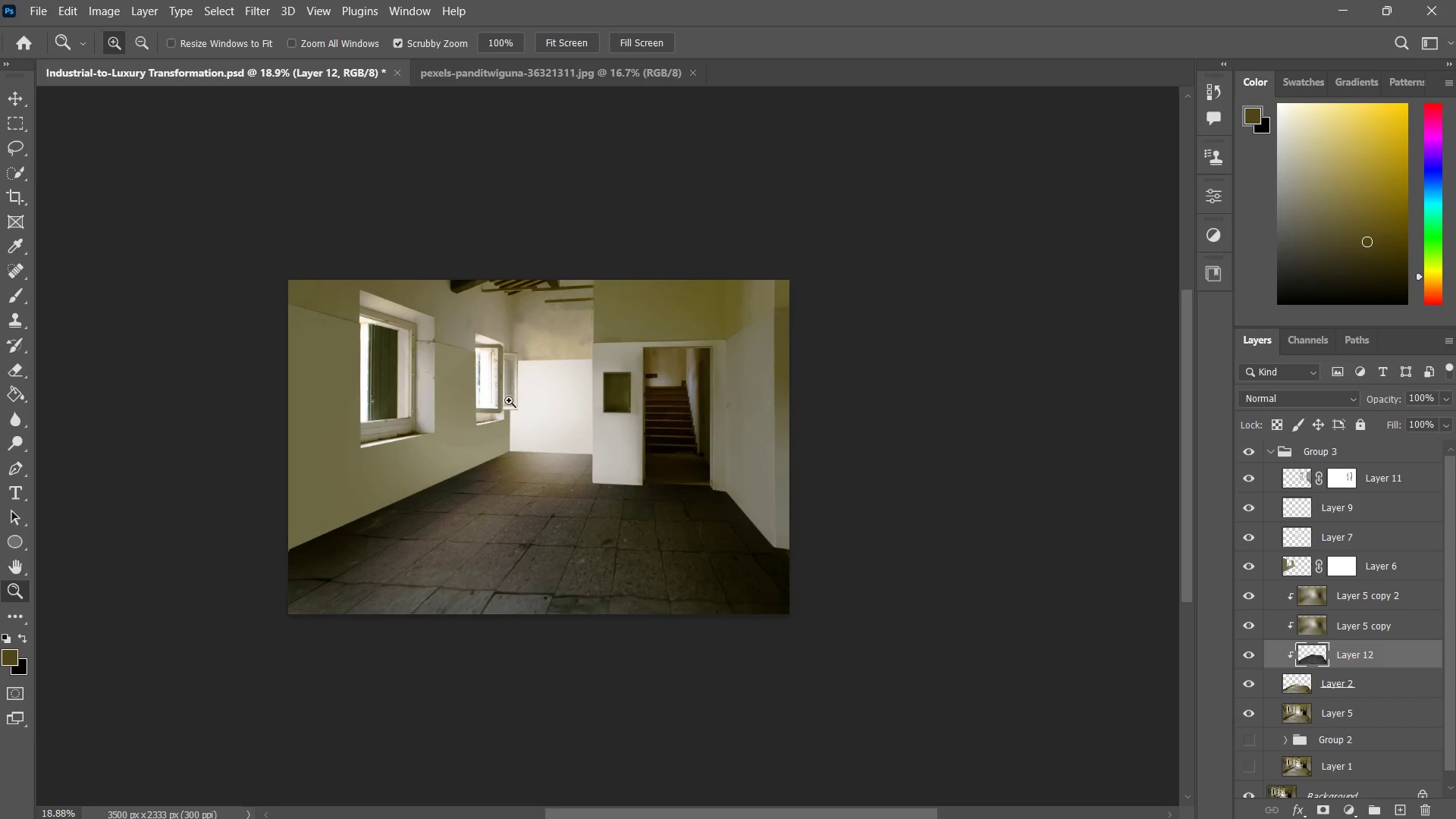 
left_click_drag(start_coordinate=[494, 423], to_coordinate=[542, 378])
 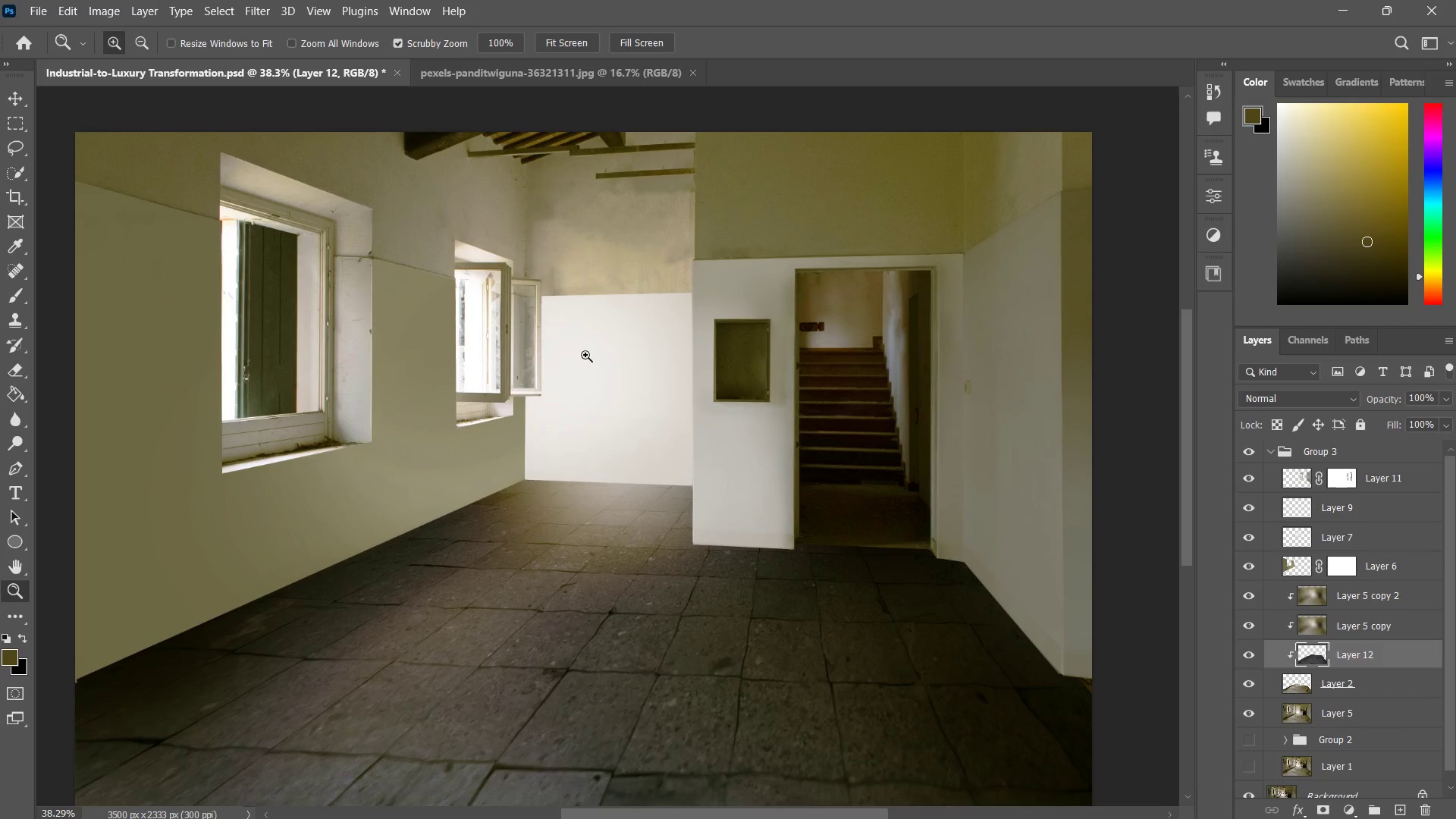 
left_click_drag(start_coordinate=[588, 364], to_coordinate=[573, 401])
 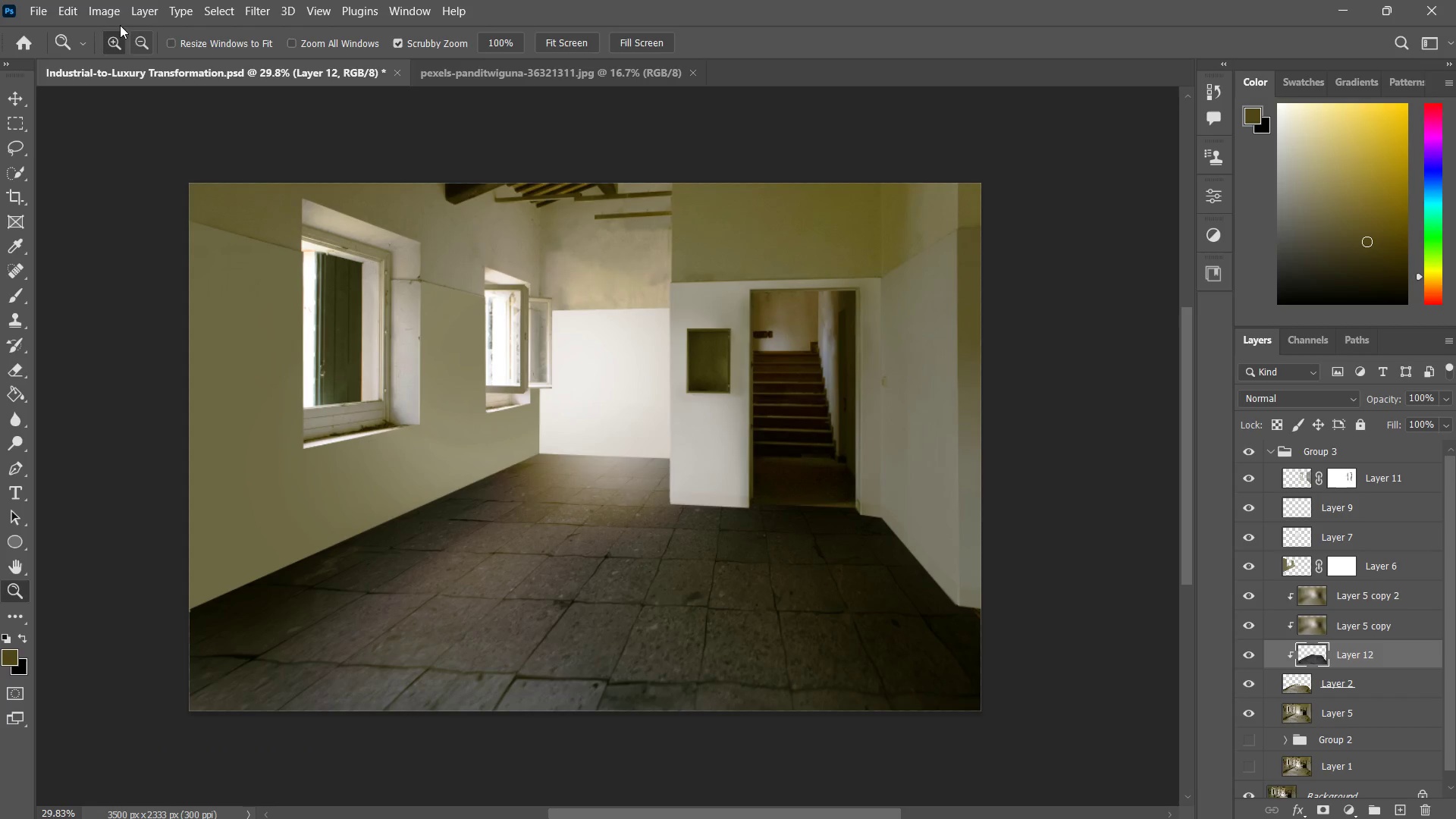 
double_click([149, 58])
 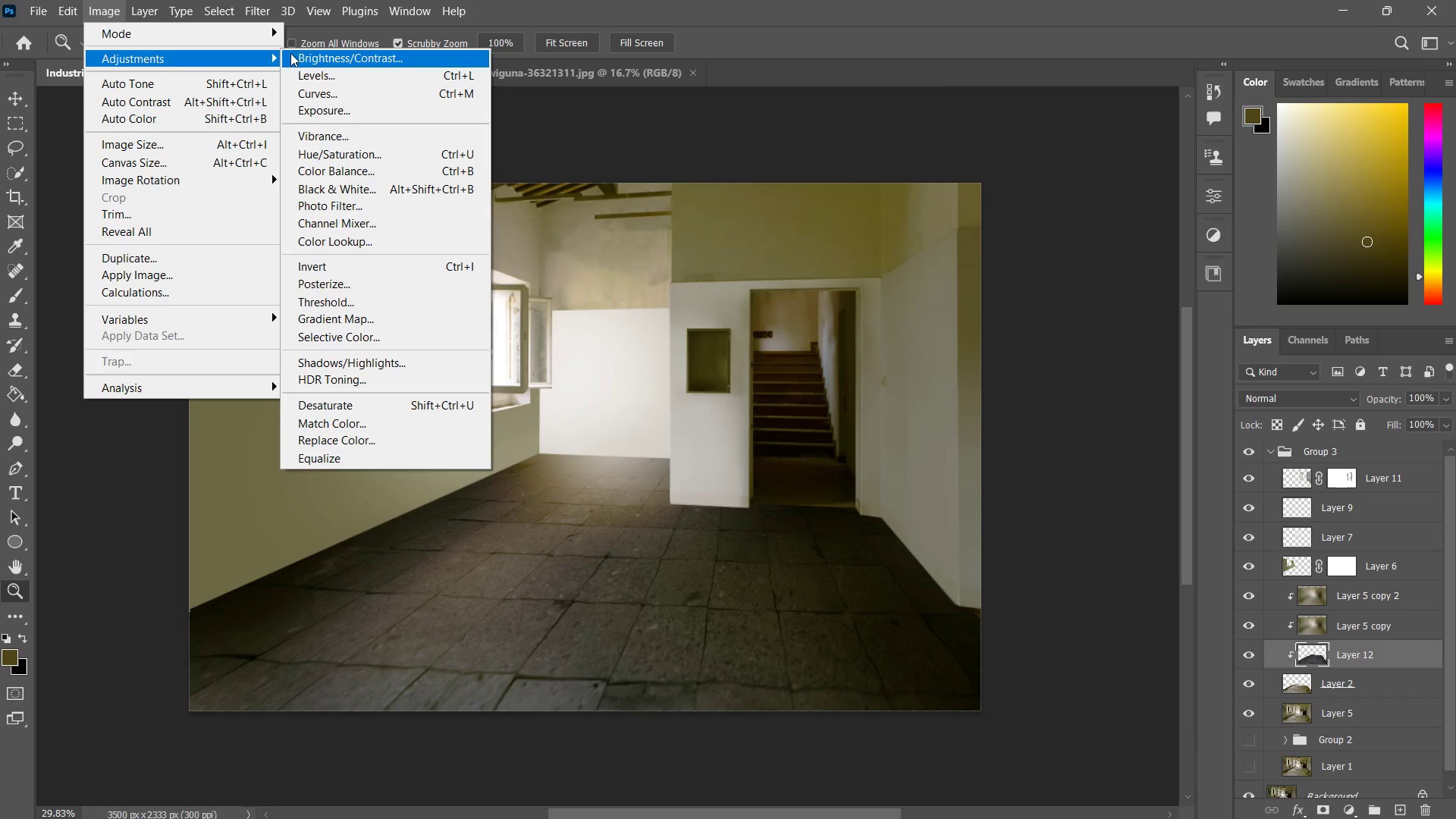 
left_click([298, 55])
 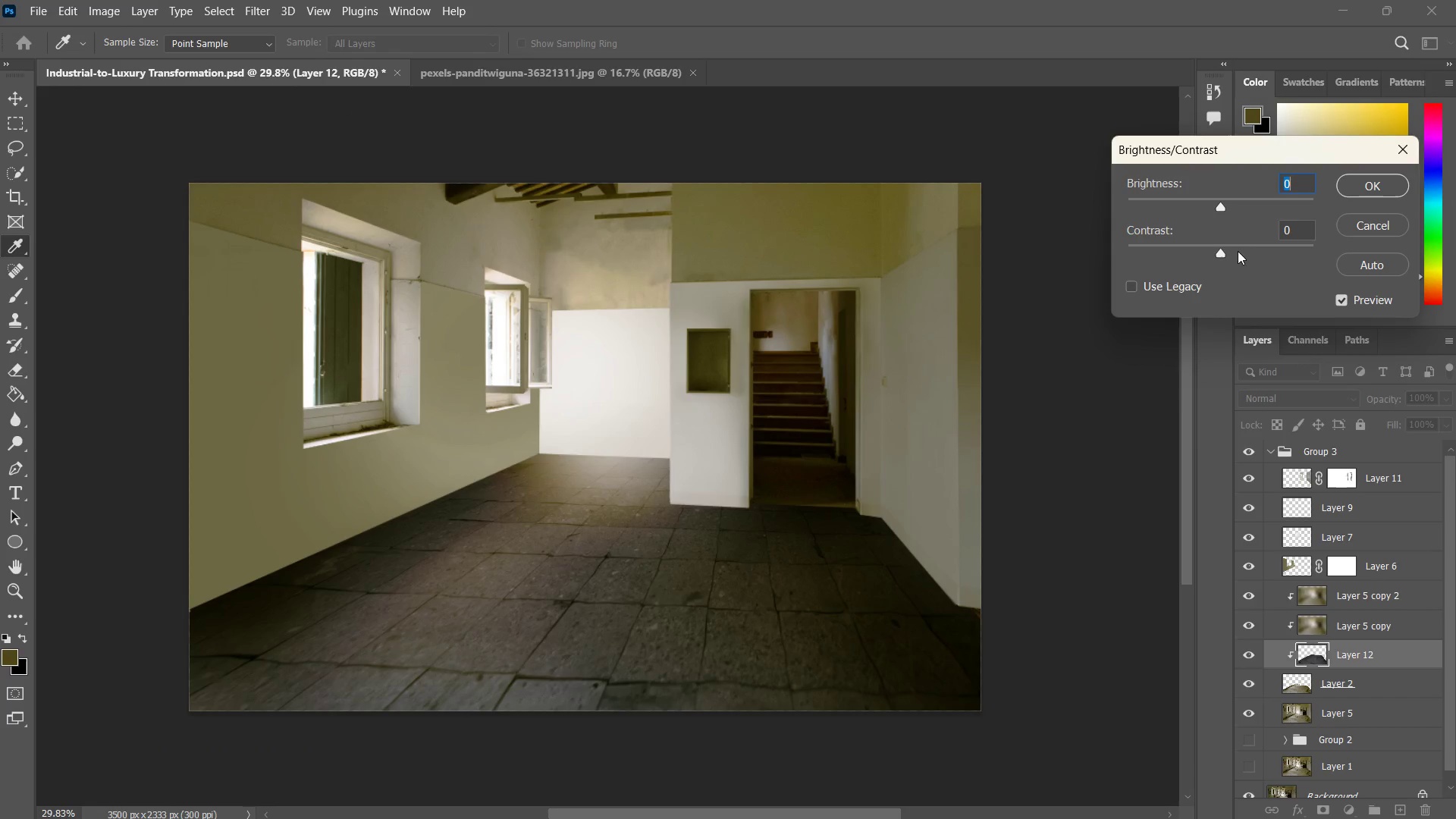 
left_click_drag(start_coordinate=[1224, 253], to_coordinate=[1021, 264])
 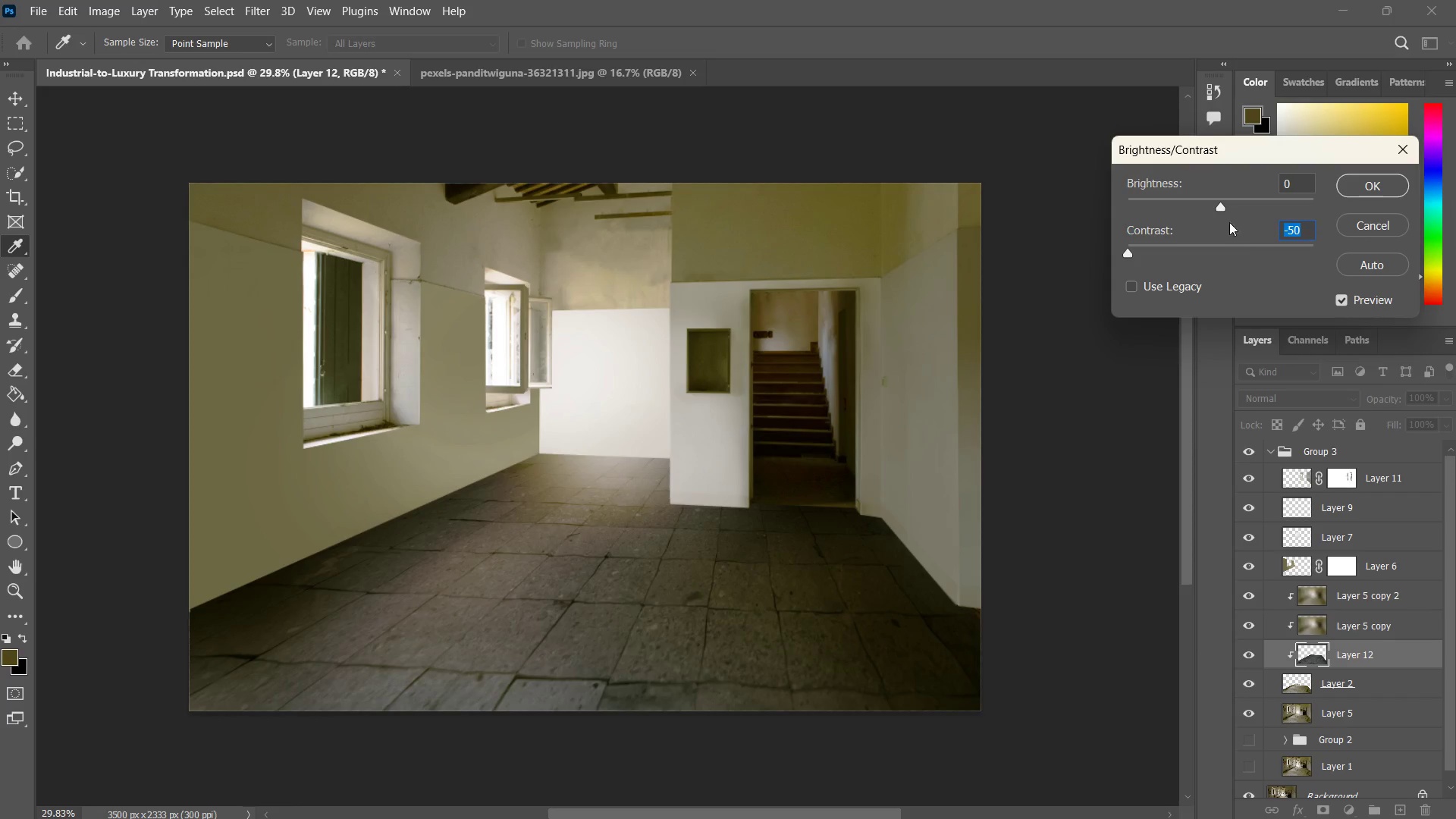 
left_click_drag(start_coordinate=[1220, 211], to_coordinate=[1321, 202])
 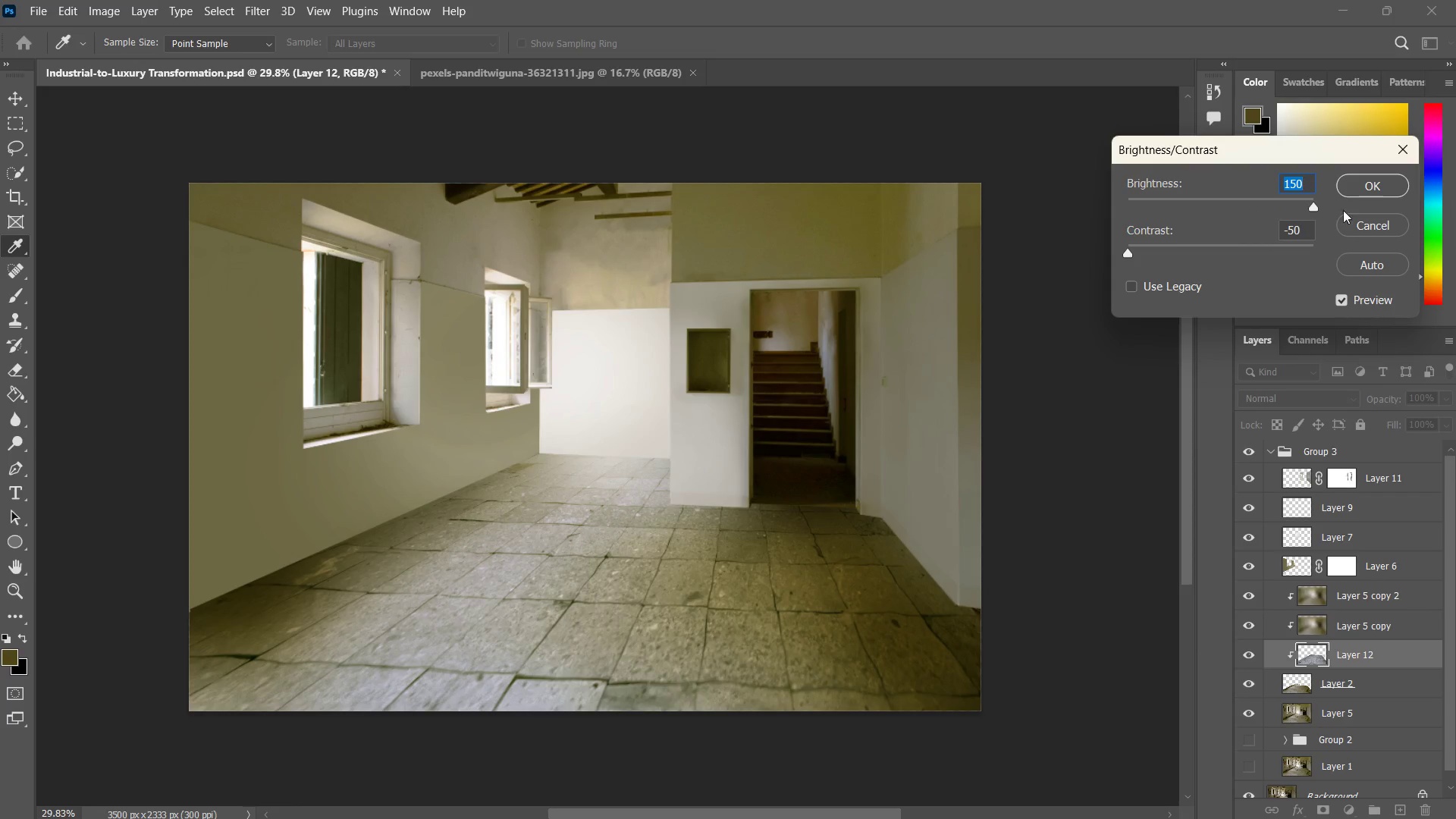 
left_click([1379, 188])
 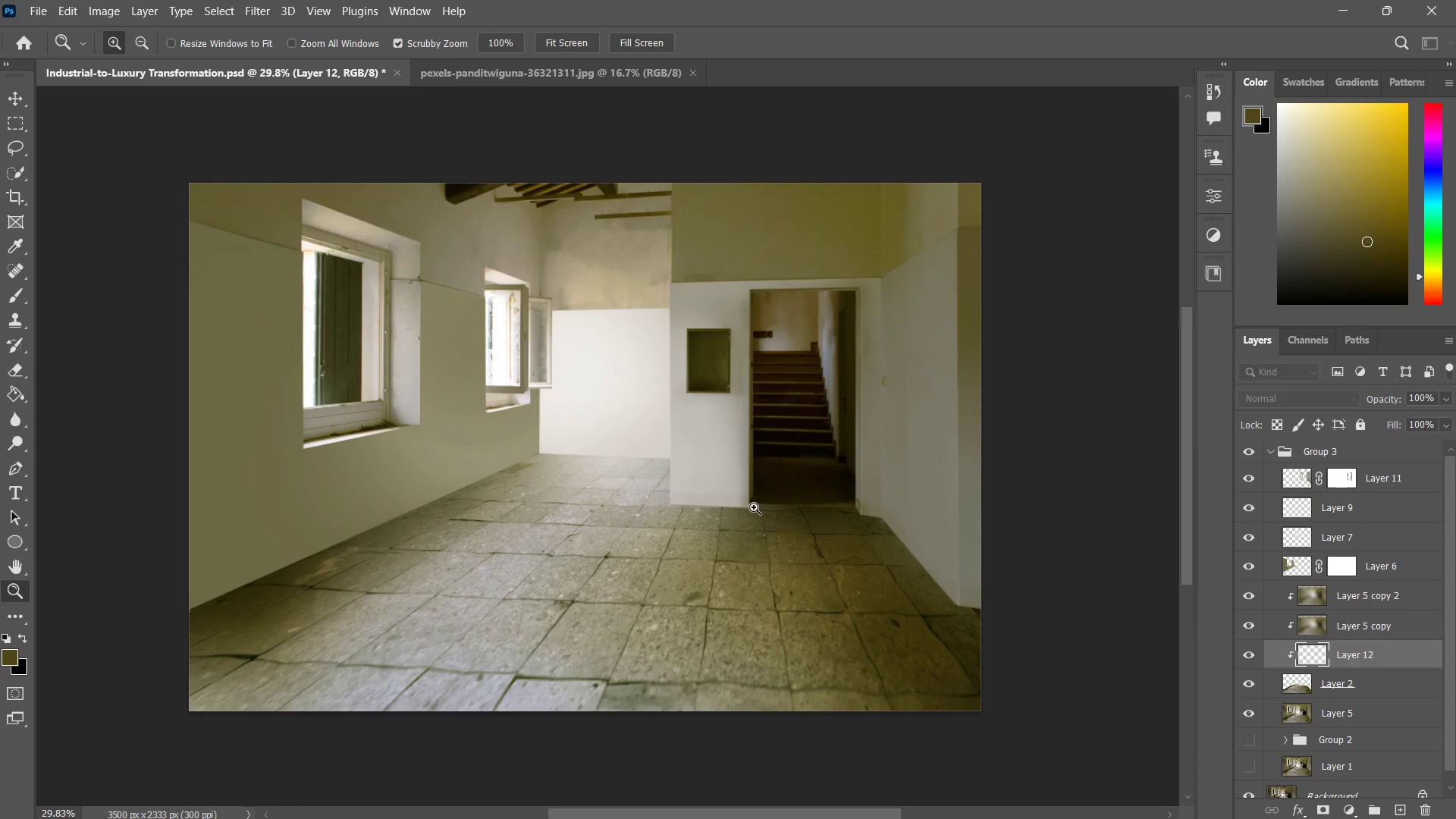 
key(Z)
 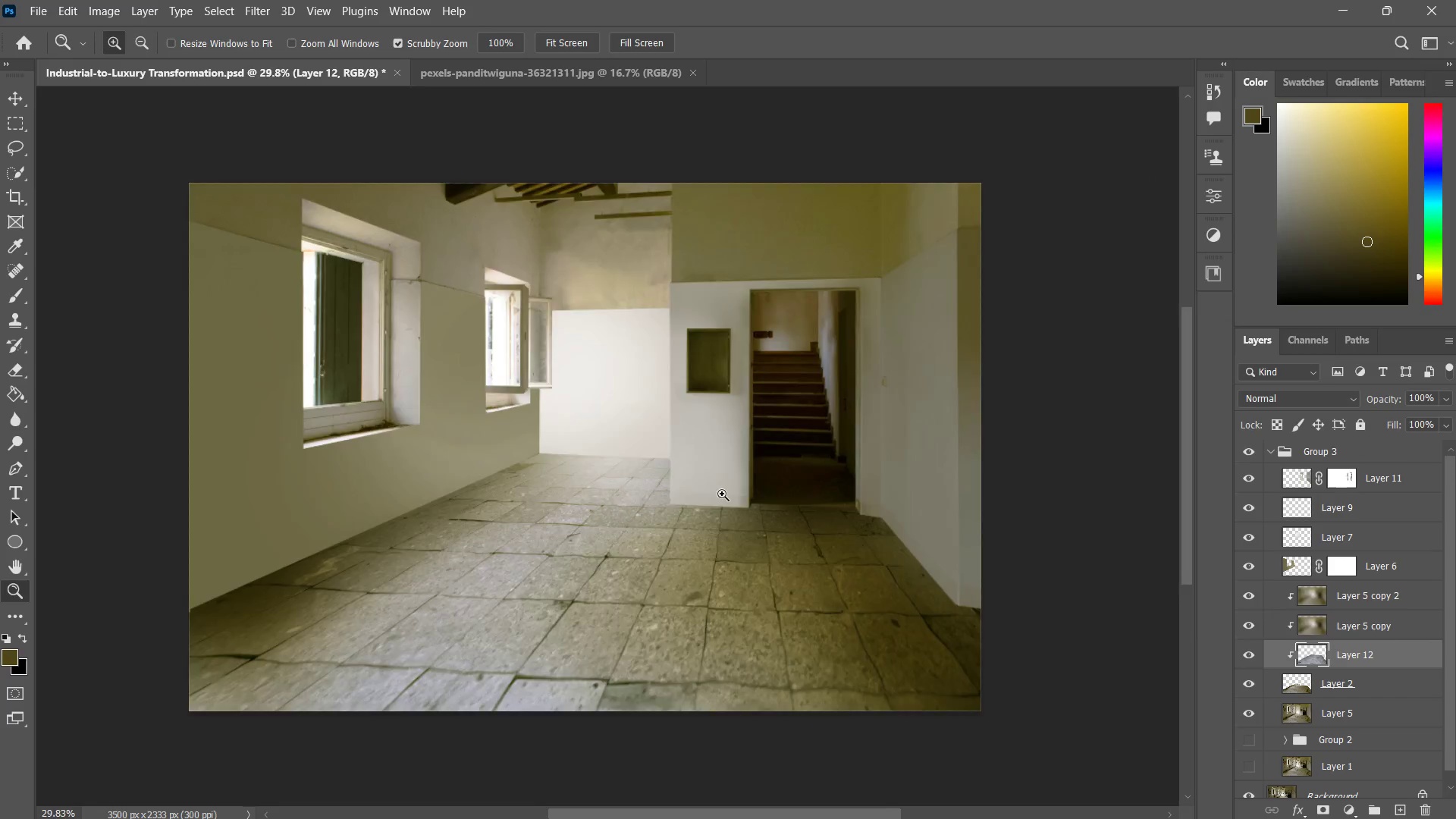 
left_click_drag(start_coordinate=[726, 485], to_coordinate=[701, 529])
 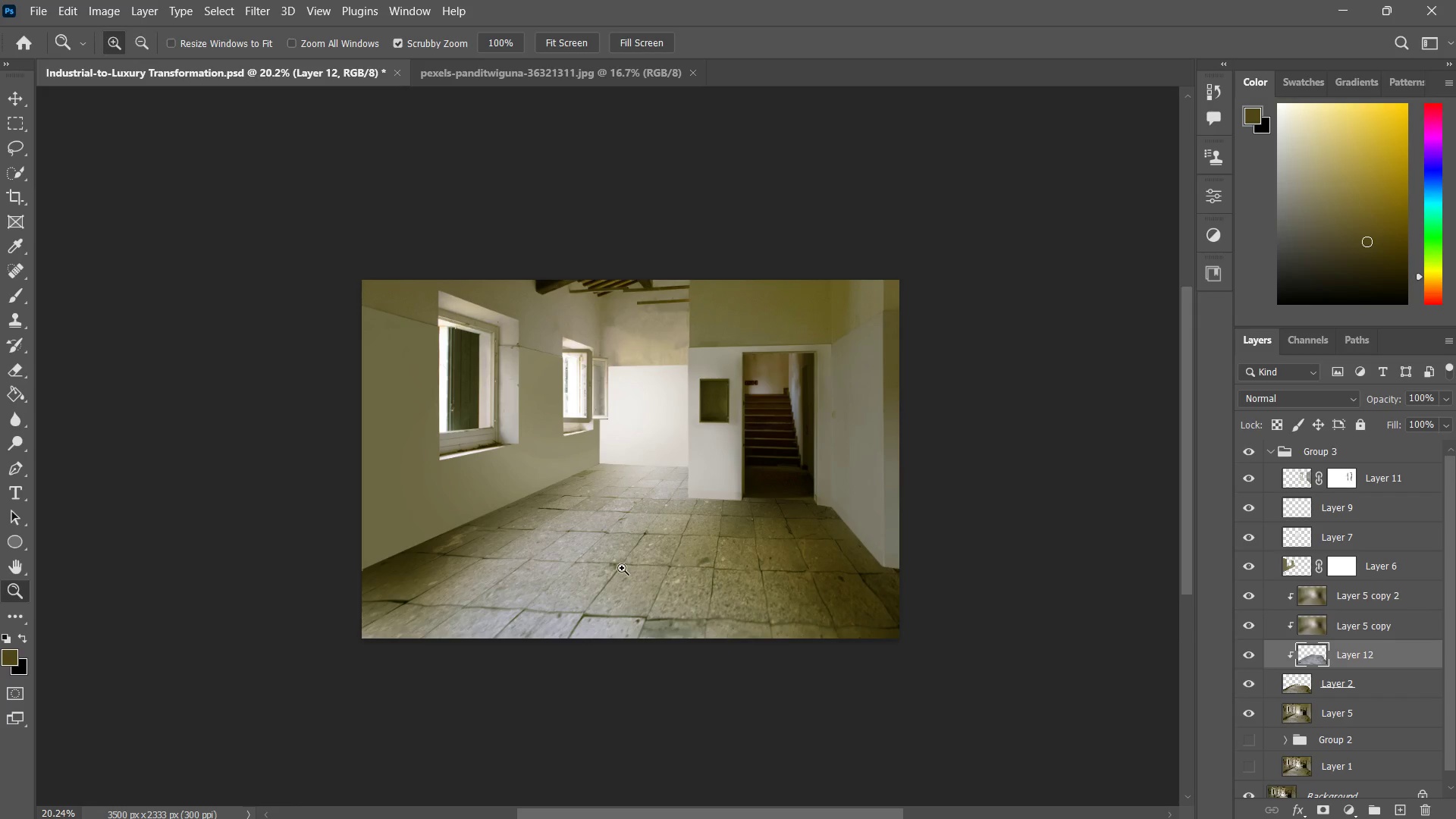 
key(Z)
 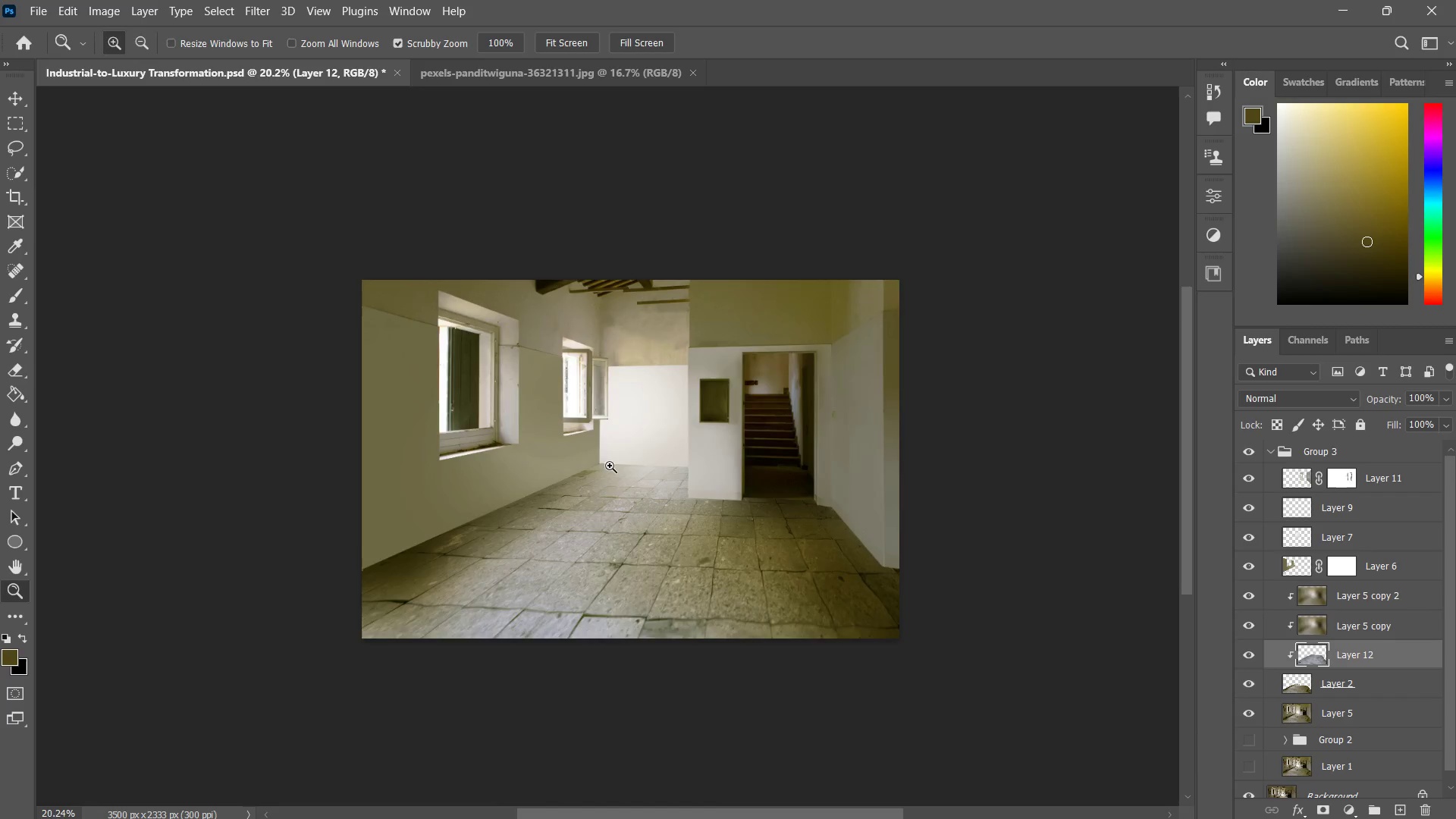 
left_click_drag(start_coordinate=[607, 466], to_coordinate=[642, 457])
 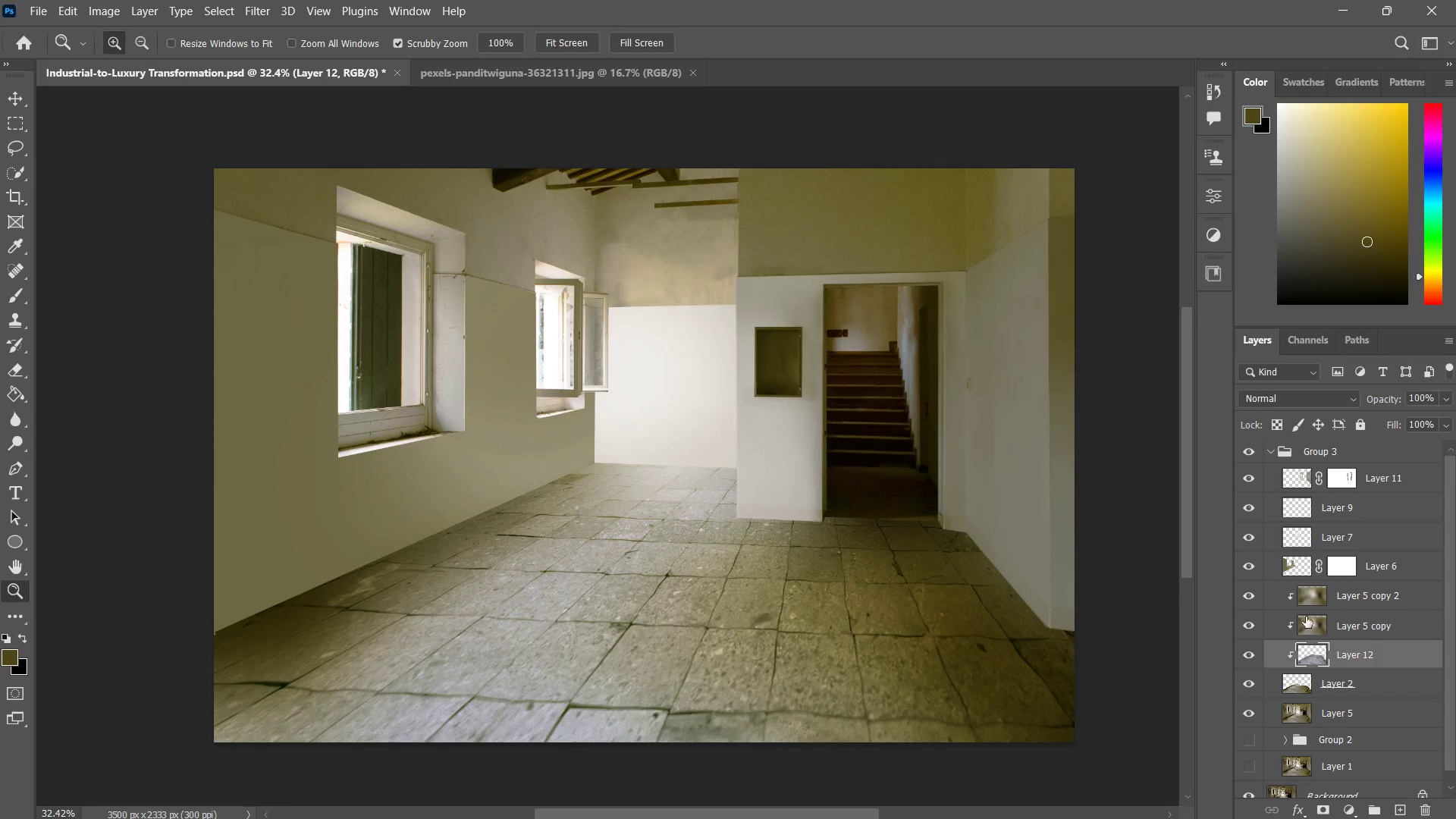 
scroll: coordinate [1329, 562], scroll_direction: up, amount: 3.0
 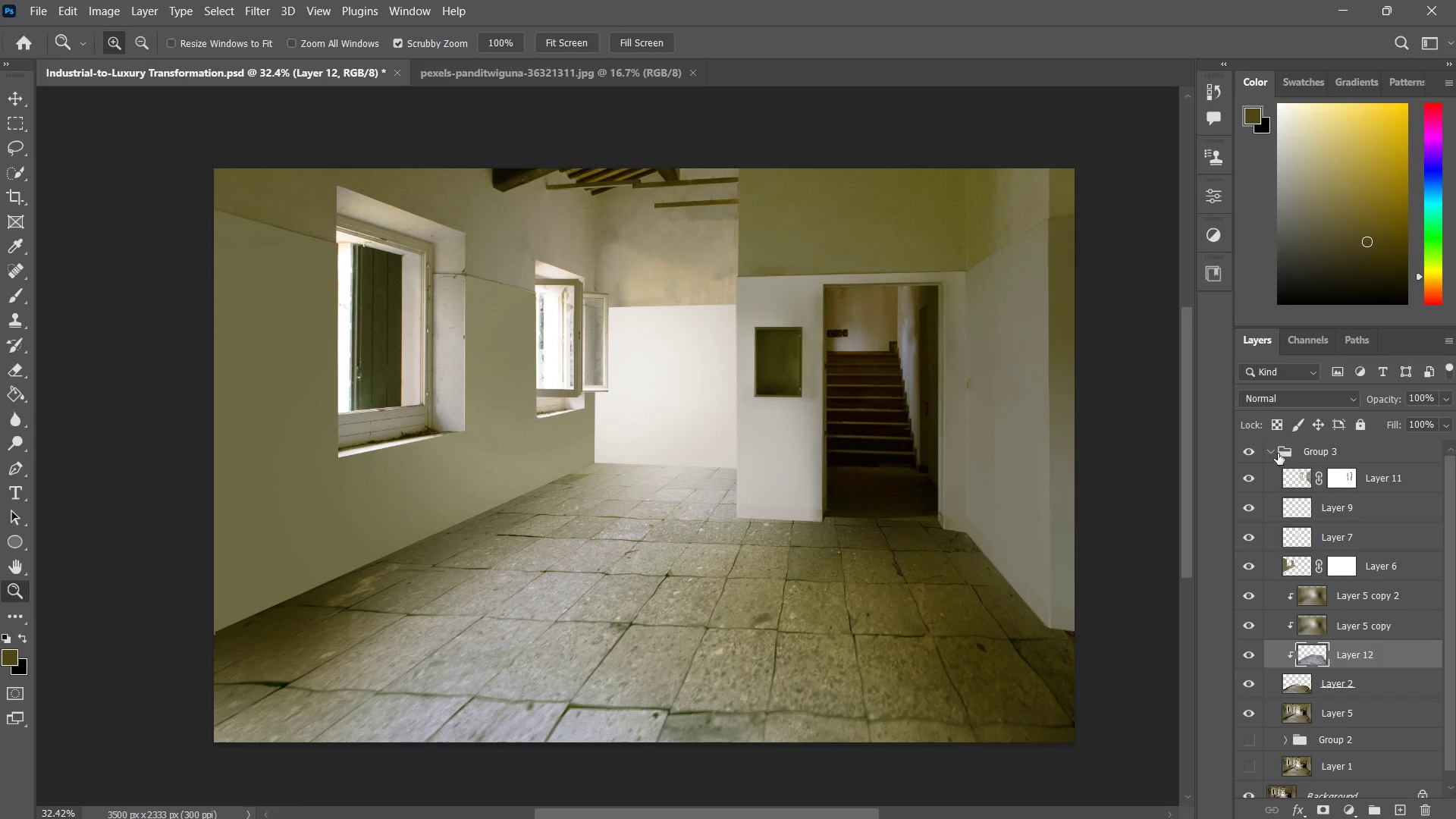 
left_click([1269, 450])
 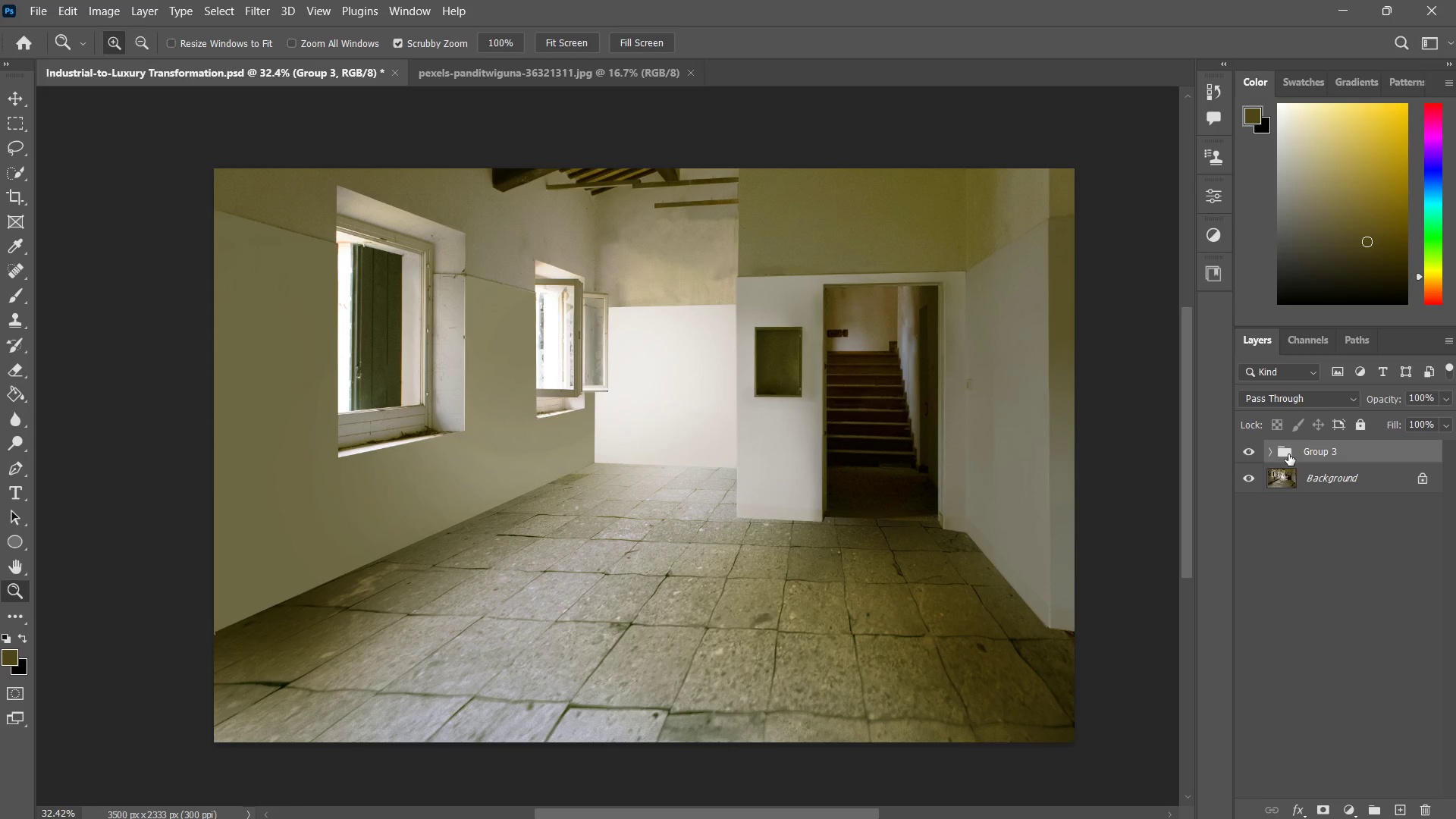 
key(Alt+Control+Shift+E)
 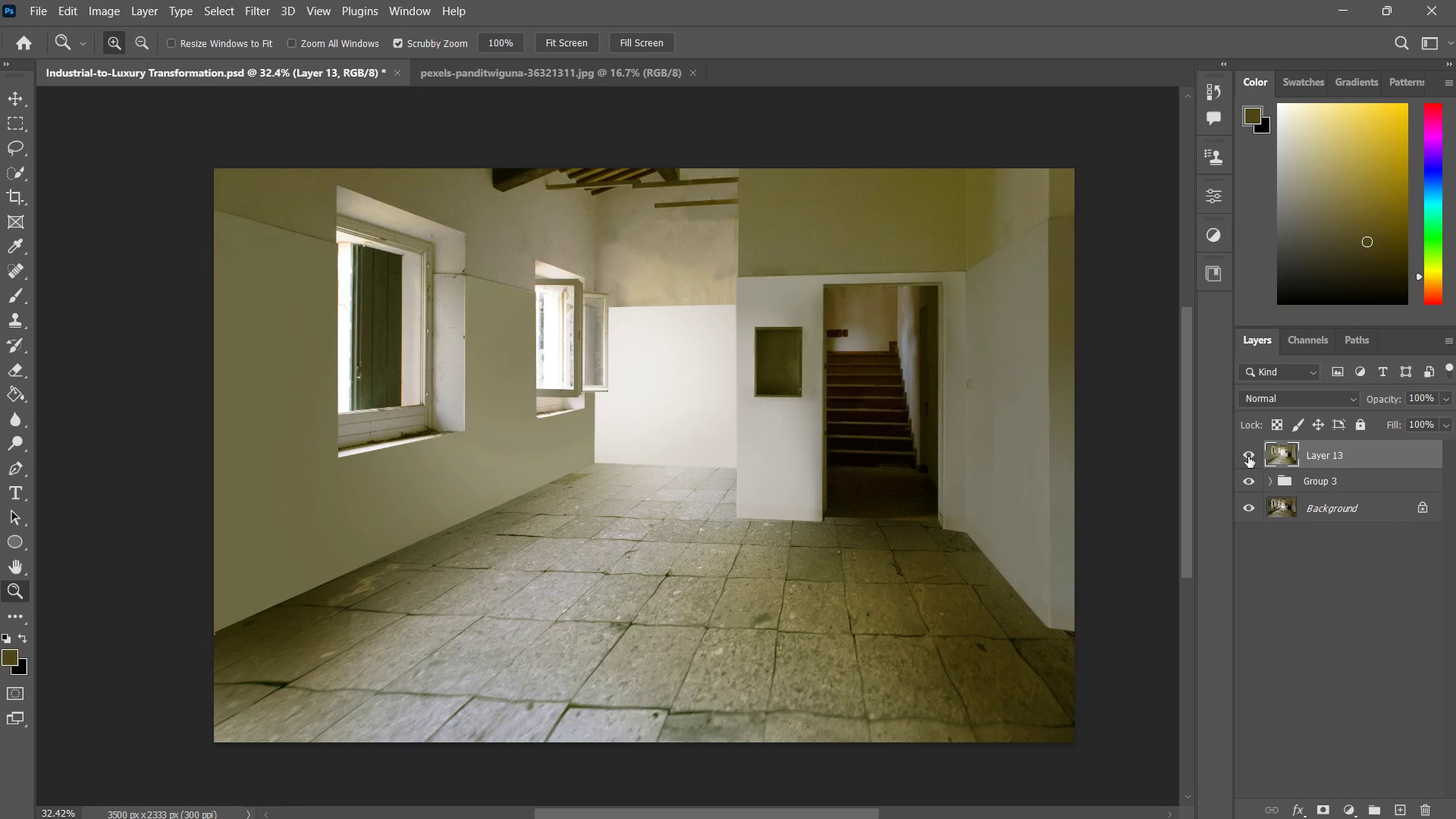 
double_click([1248, 457])
 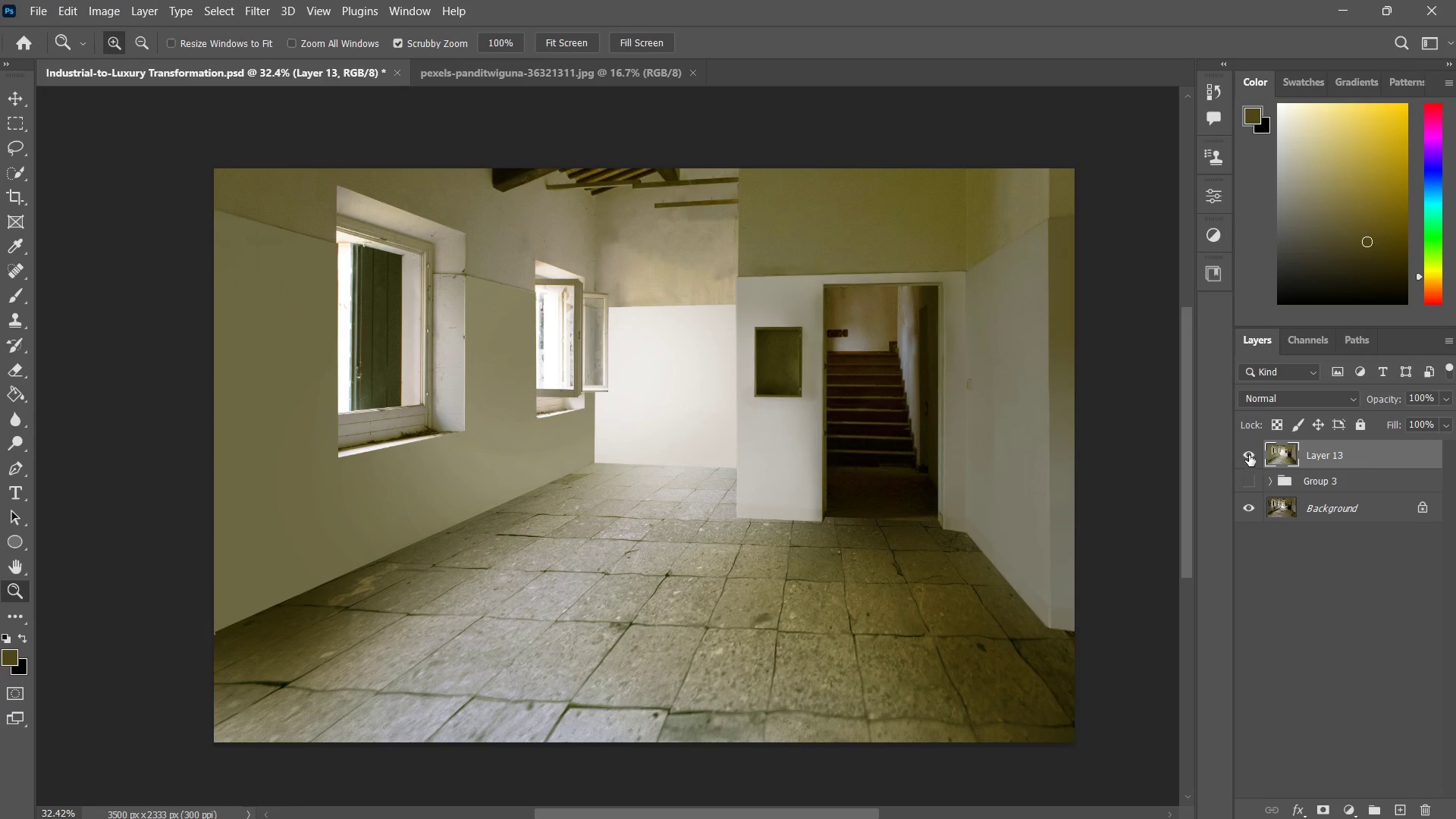 
left_click([1251, 450])
 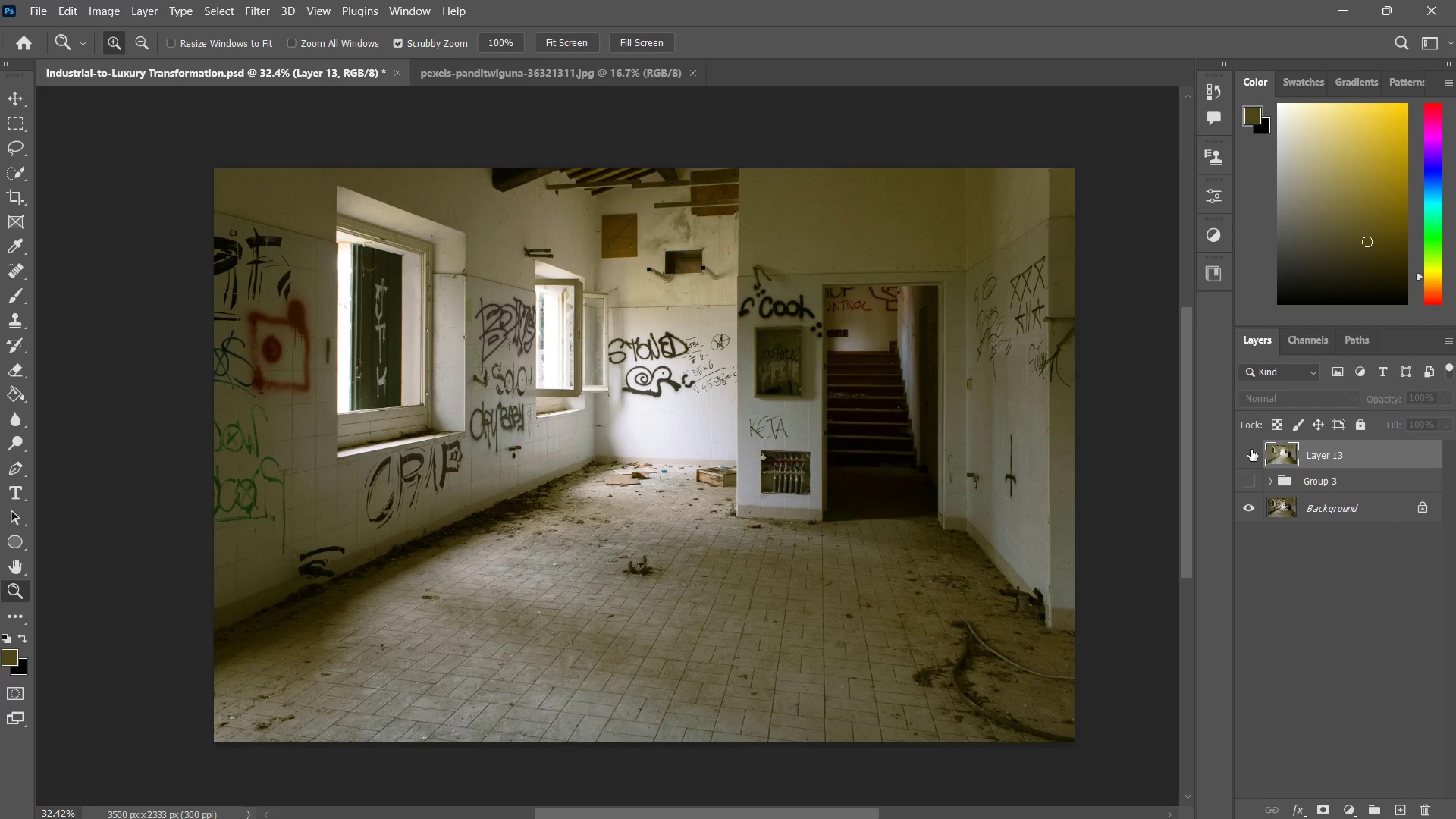 
left_click([1251, 450])
 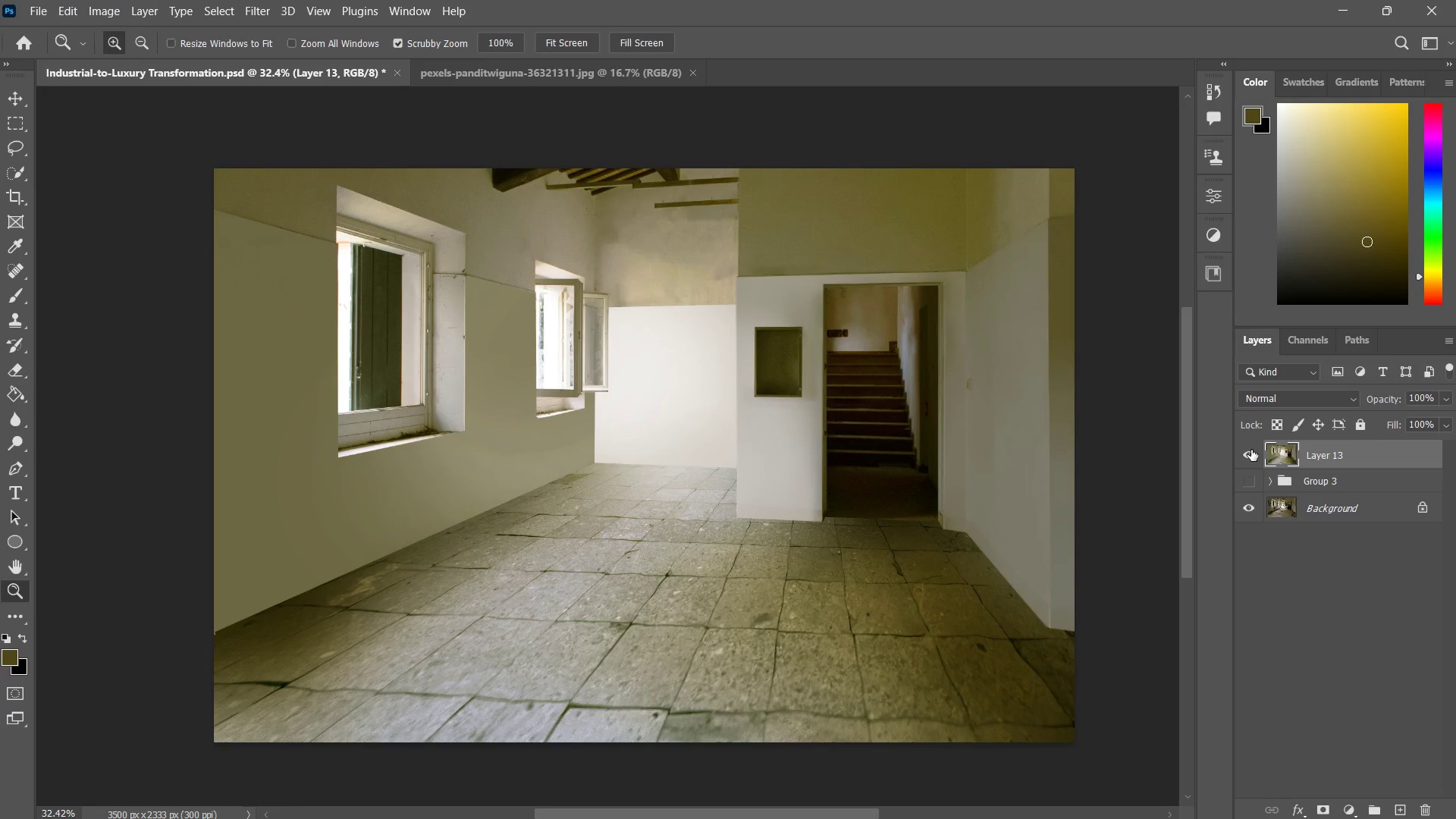 
left_click([1251, 450])
 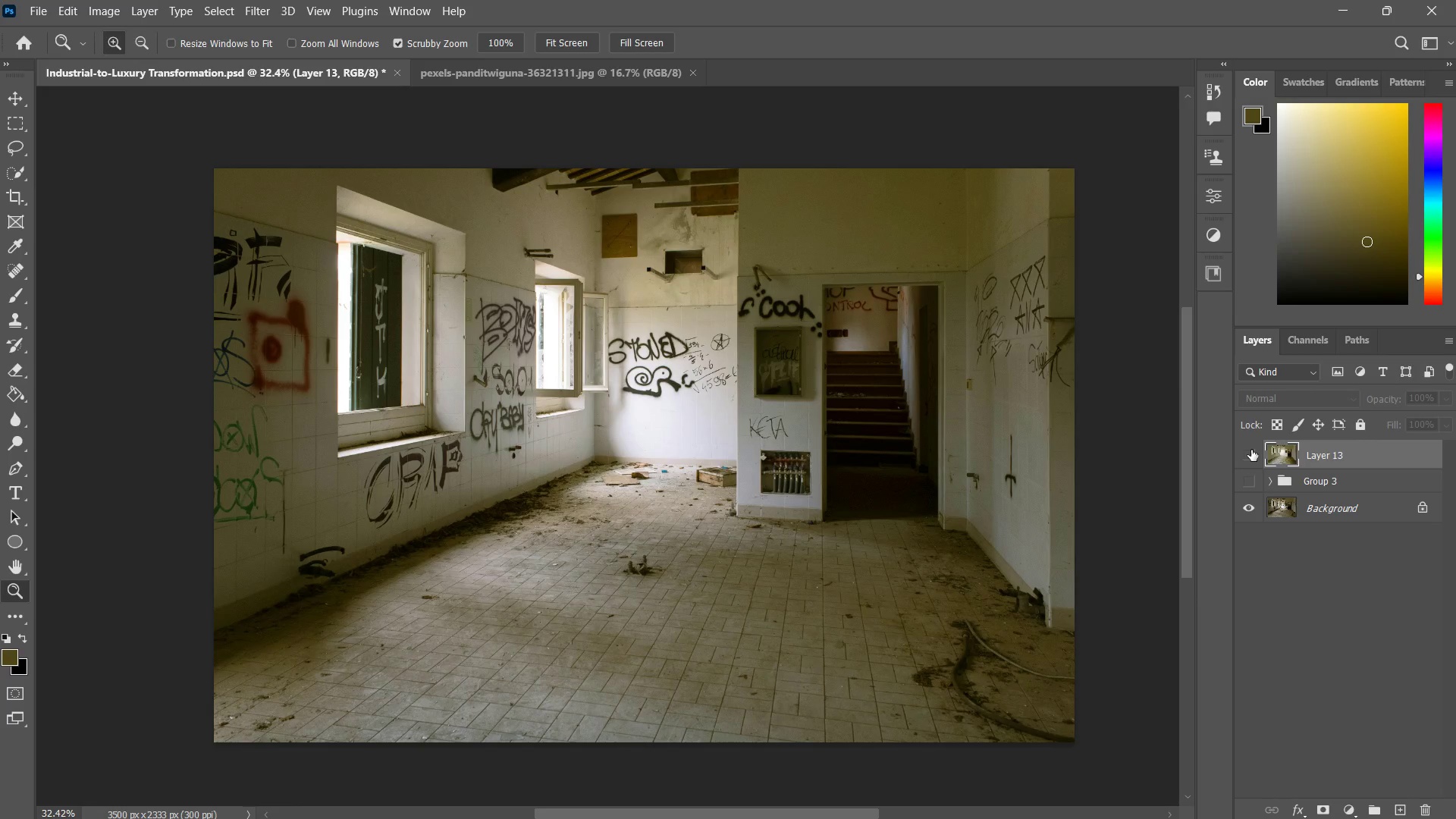 
left_click([1251, 450])
 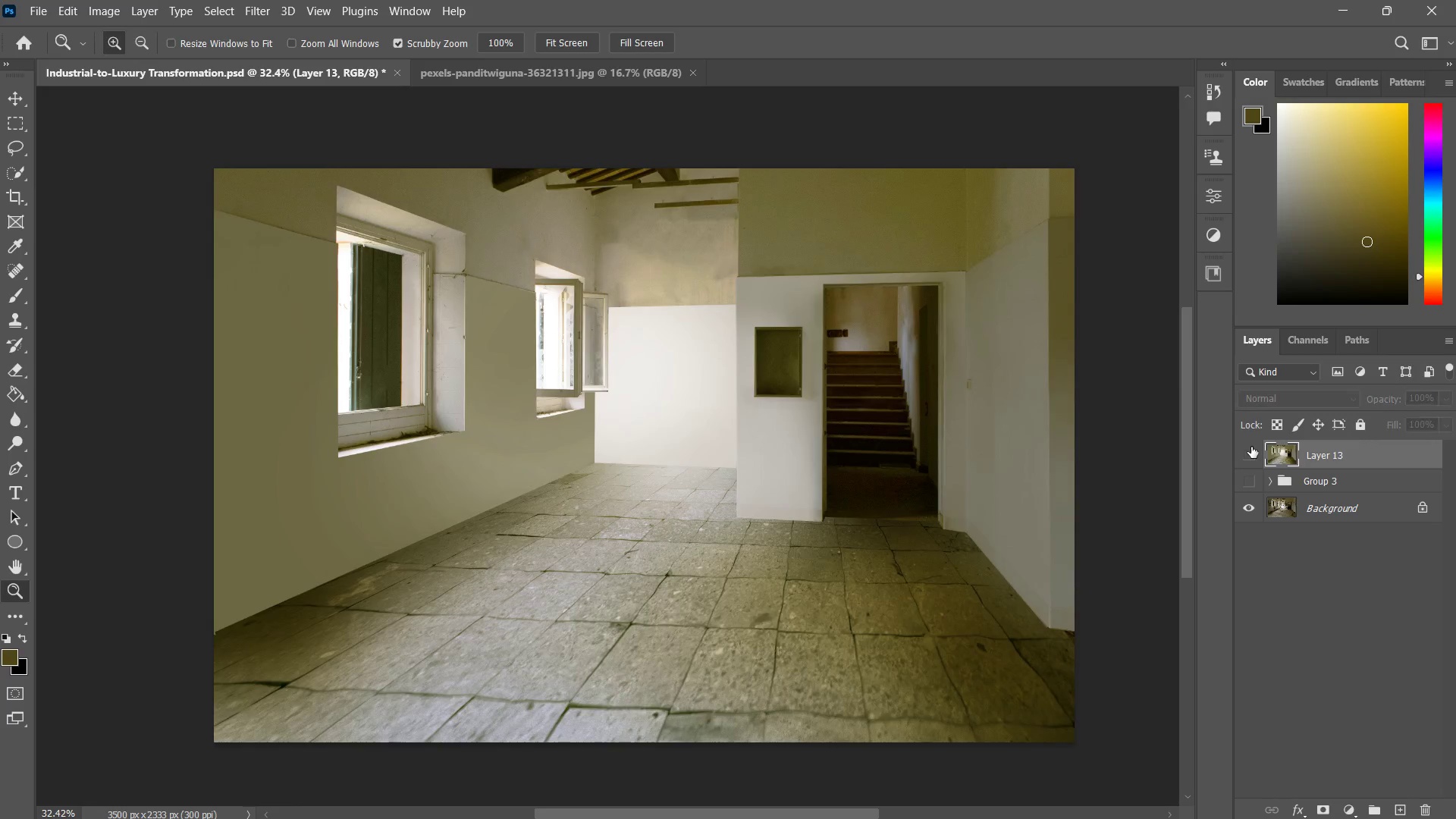 
double_click([1251, 447])
 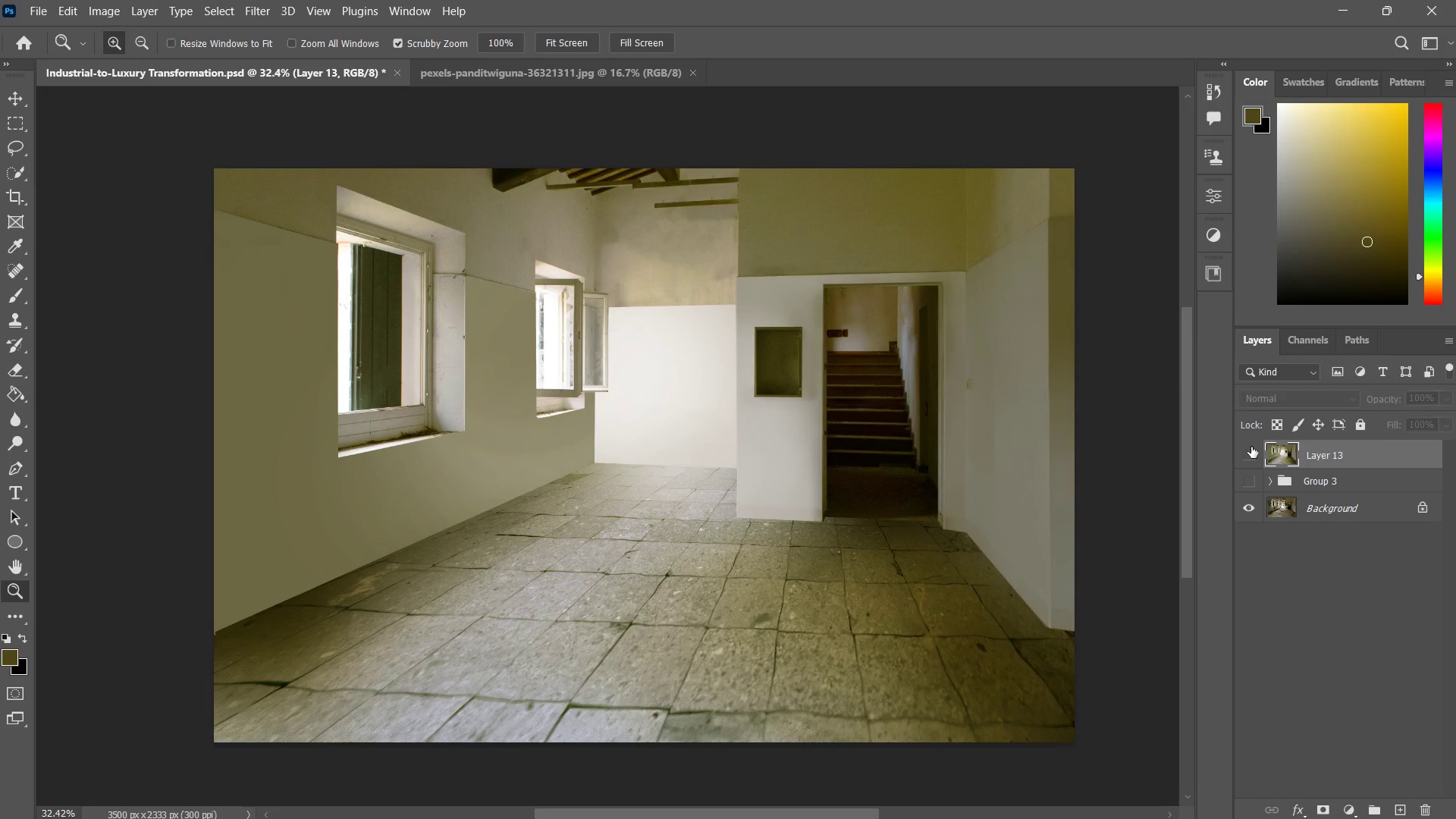 
double_click([1251, 447])
 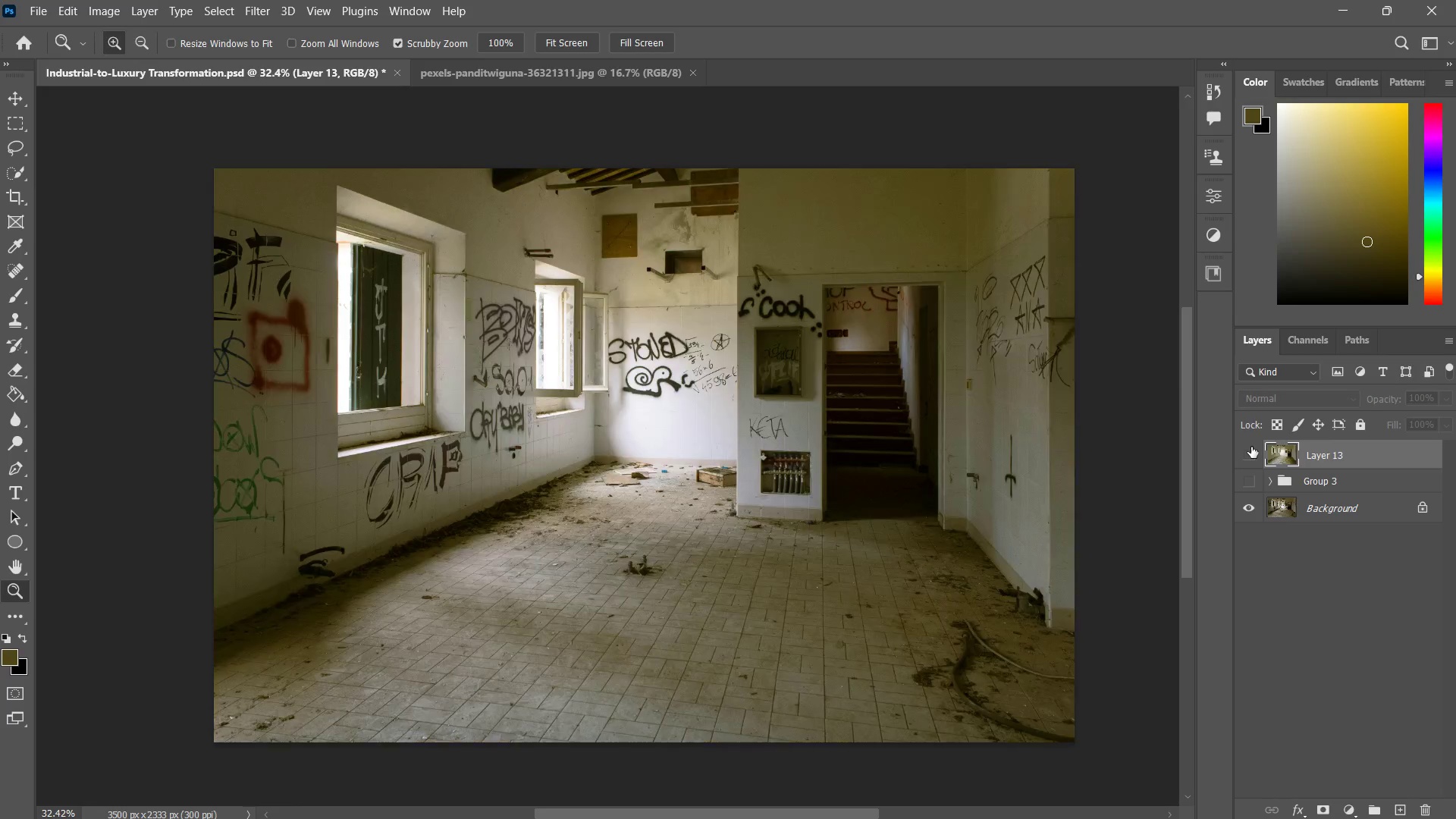 
double_click([1251, 447])
 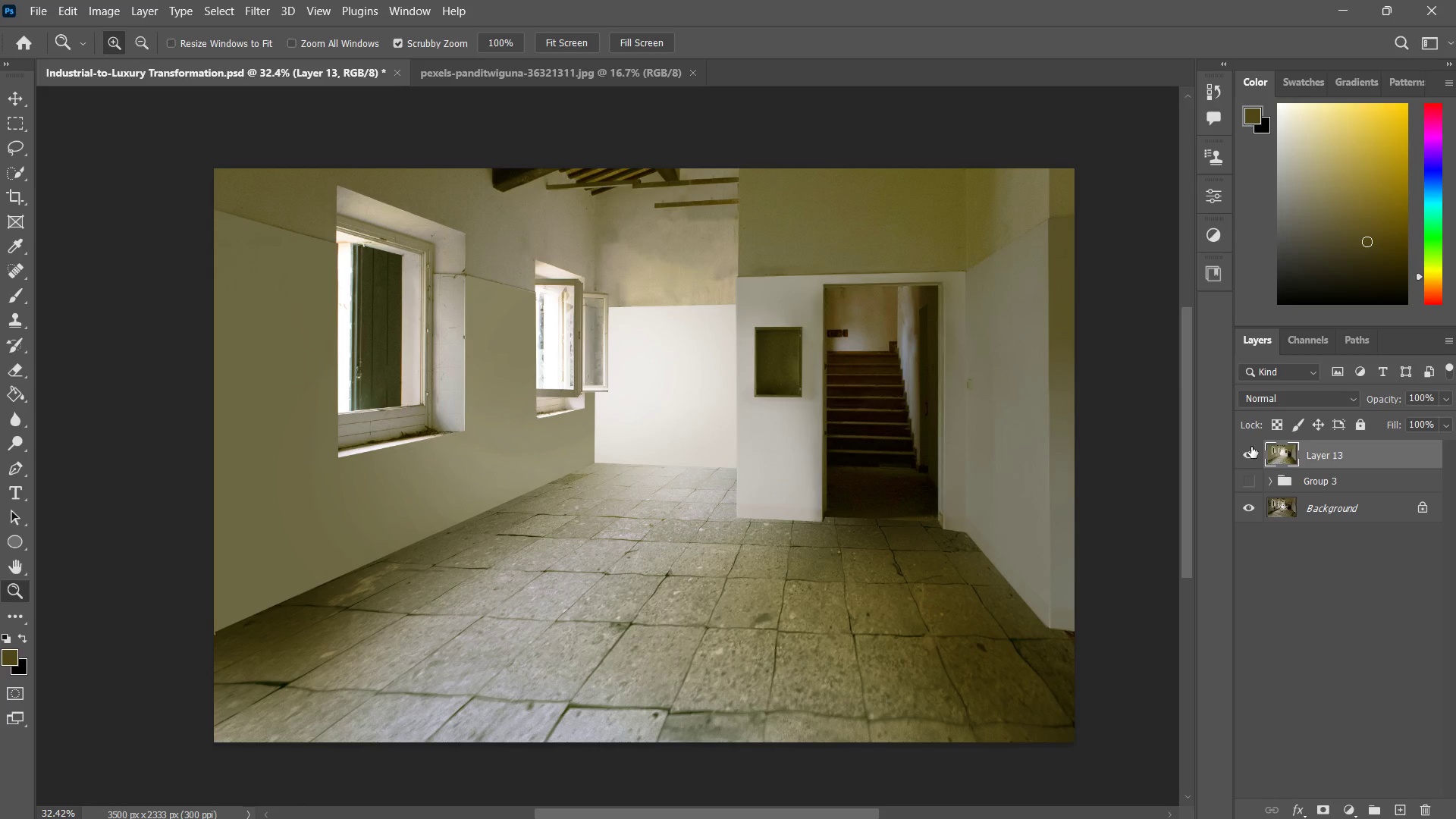 
key(Z)
 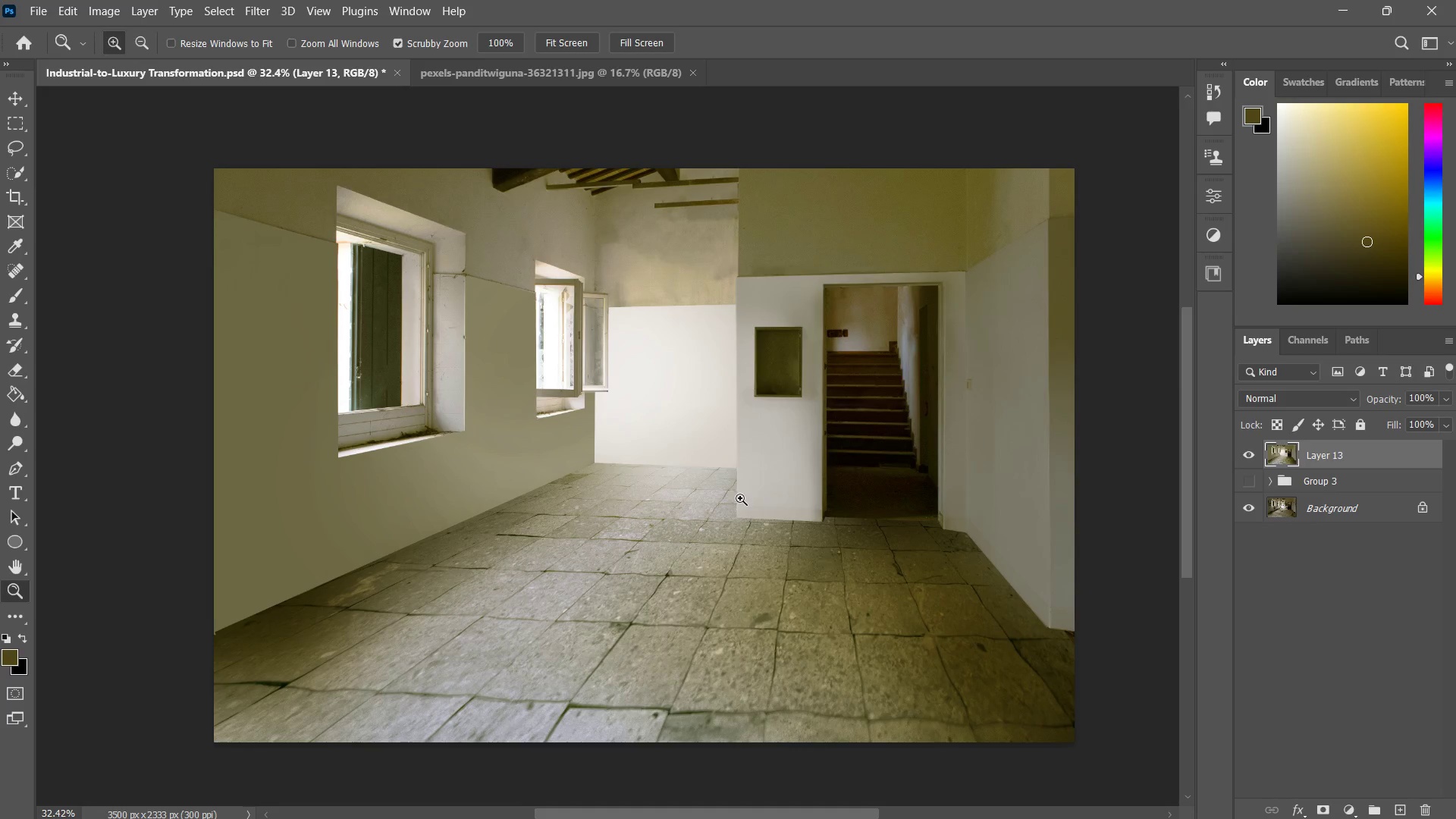 
left_click_drag(start_coordinate=[739, 497], to_coordinate=[744, 527])
 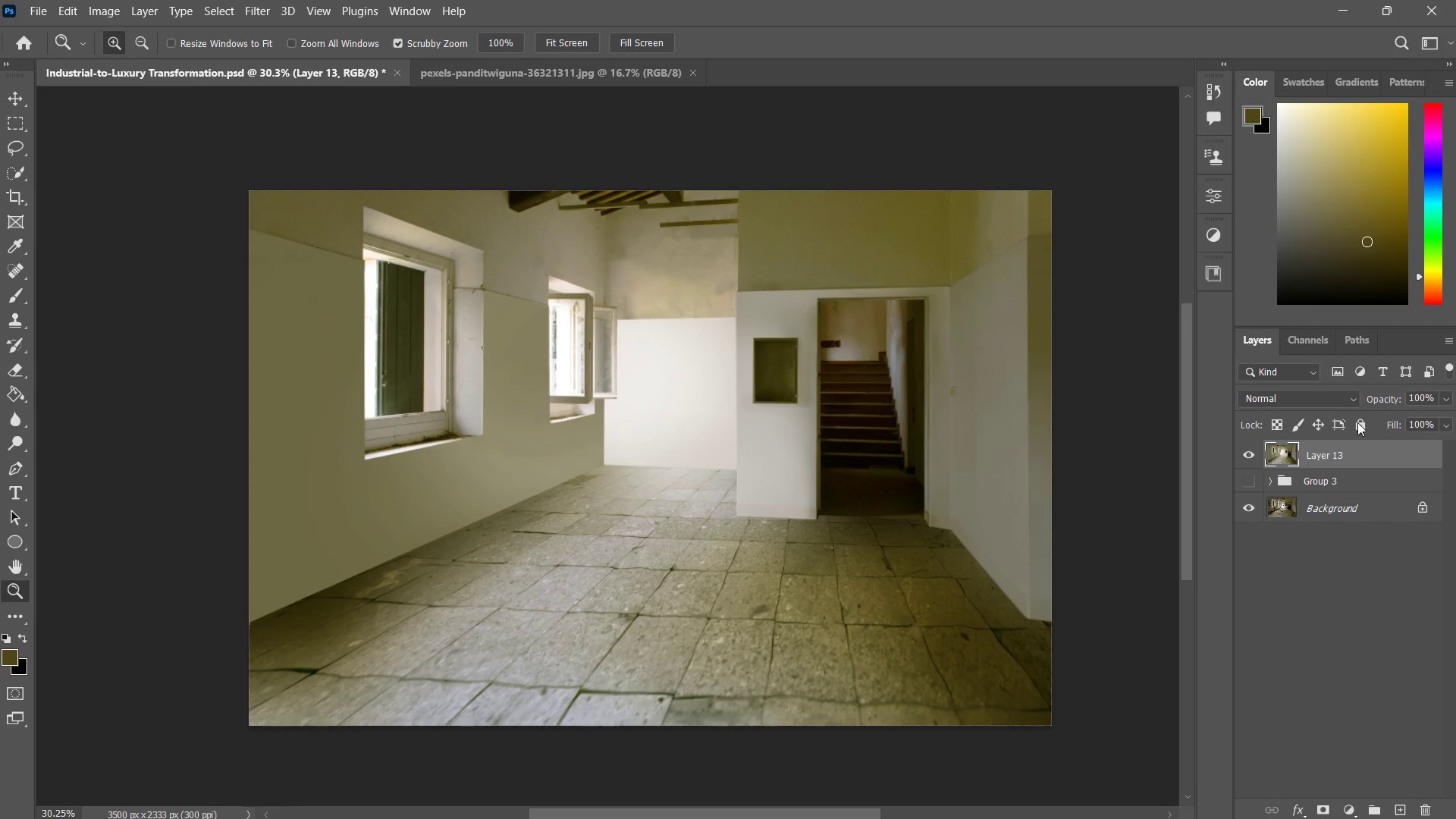 
wait(6.48)
 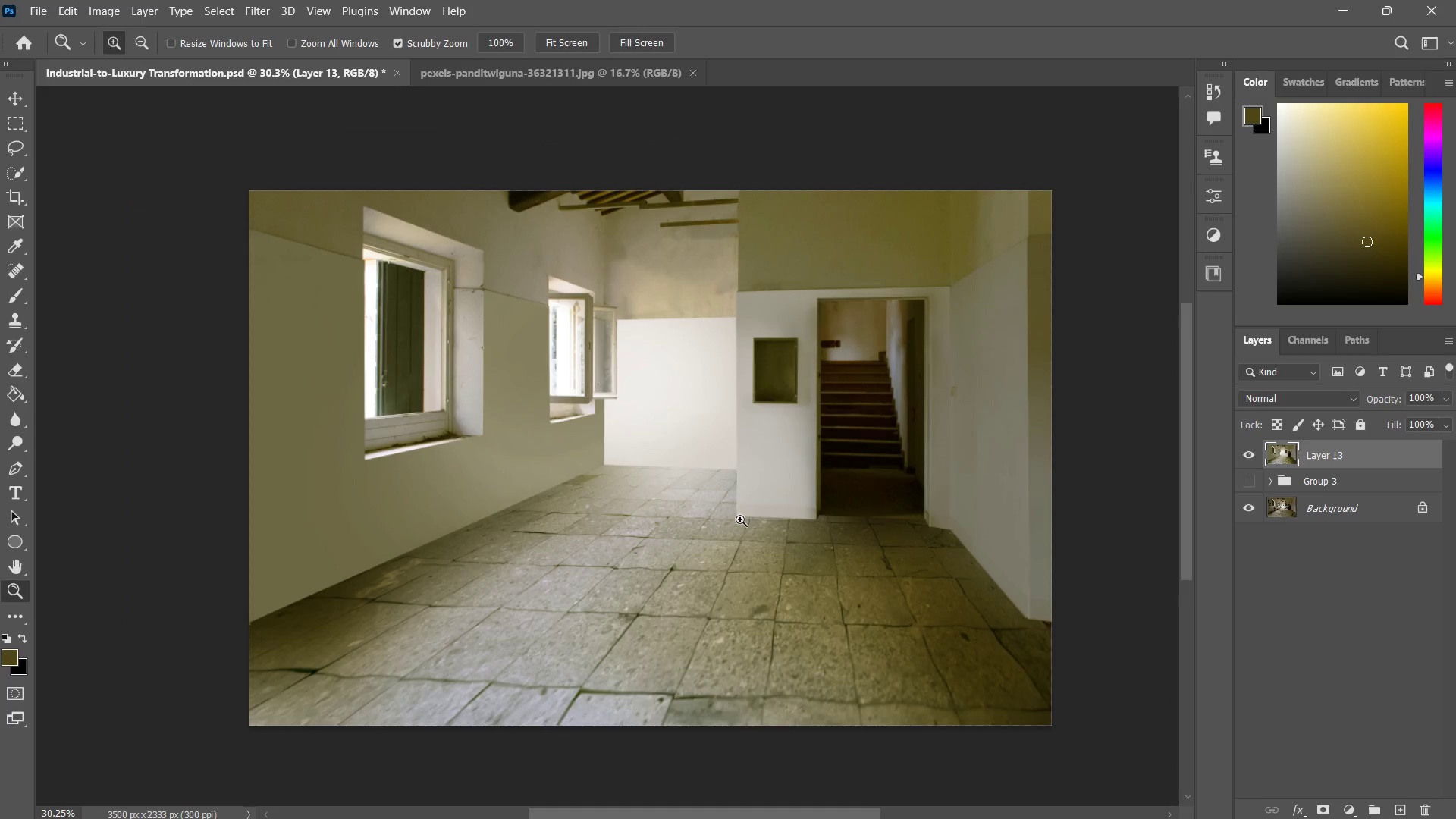 
left_click([104, 14])
 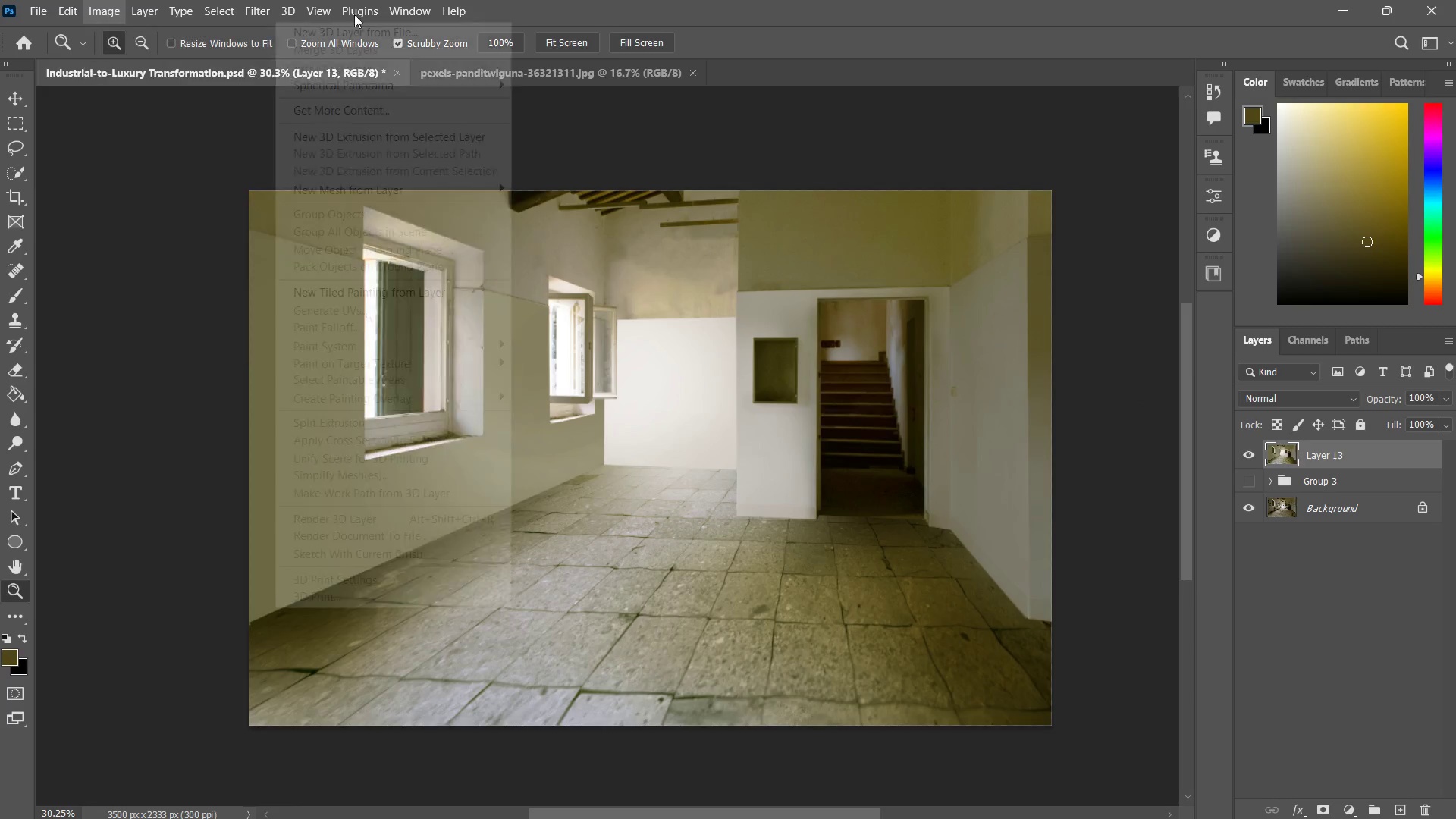 
left_click([758, 397])
 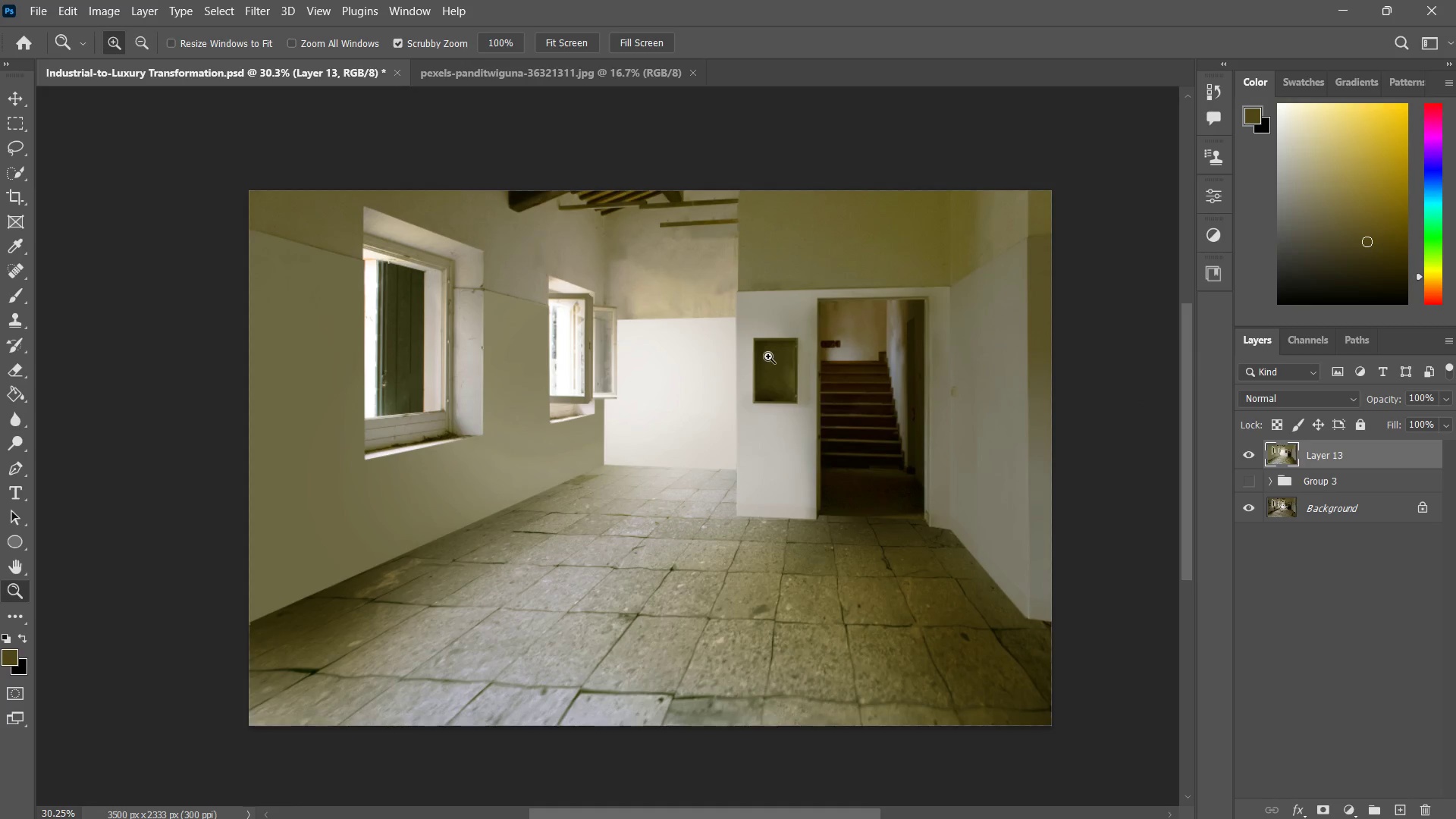 
key(Control+Shift+A)
 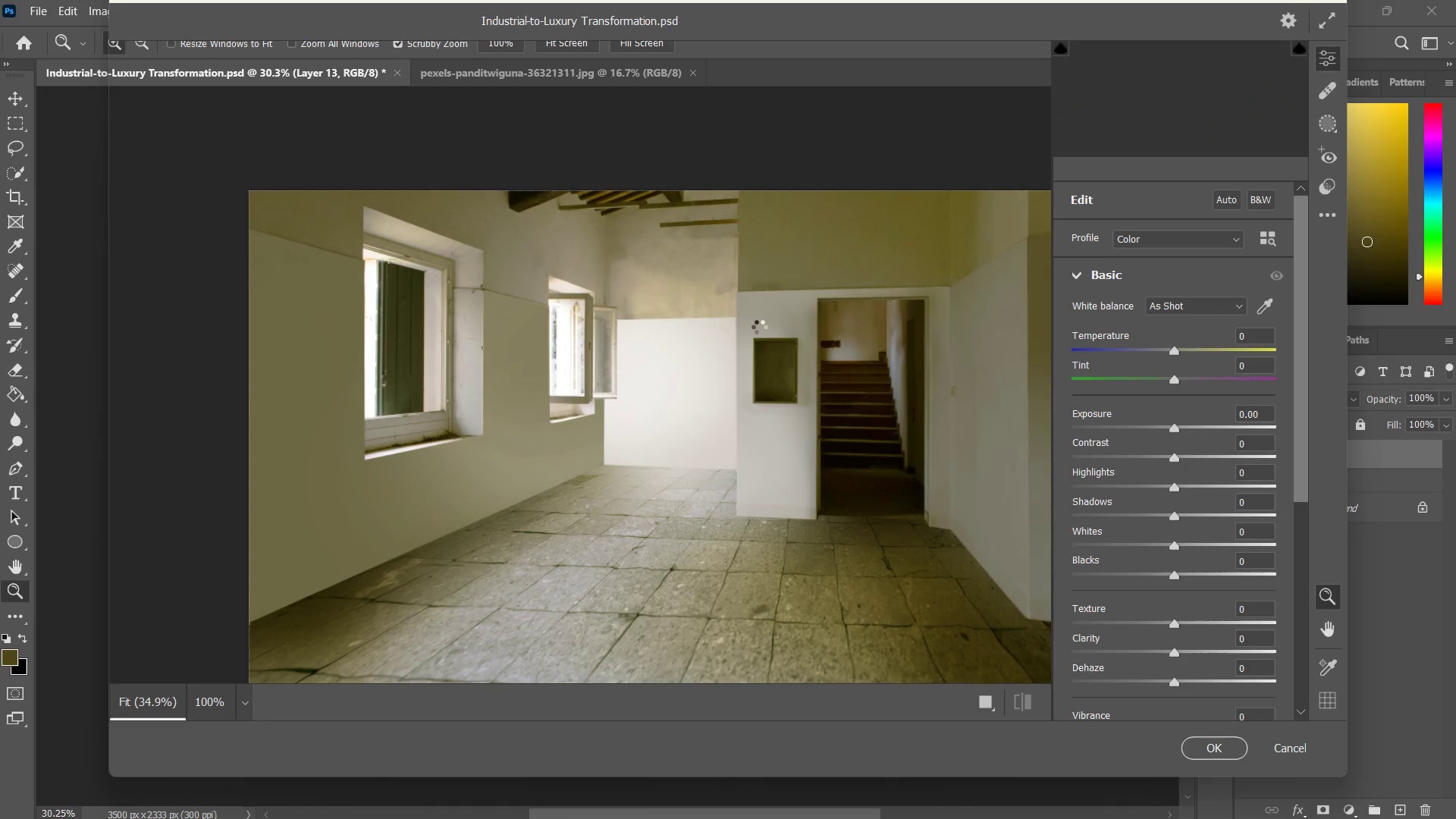 
wait(6.34)
 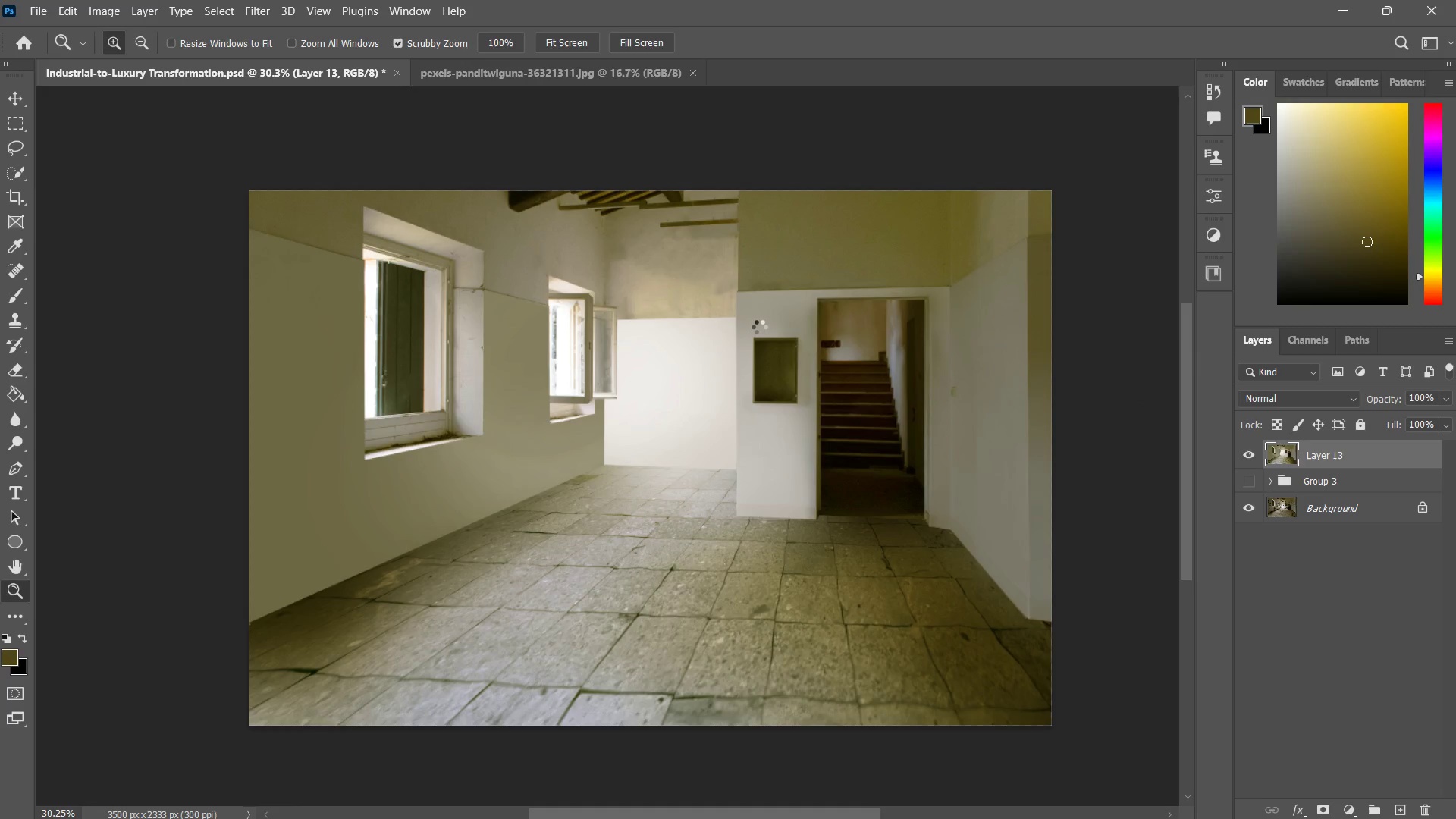 
left_click_drag(start_coordinate=[781, 239], to_coordinate=[748, 302])
 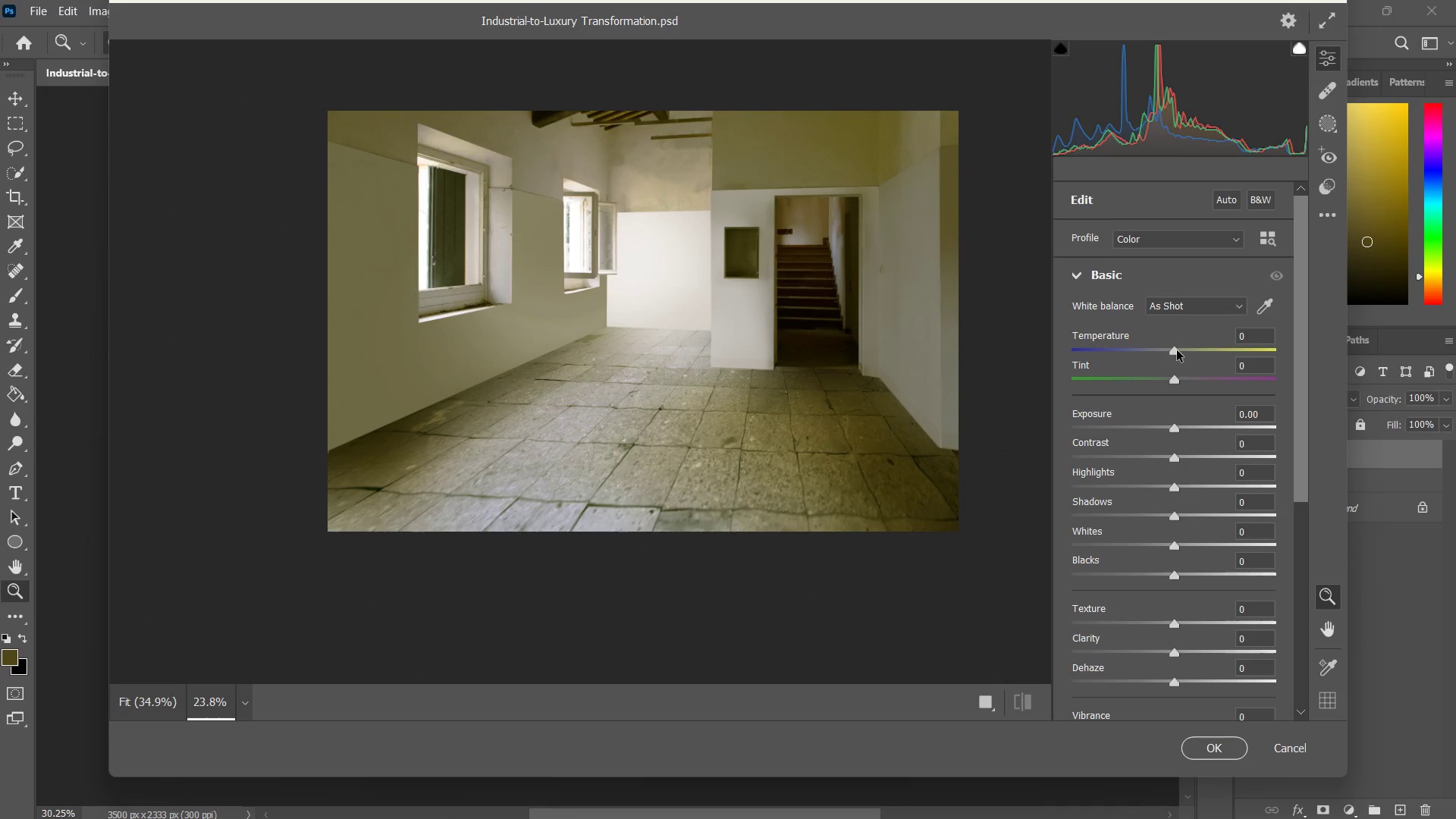 
left_click_drag(start_coordinate=[1175, 353], to_coordinate=[1167, 350])
 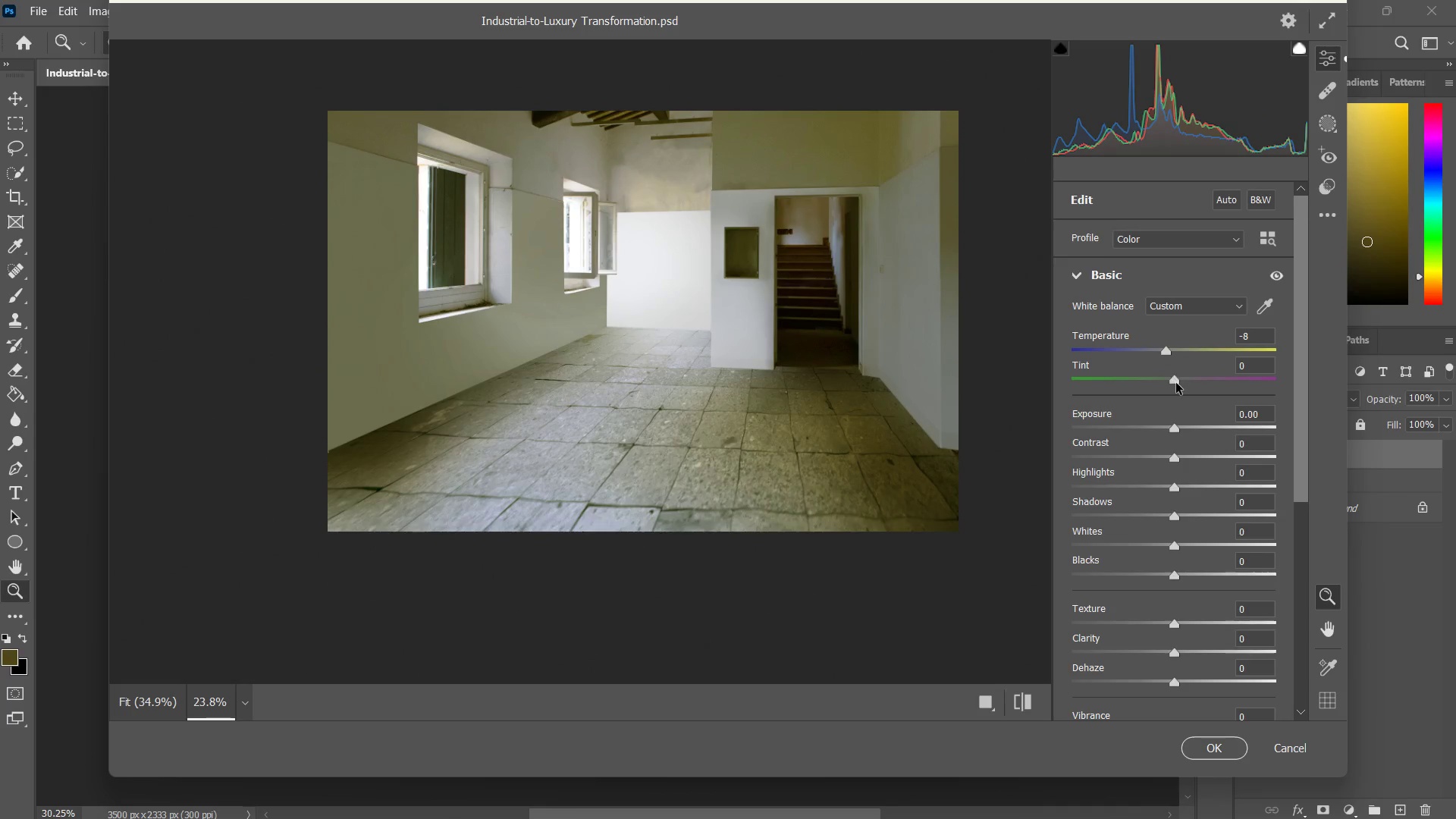 
left_click_drag(start_coordinate=[1176, 383], to_coordinate=[1214, 377])
 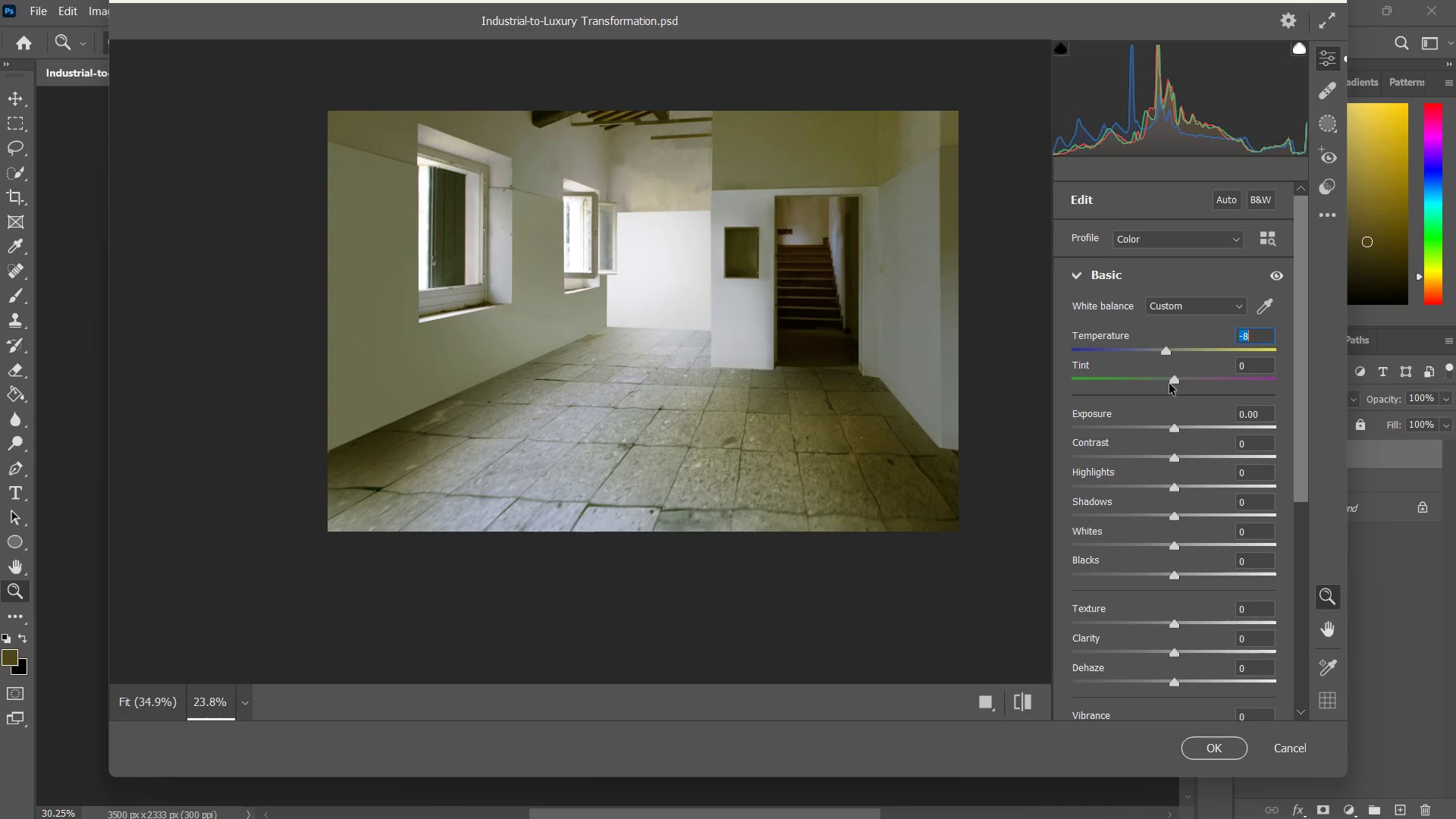 
key(Control+Z)
 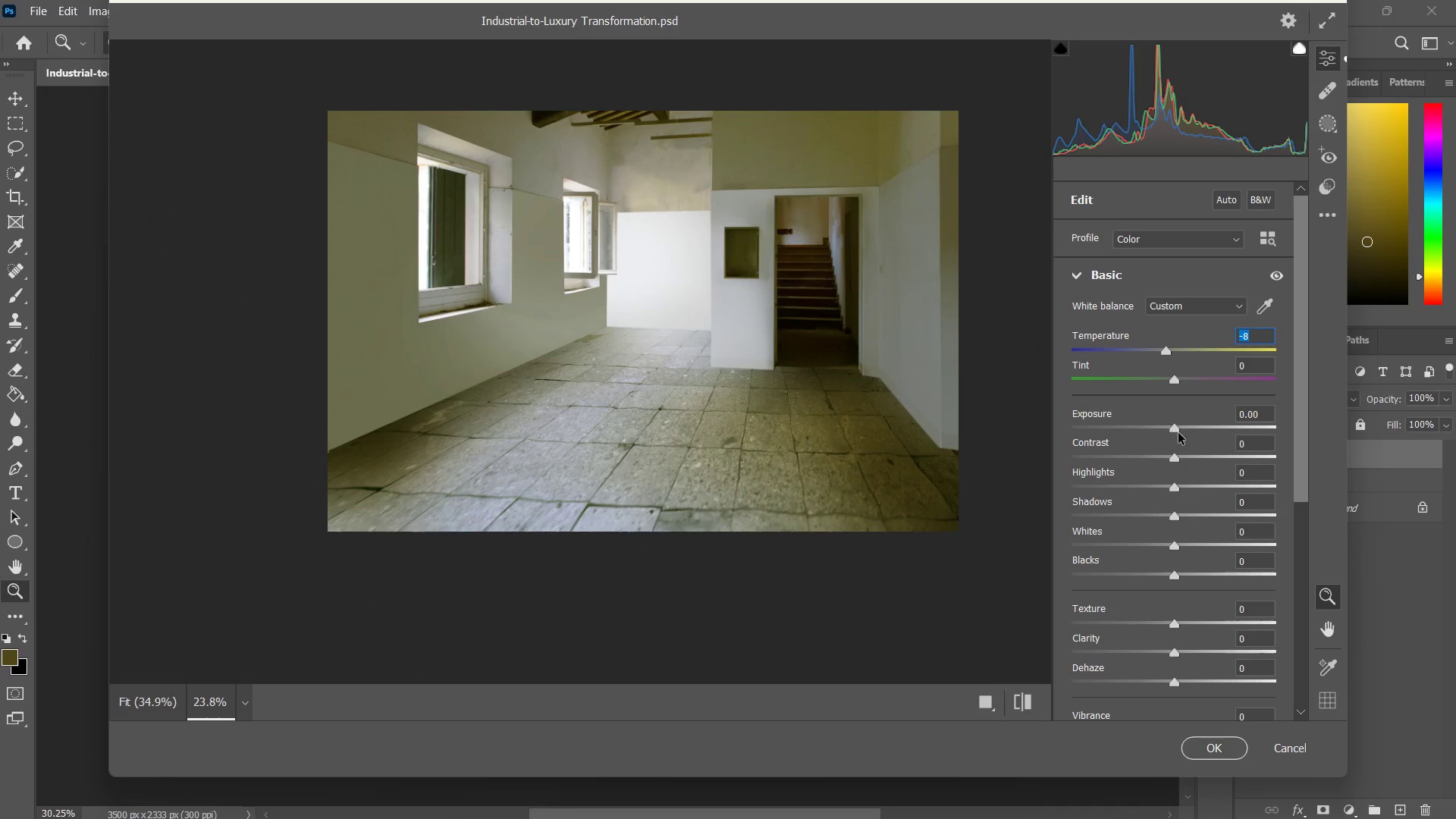 
left_click_drag(start_coordinate=[1176, 427], to_coordinate=[1172, 419])
 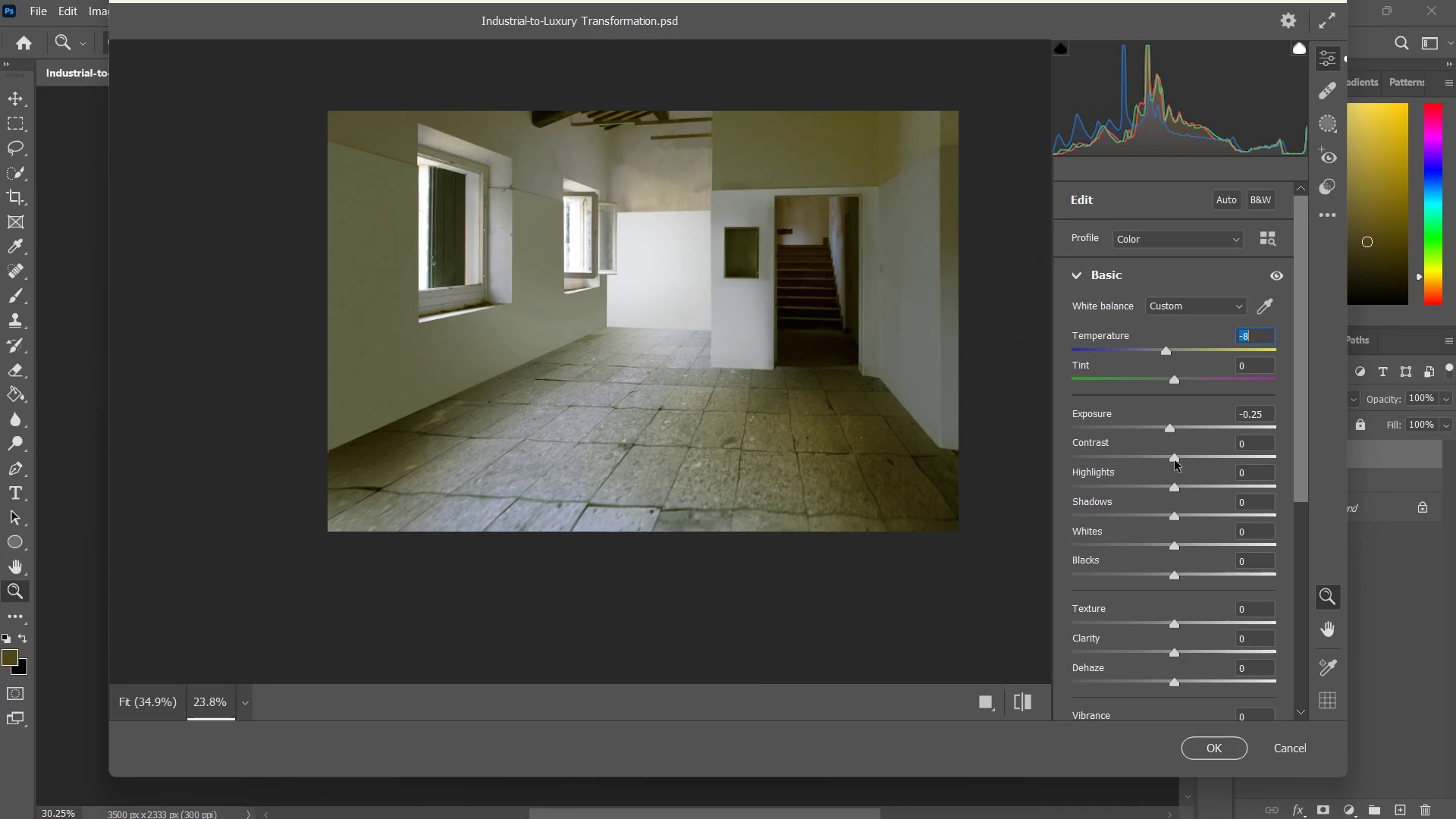 
left_click_drag(start_coordinate=[1175, 460], to_coordinate=[1207, 458])
 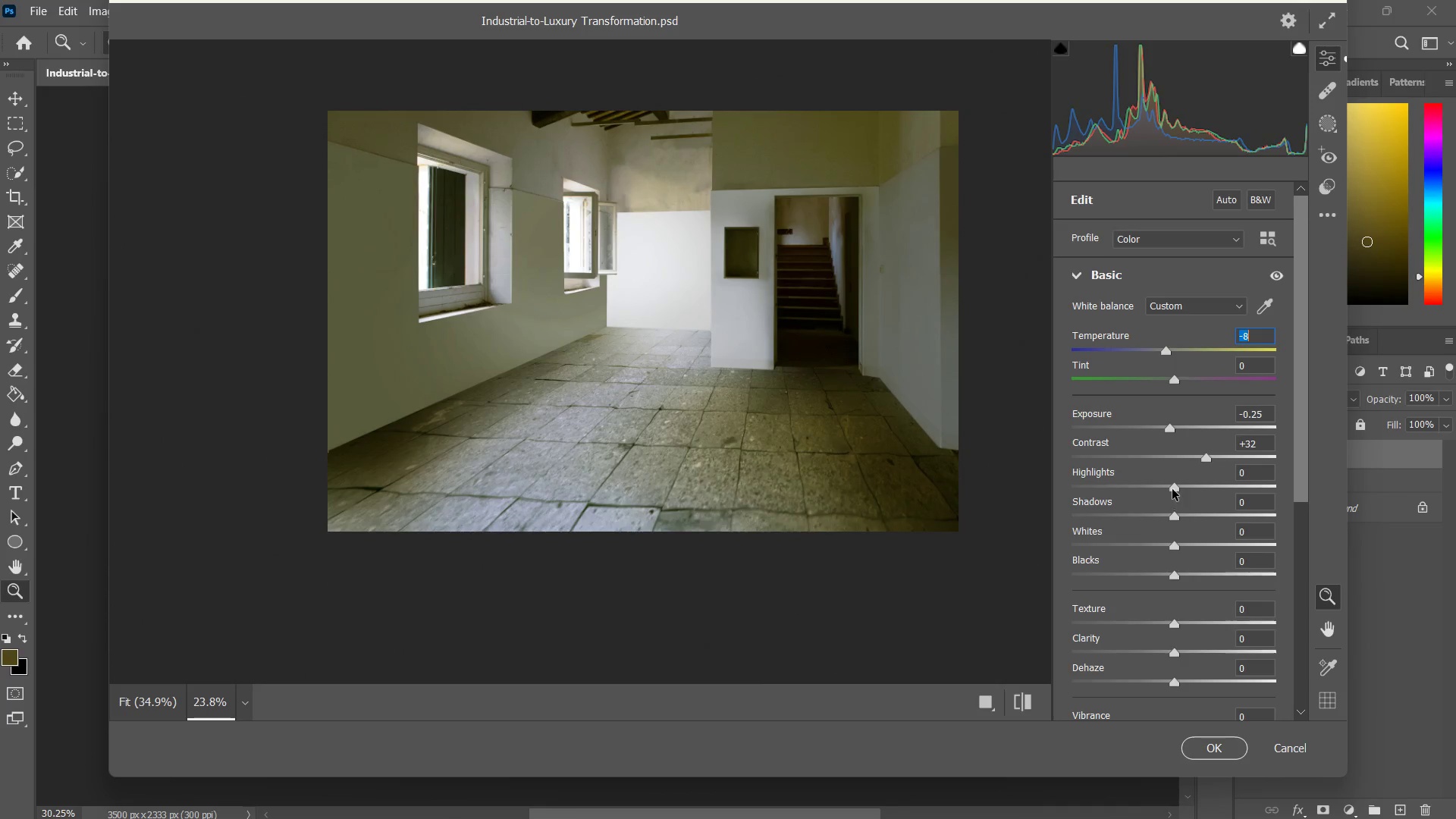 
left_click_drag(start_coordinate=[1173, 486], to_coordinate=[1163, 469])
 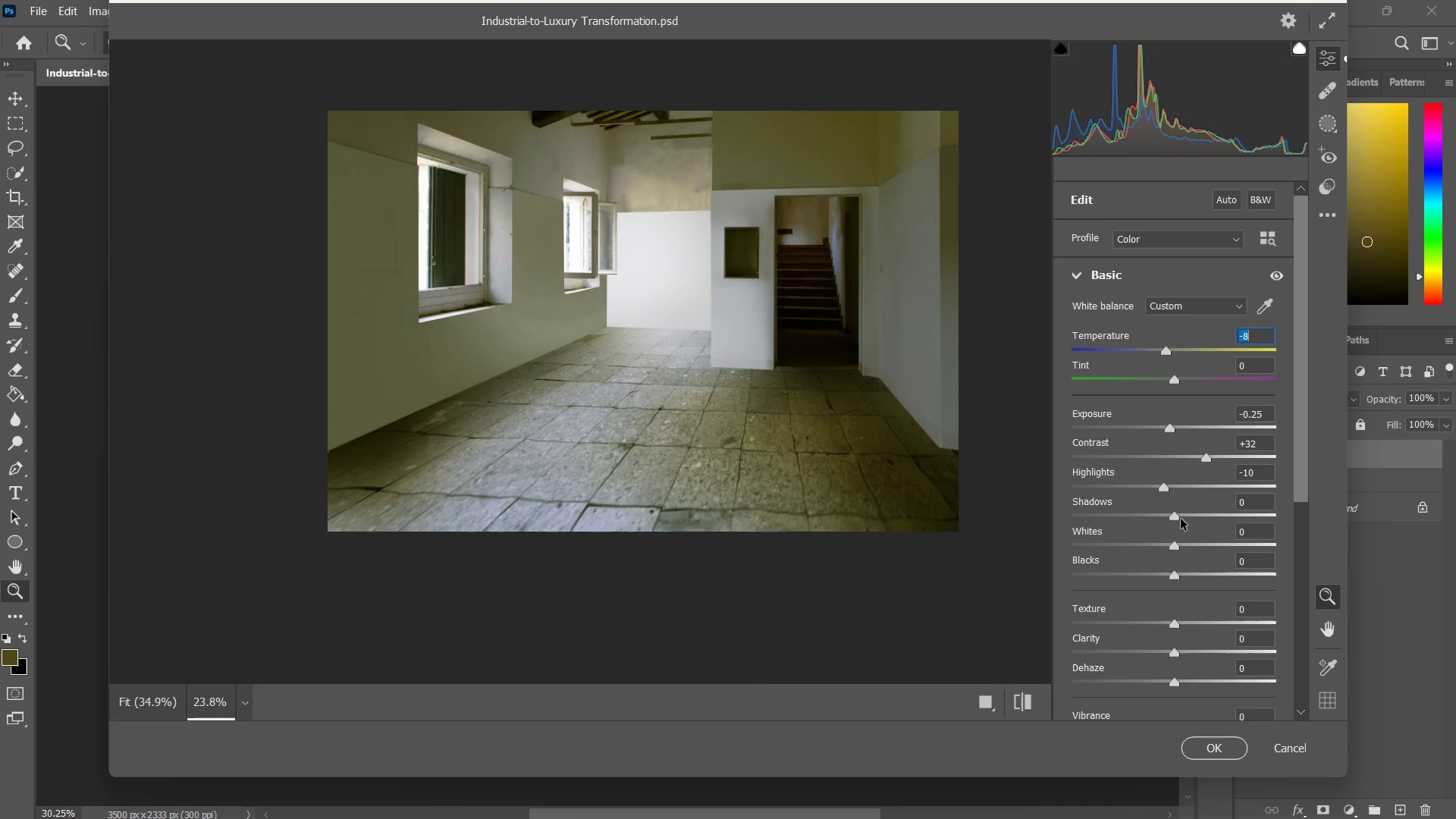 
left_click_drag(start_coordinate=[1176, 514], to_coordinate=[1250, 519])
 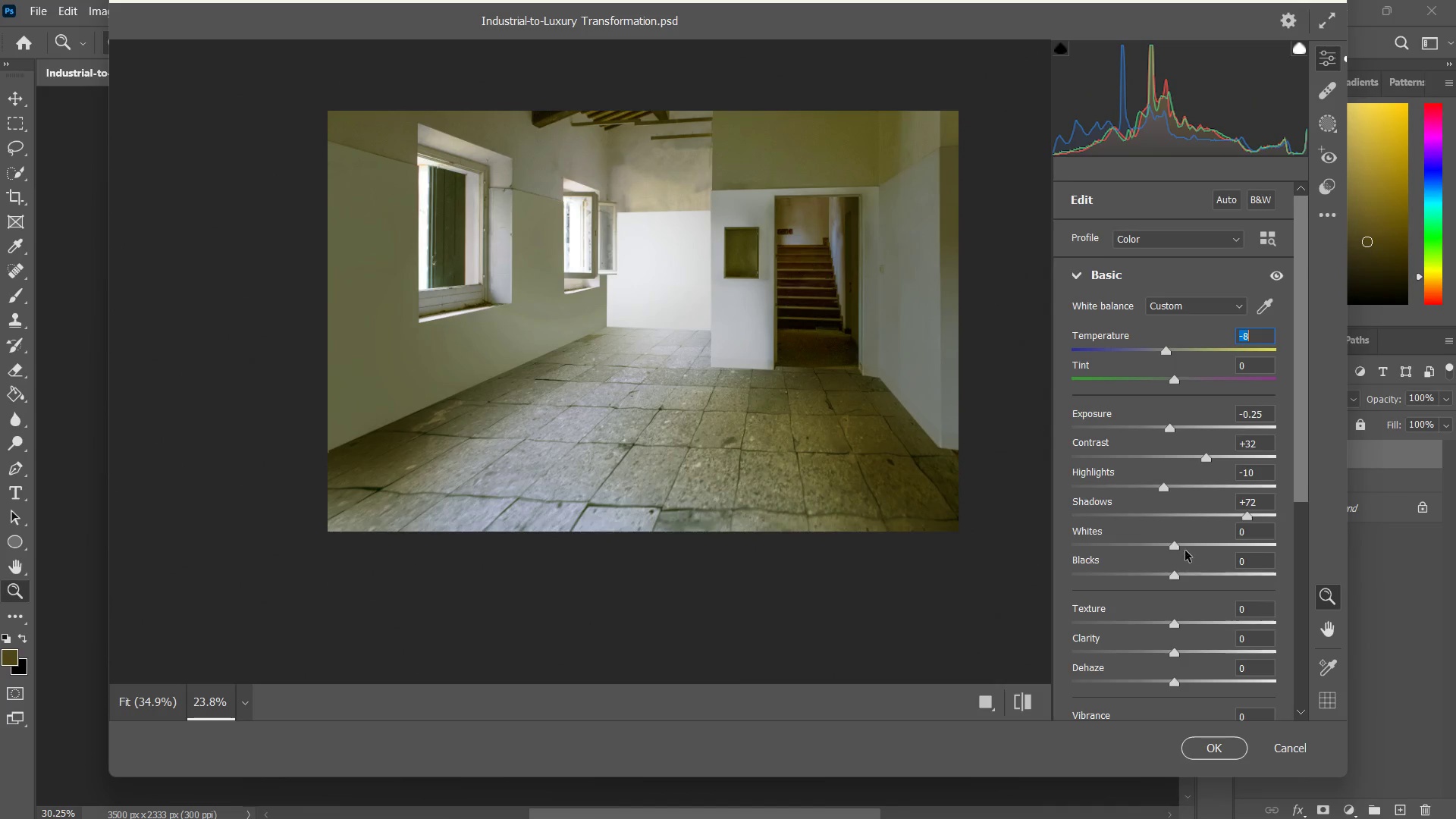 
left_click_drag(start_coordinate=[1173, 544], to_coordinate=[1155, 533])
 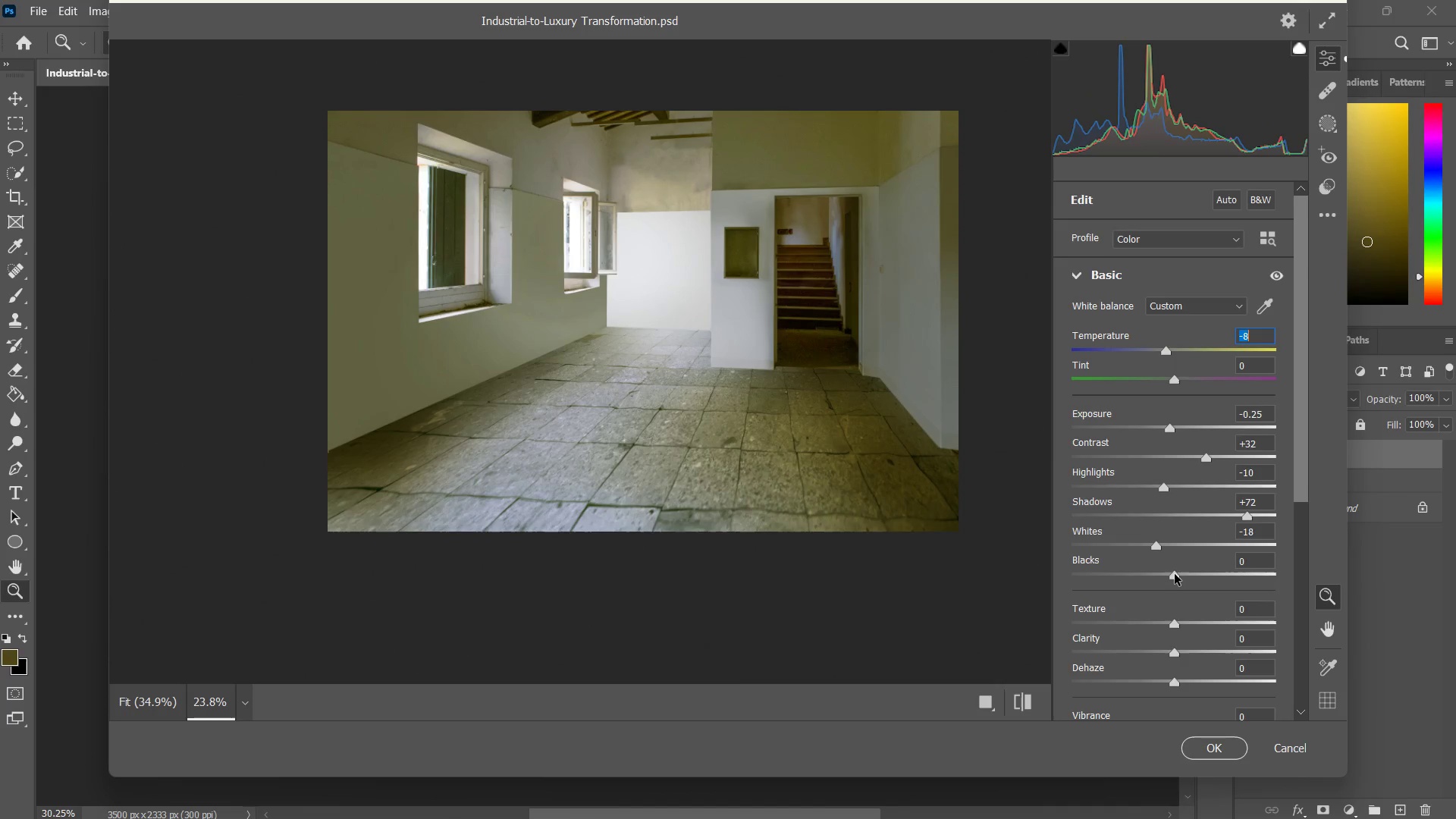 
left_click_drag(start_coordinate=[1175, 576], to_coordinate=[1231, 556])
 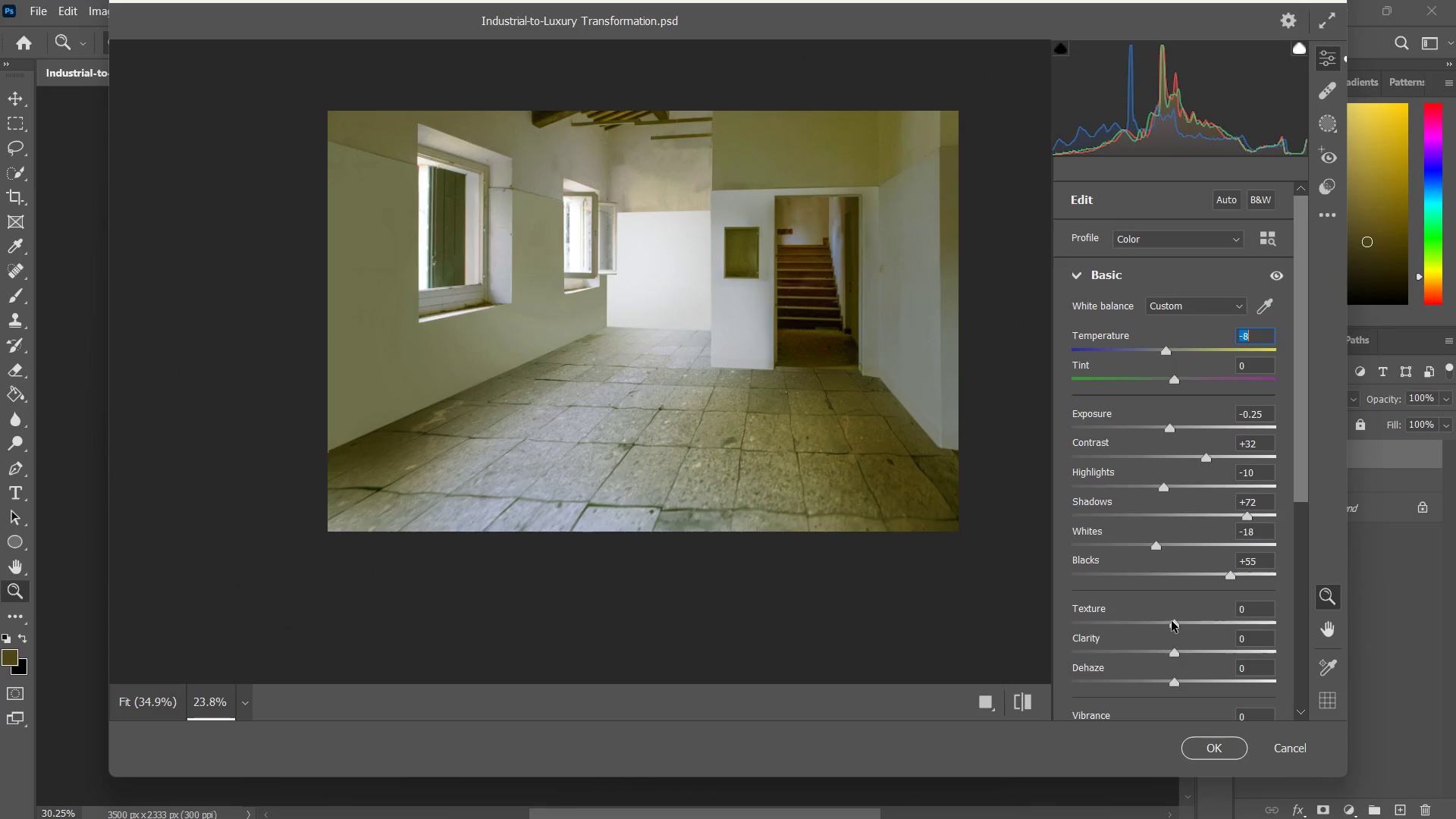 
left_click_drag(start_coordinate=[1172, 623], to_coordinate=[1191, 615])
 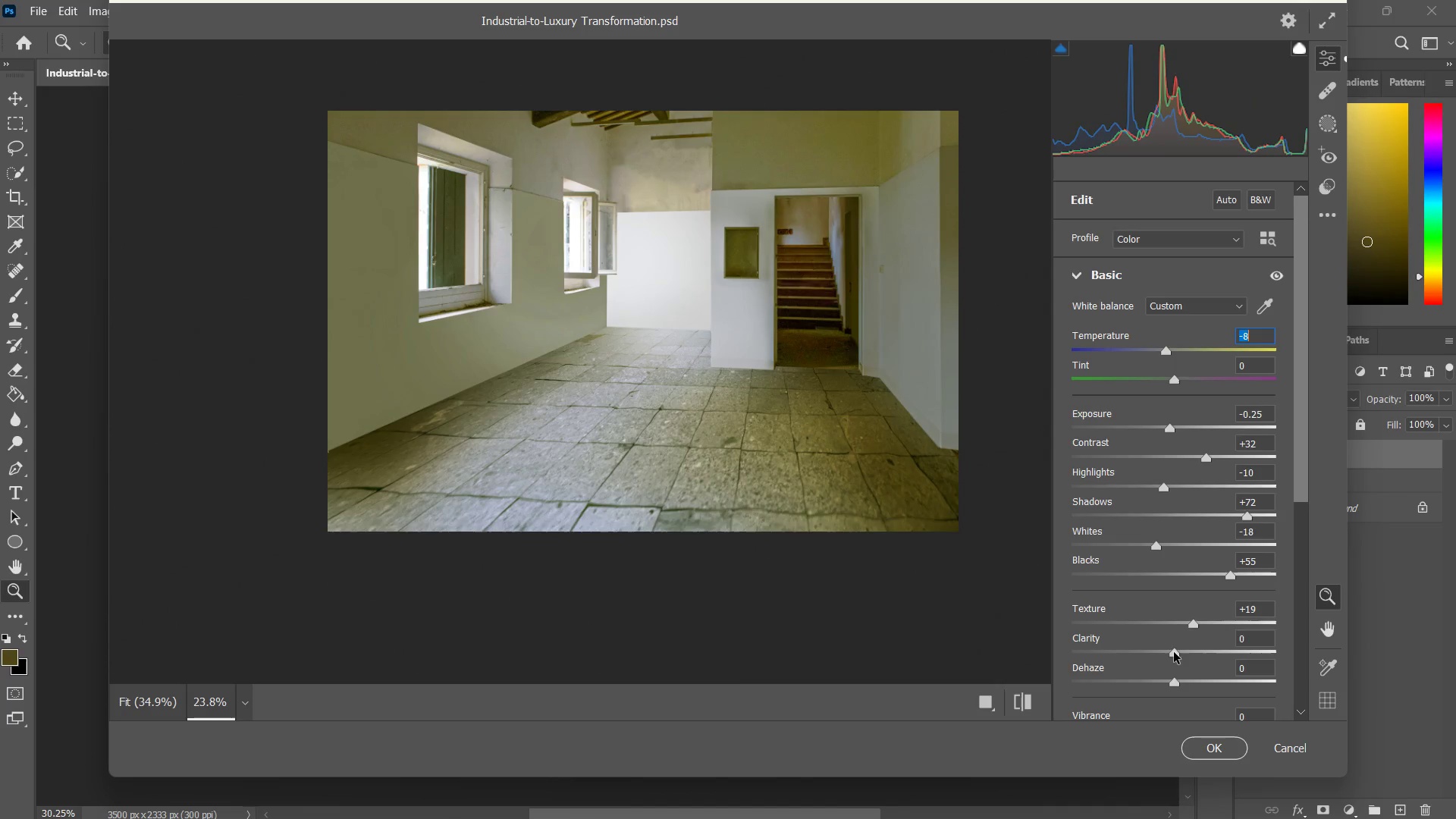 
left_click_drag(start_coordinate=[1174, 652], to_coordinate=[1216, 645])
 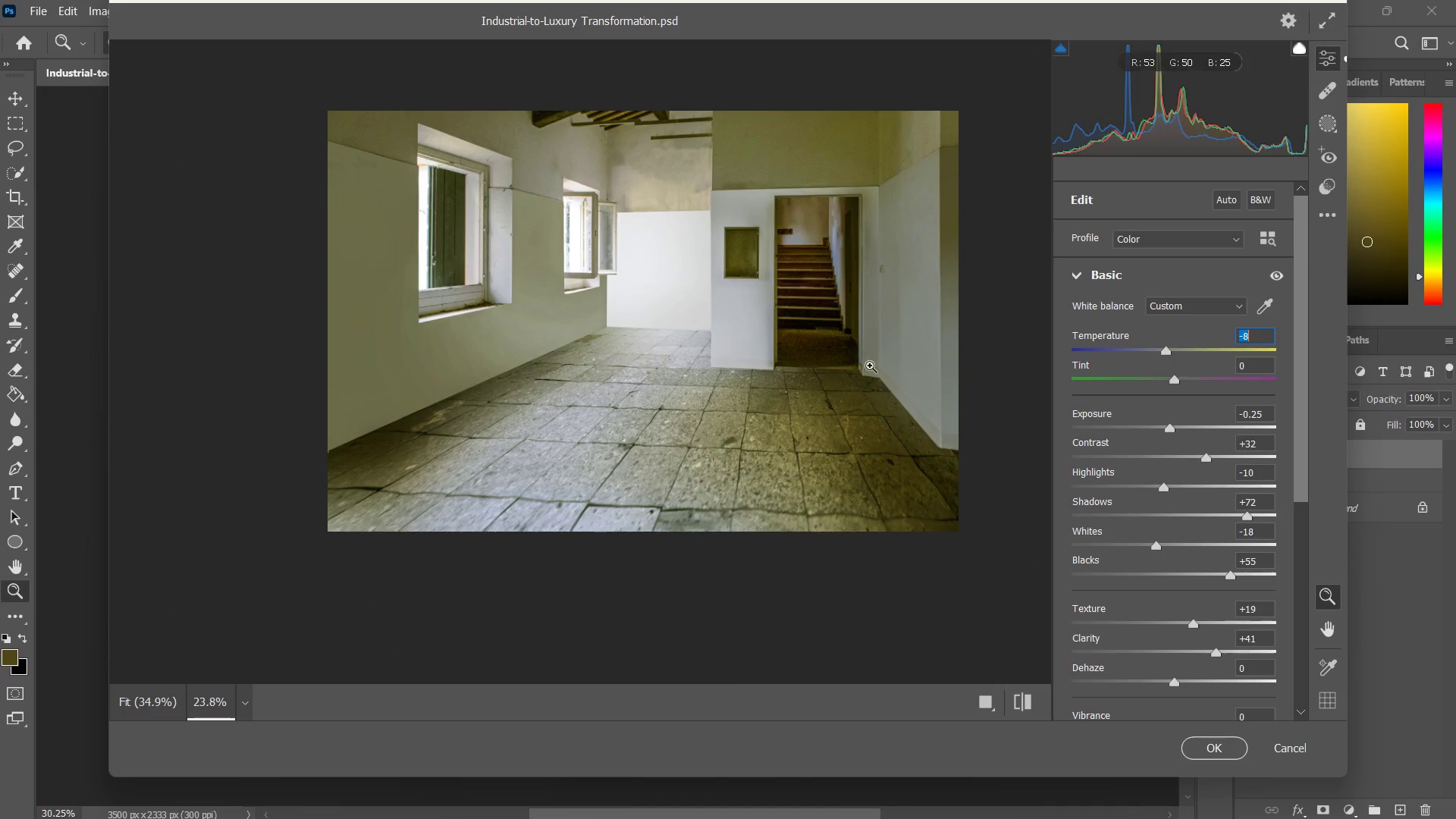 
left_click_drag(start_coordinate=[870, 375], to_coordinate=[862, 413])
 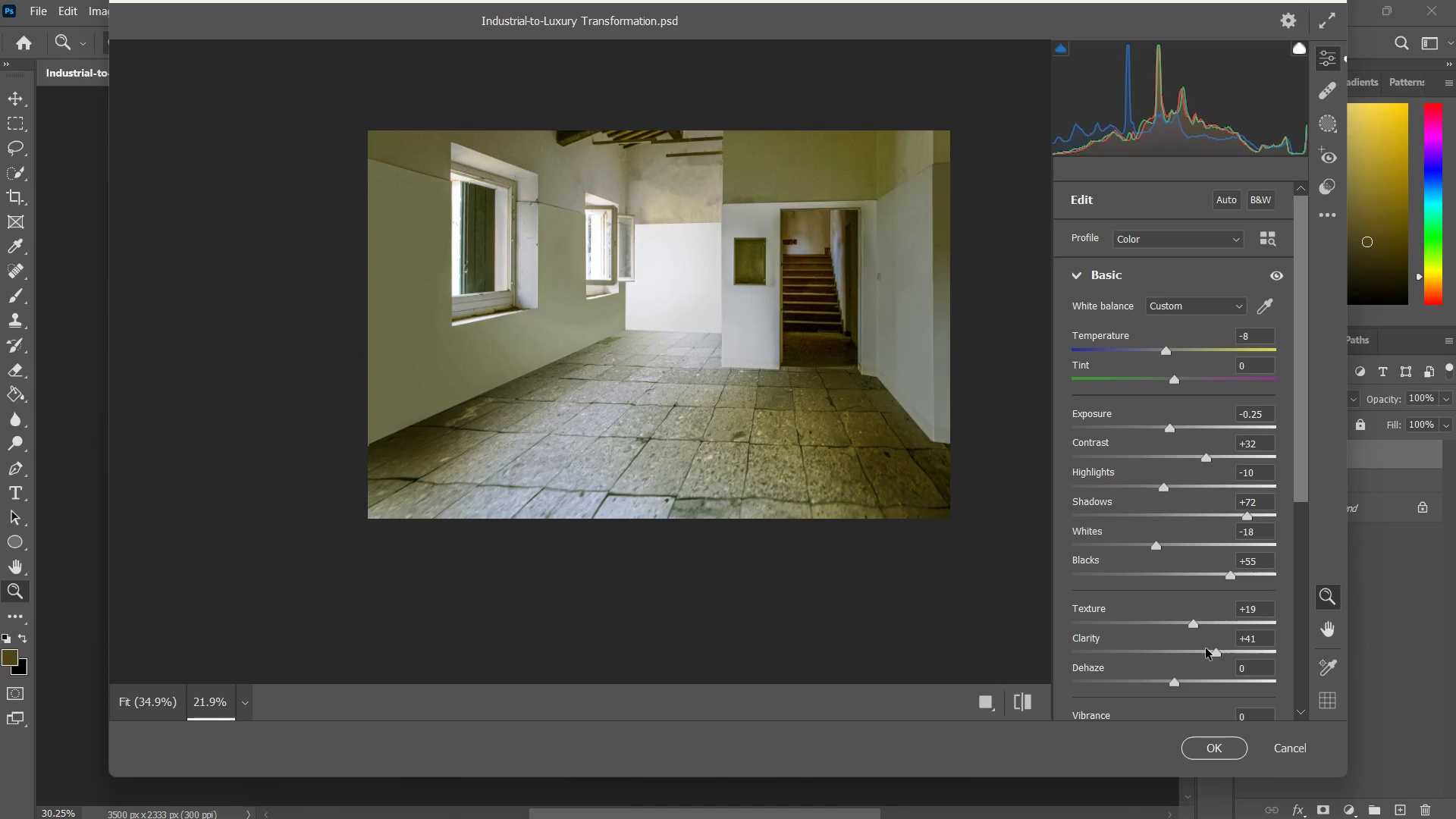 
left_click_drag(start_coordinate=[1216, 654], to_coordinate=[1196, 655])
 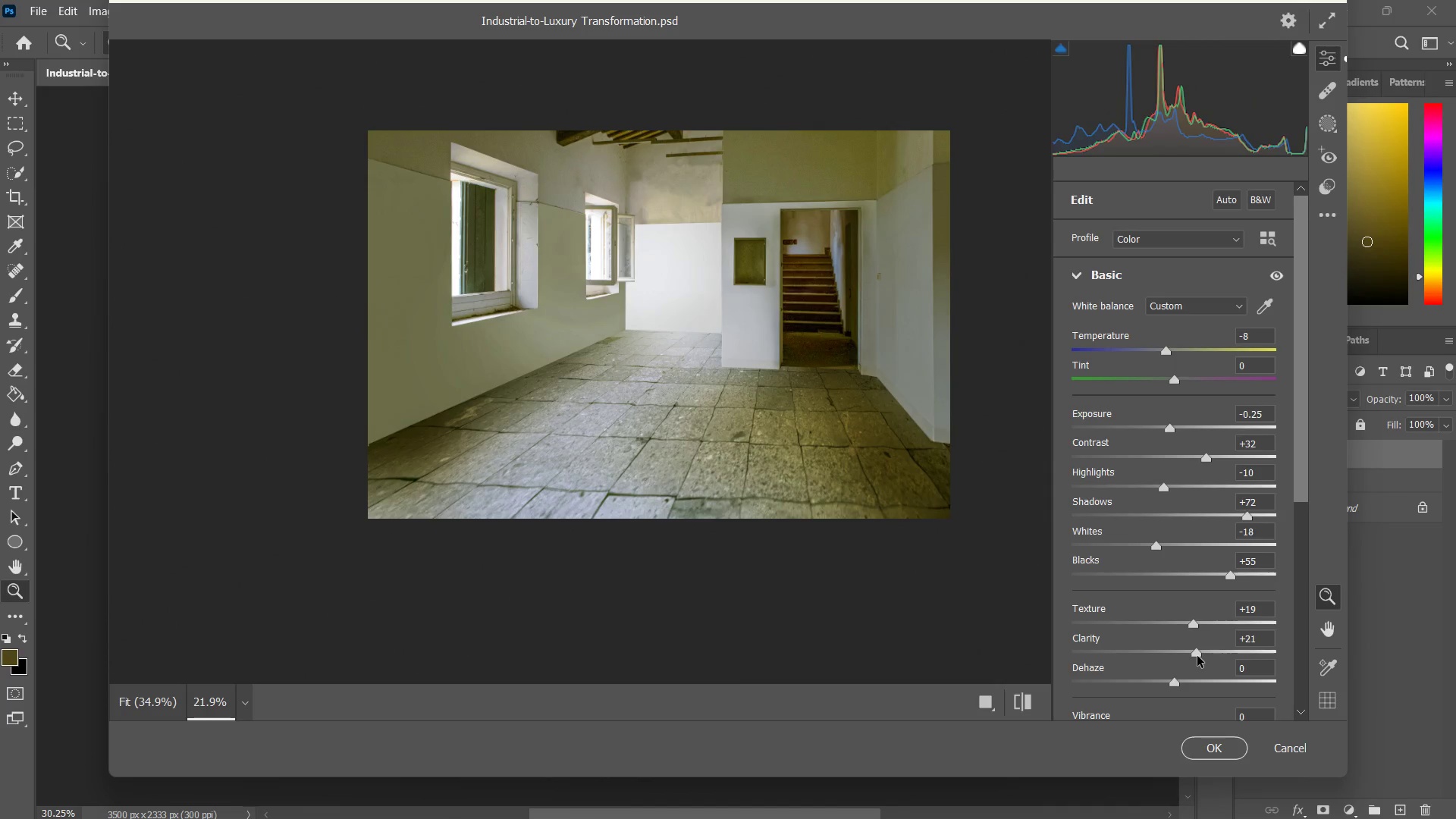 
left_click_drag(start_coordinate=[1196, 655], to_coordinate=[1203, 655])
 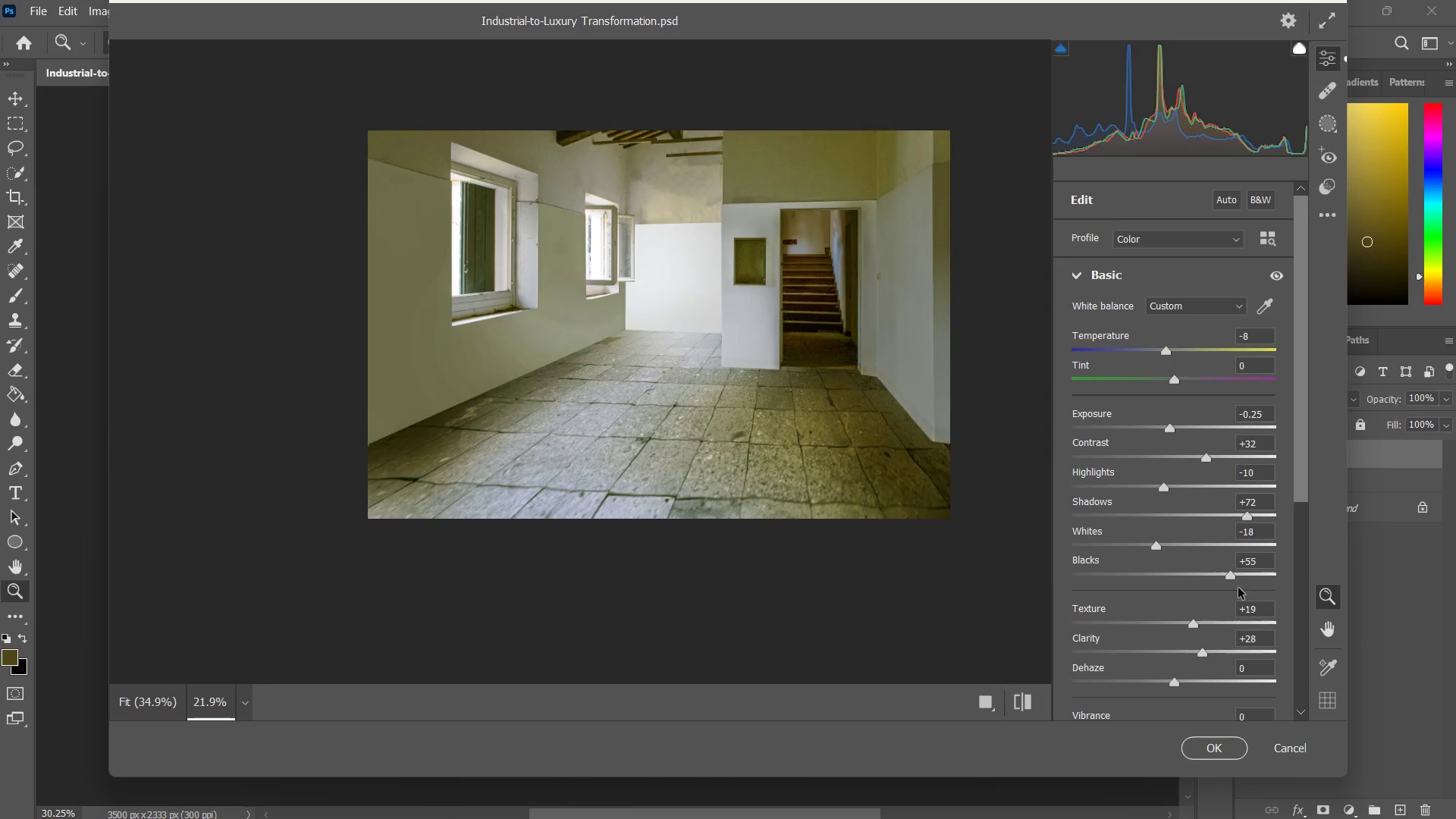 
scroll: coordinate [1109, 636], scroll_direction: down, amount: 2.0
 